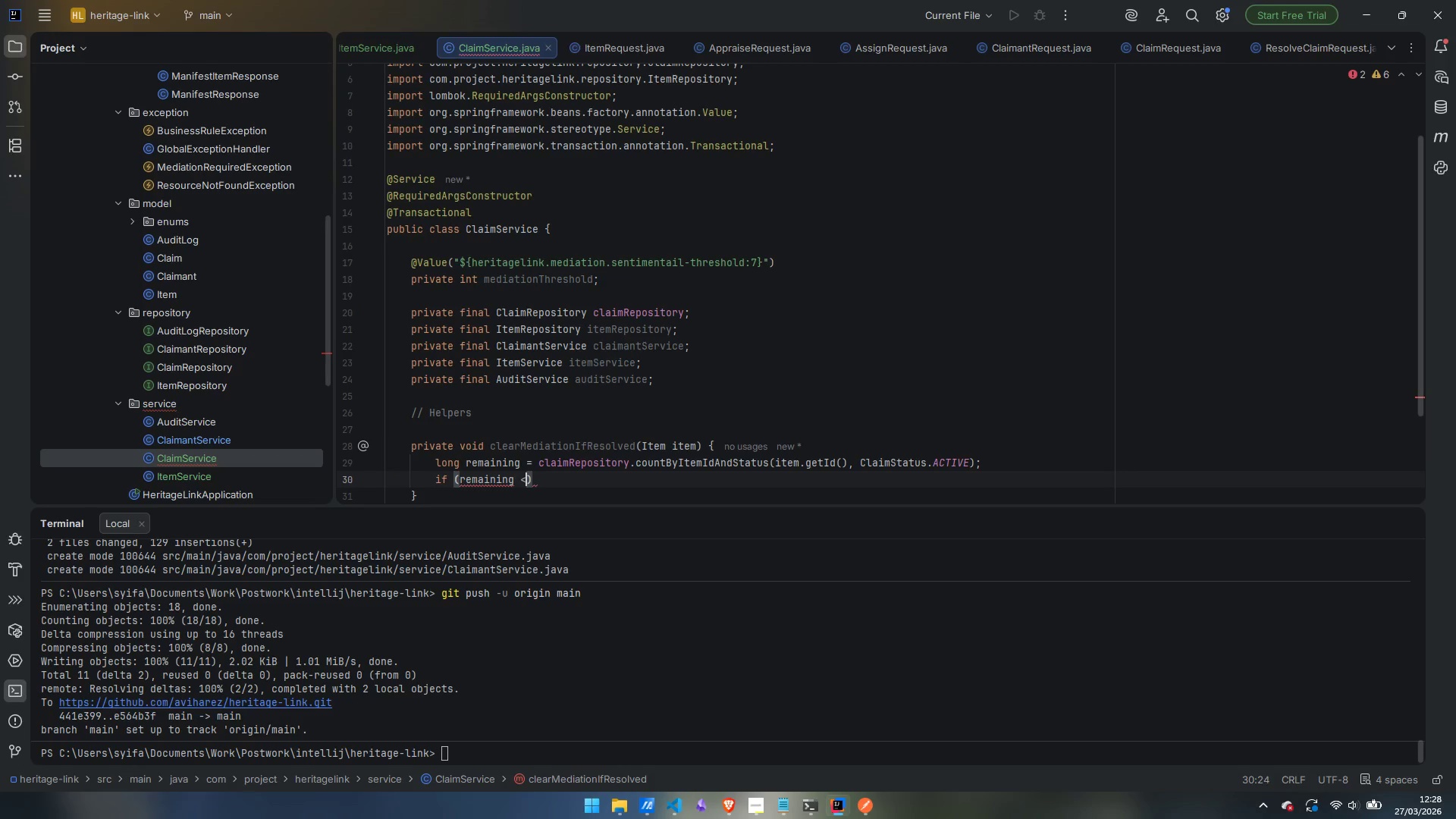 
key(Shift+Space)
 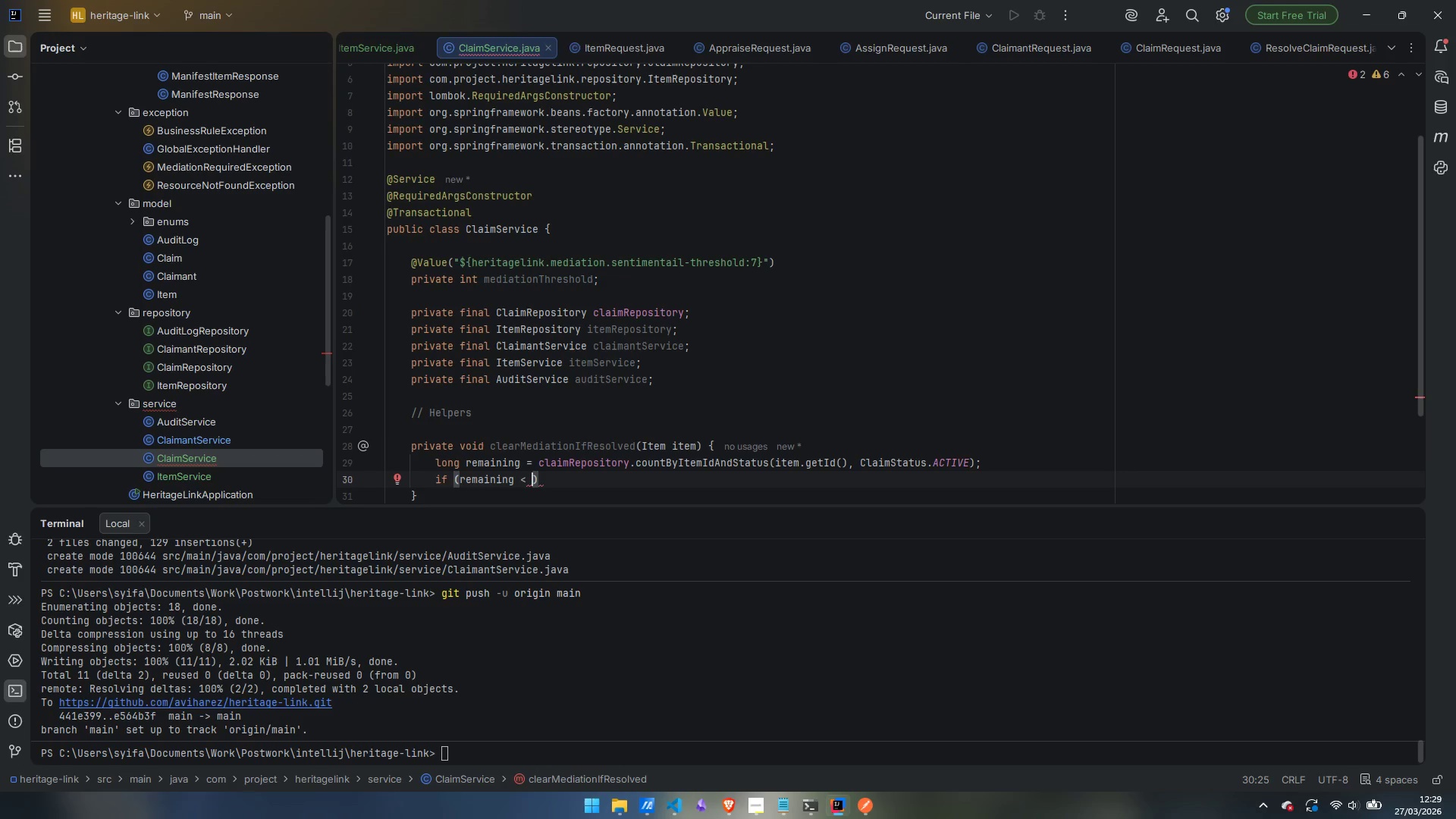 
wait(15.56)
 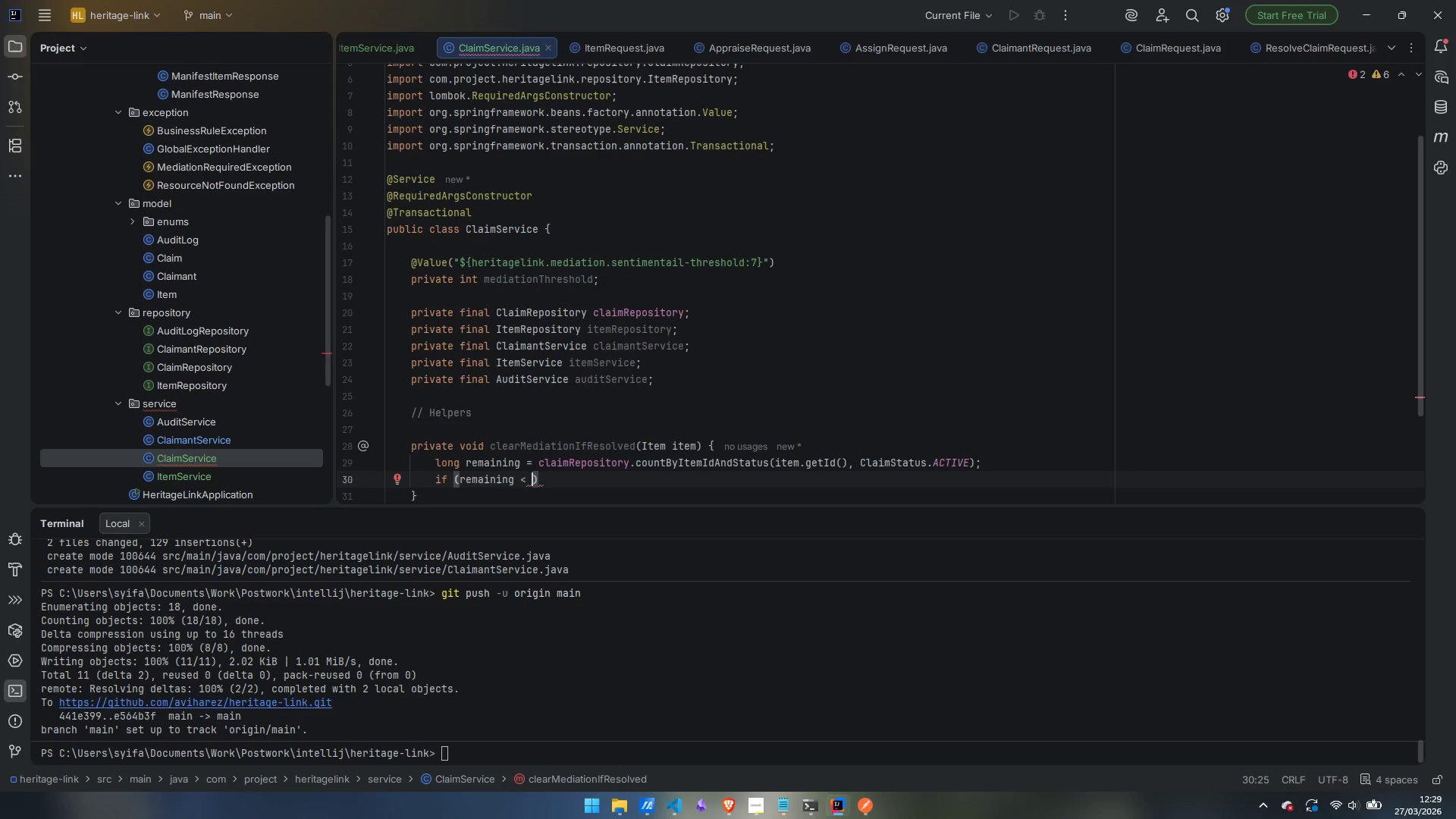 
type(2 && Boolean.TRUE.eques)
key(Backspace)
key(Backspace)
type(als)
 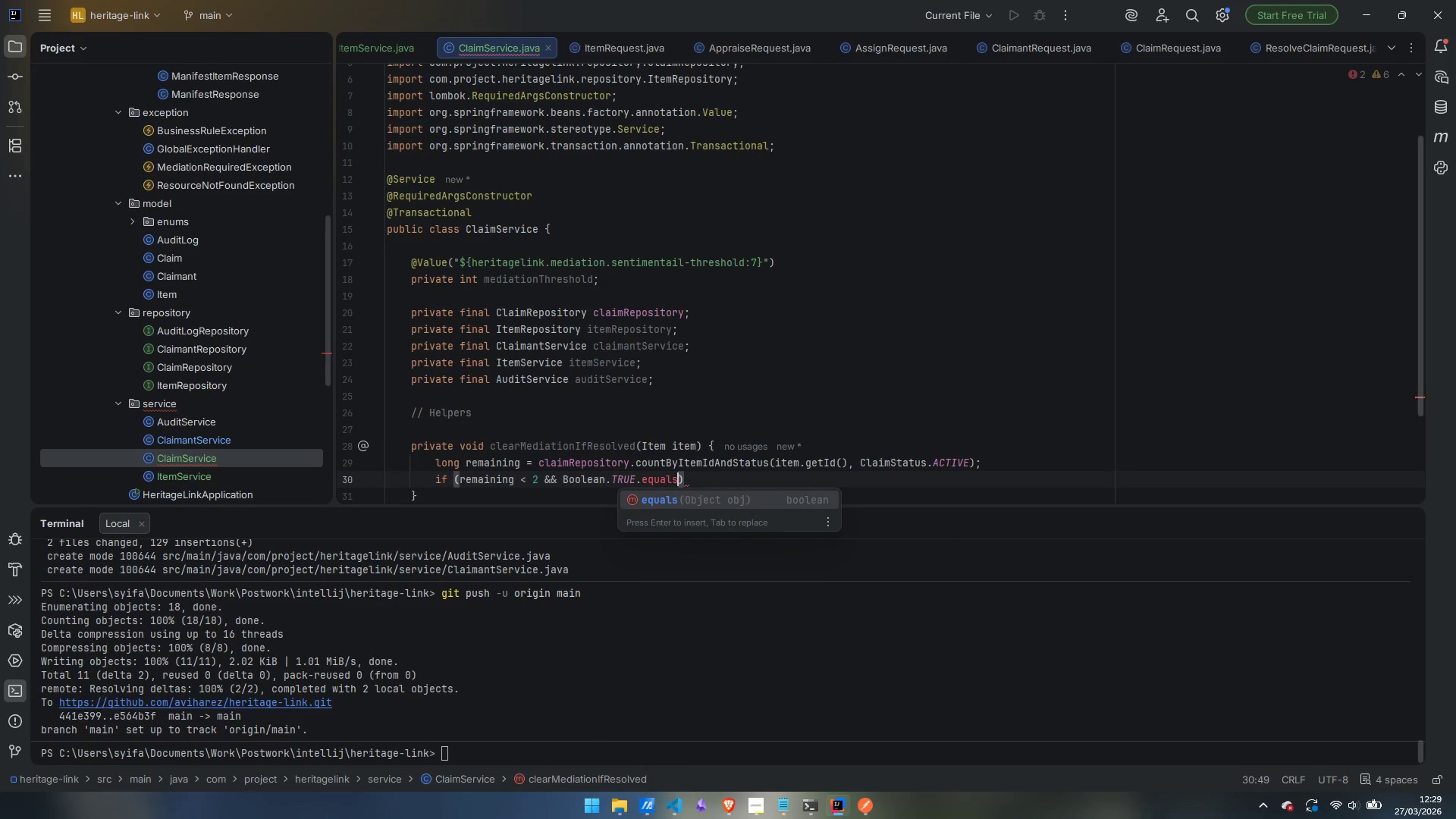 
key(Enter)
 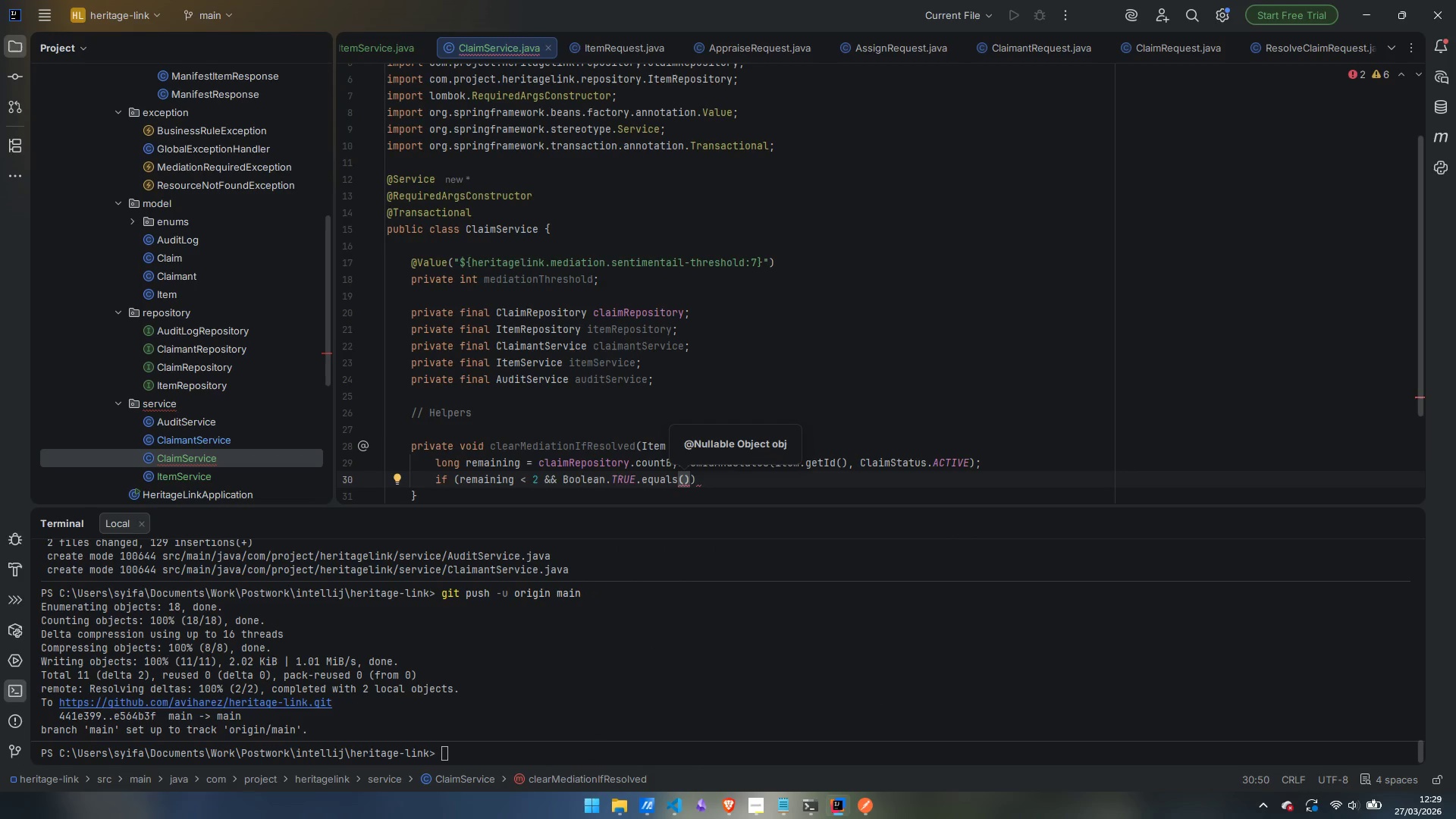 
type(item.getMediationRequired)
 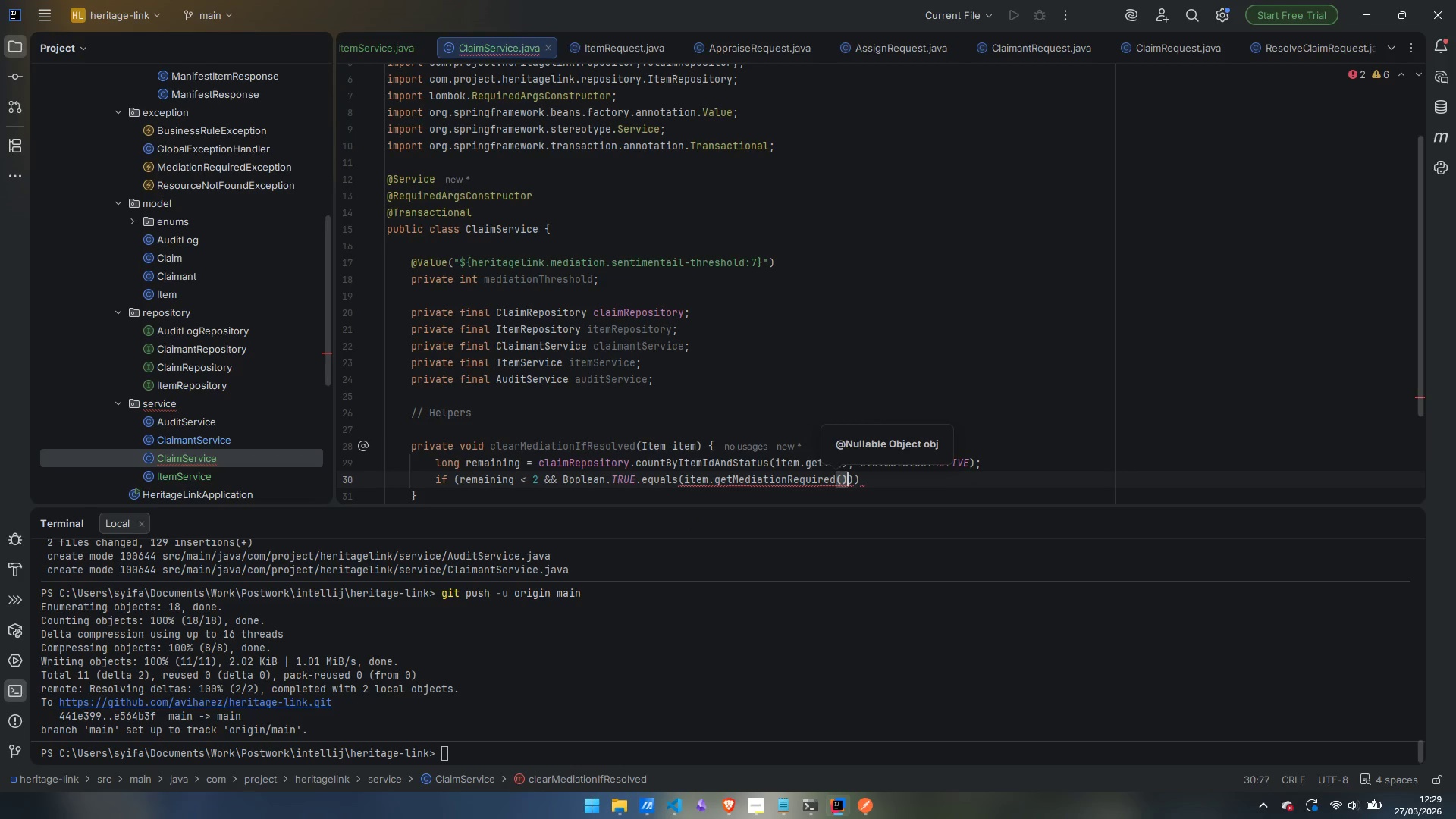 
 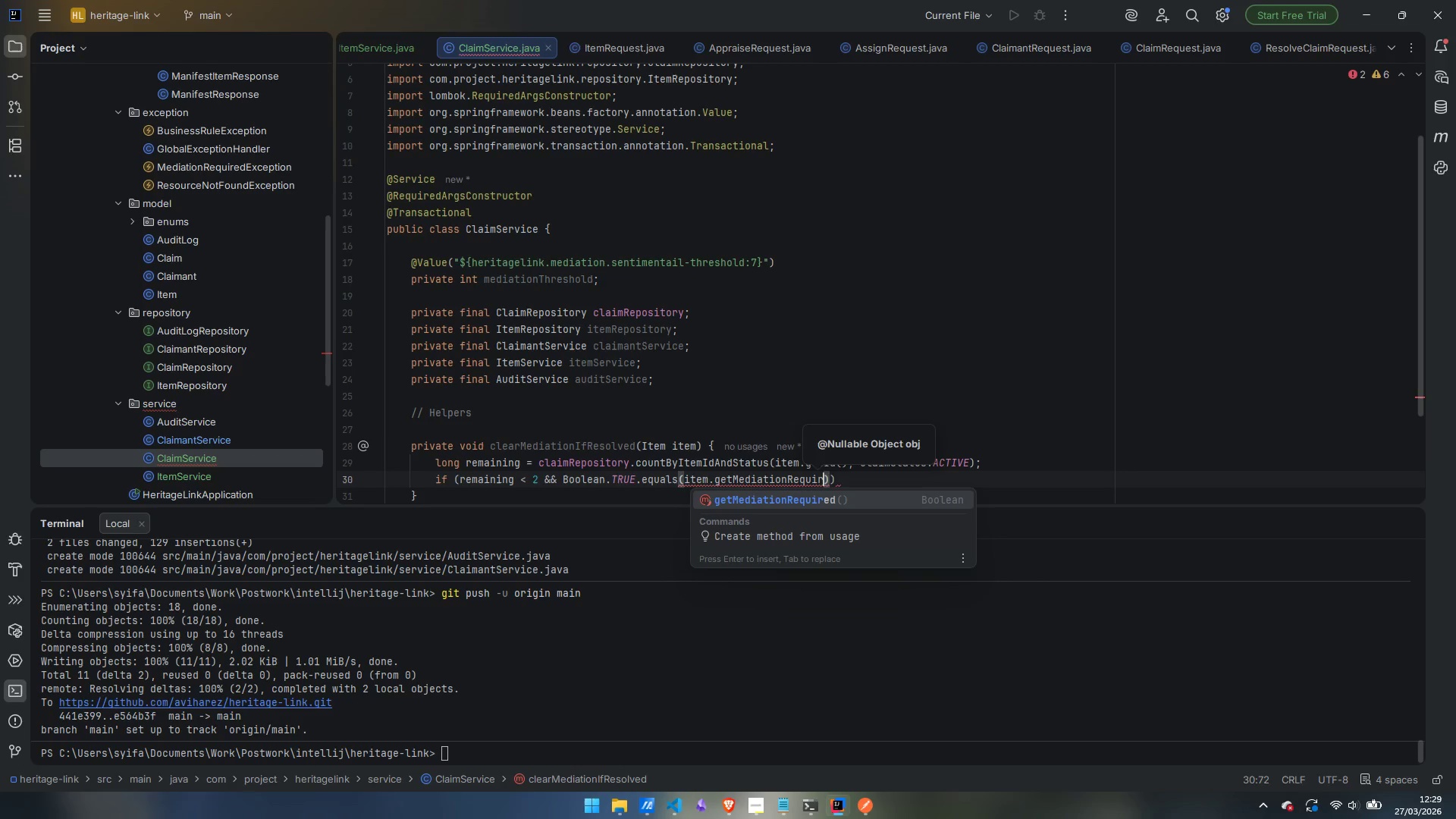 
key(Enter)
 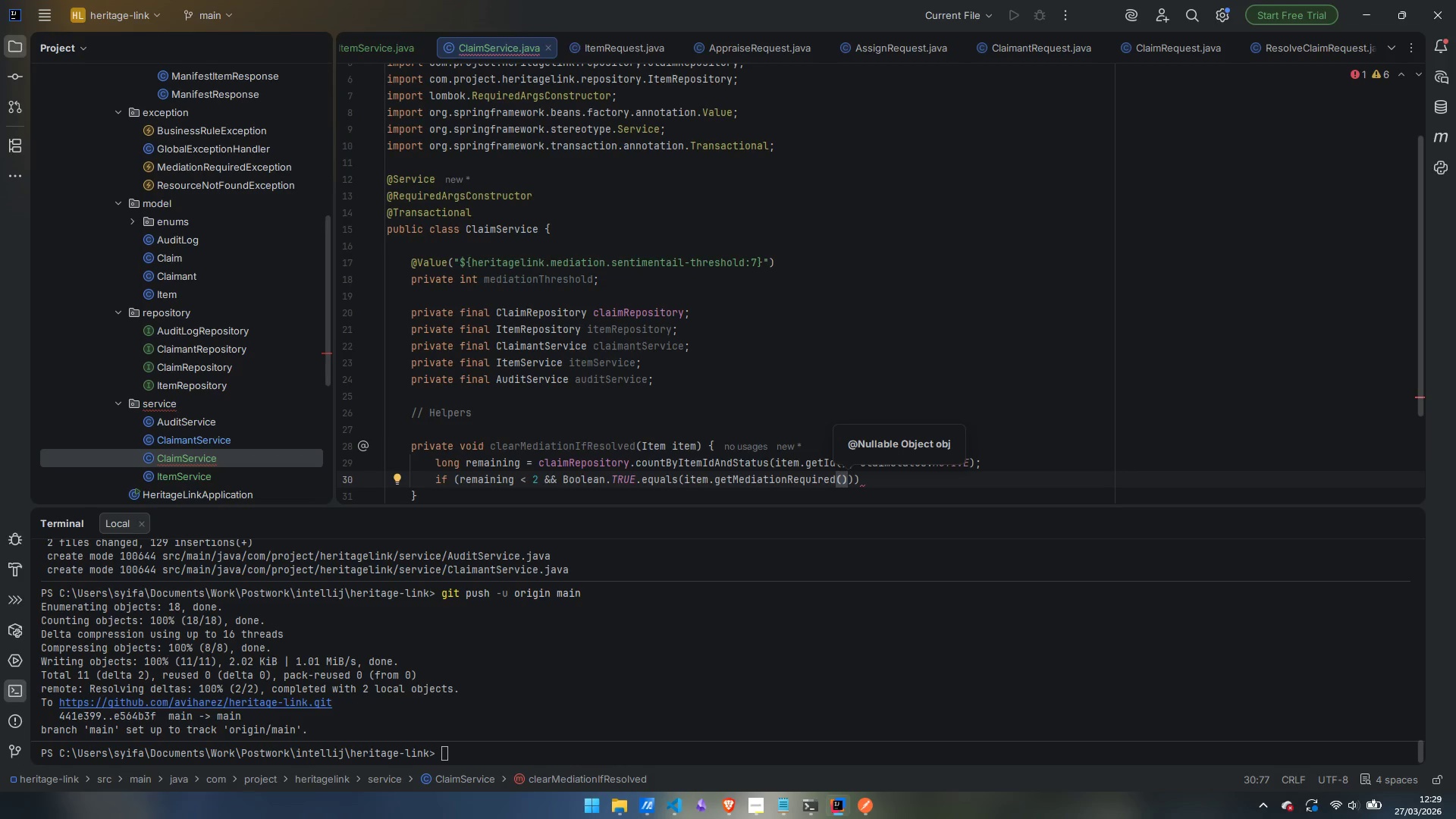 
key(ArrowRight)
 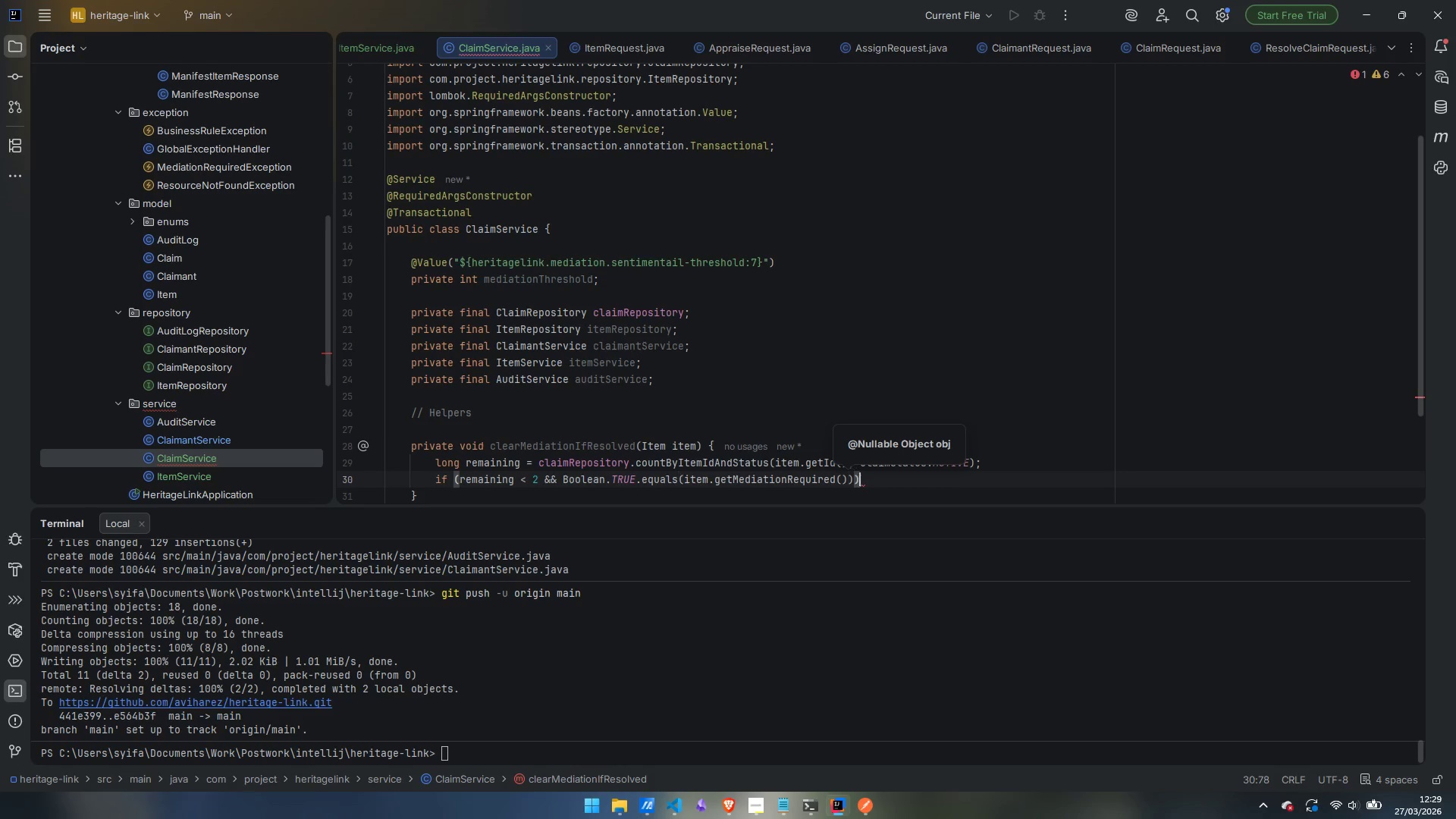 
key(ArrowRight)
 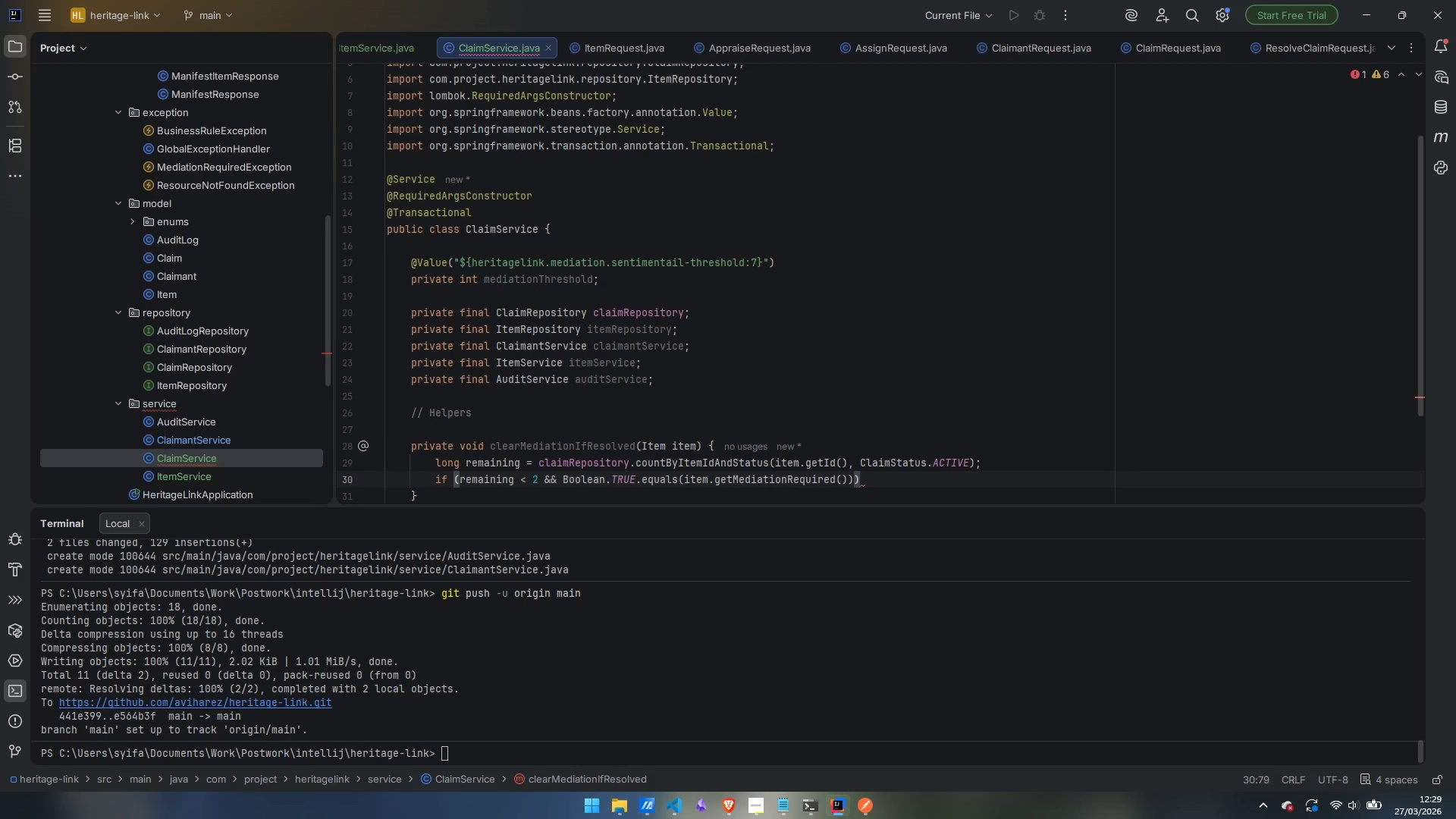 
key(Space)
 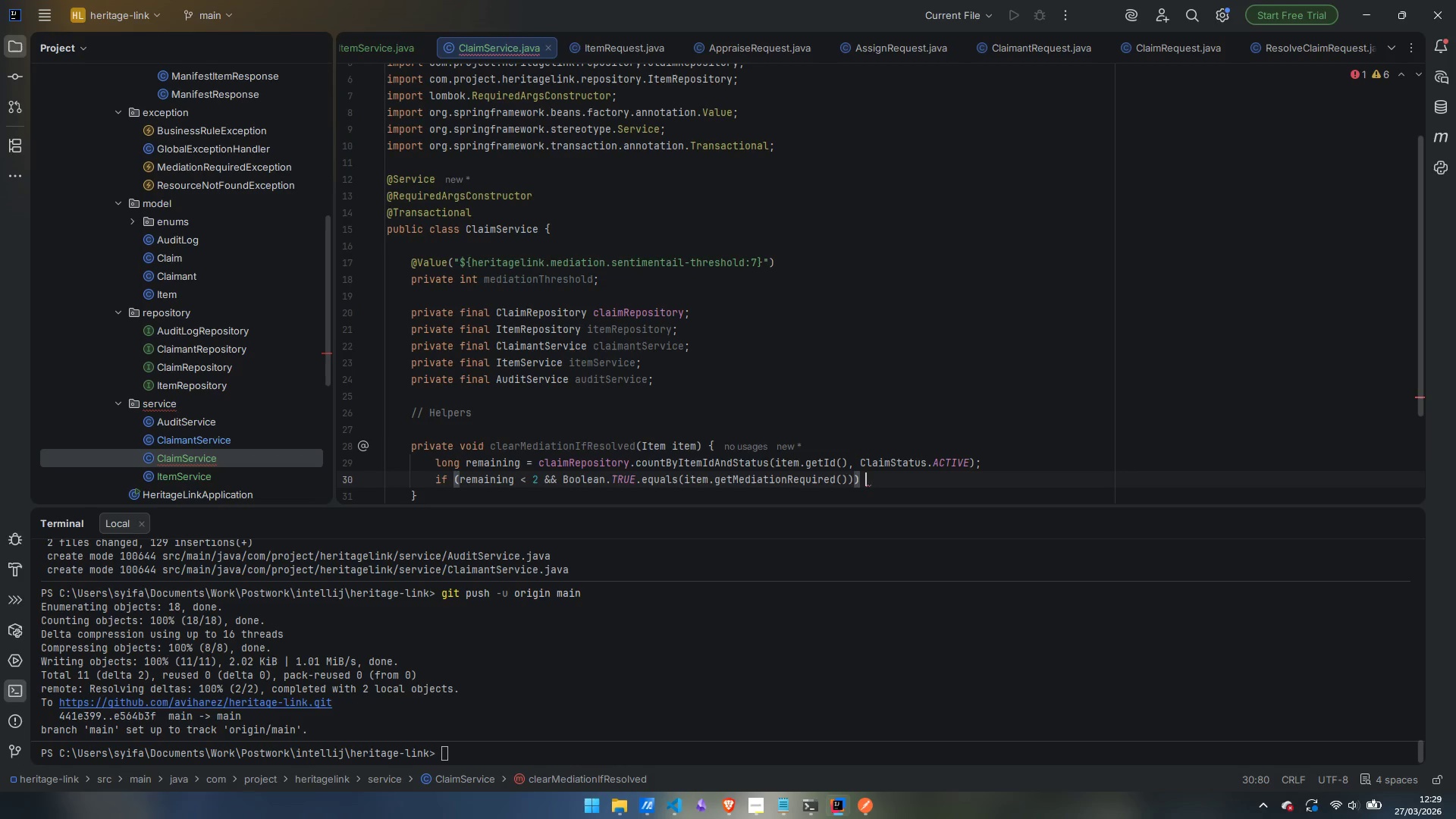 
key(Shift+BracketLeft)
 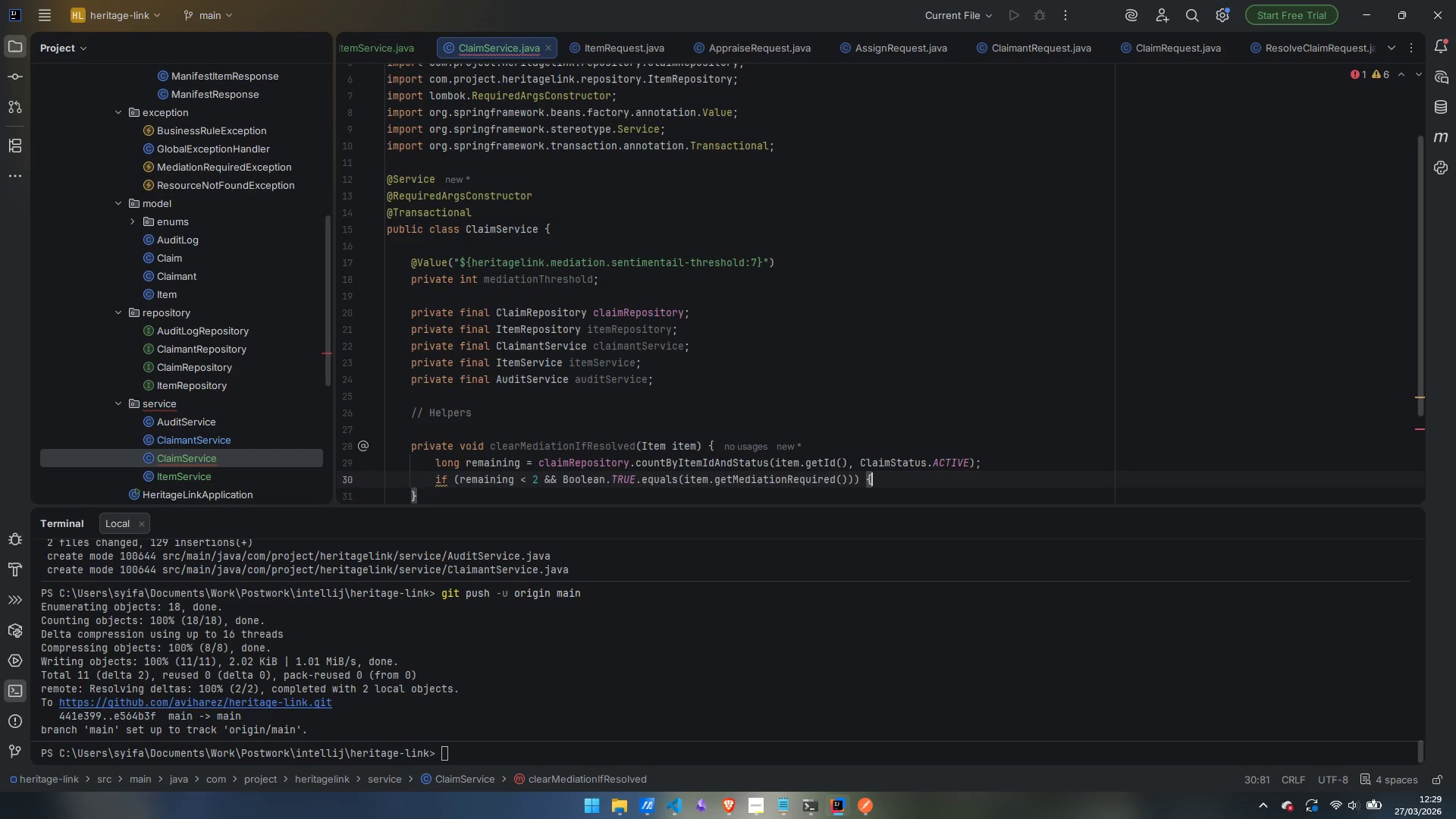 
key(Enter)
 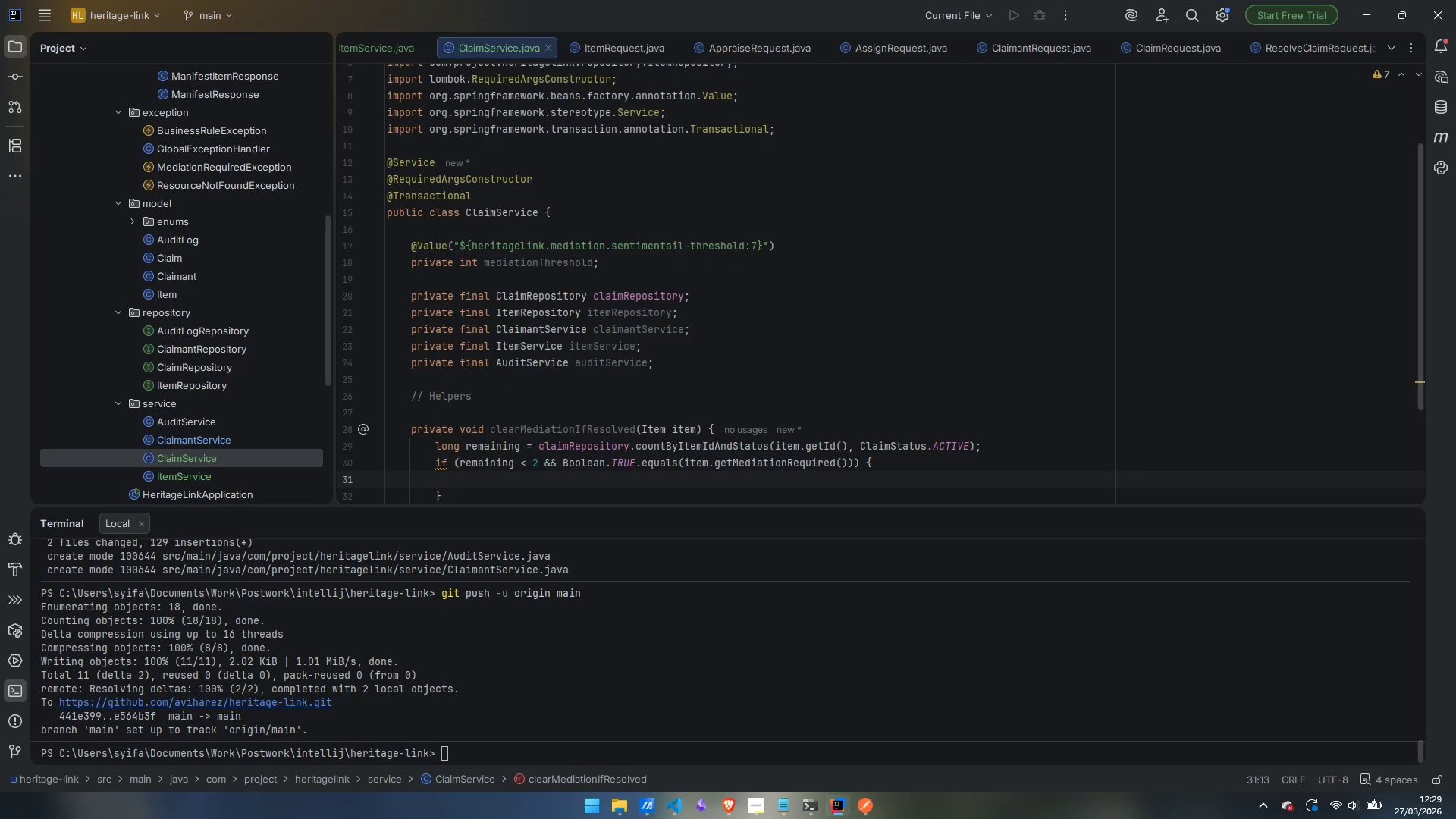 
type(item.setMediationRequired)
 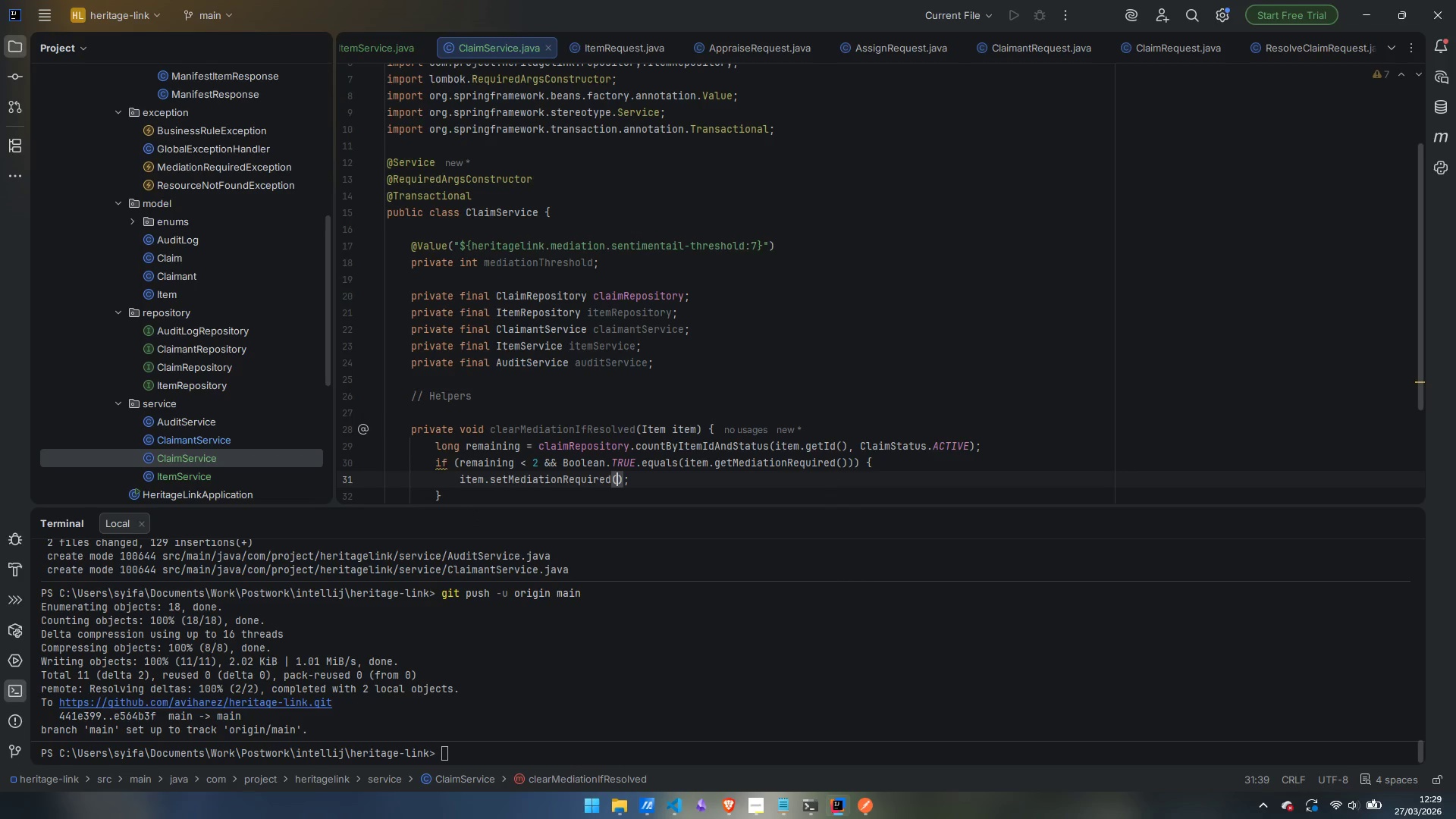 
 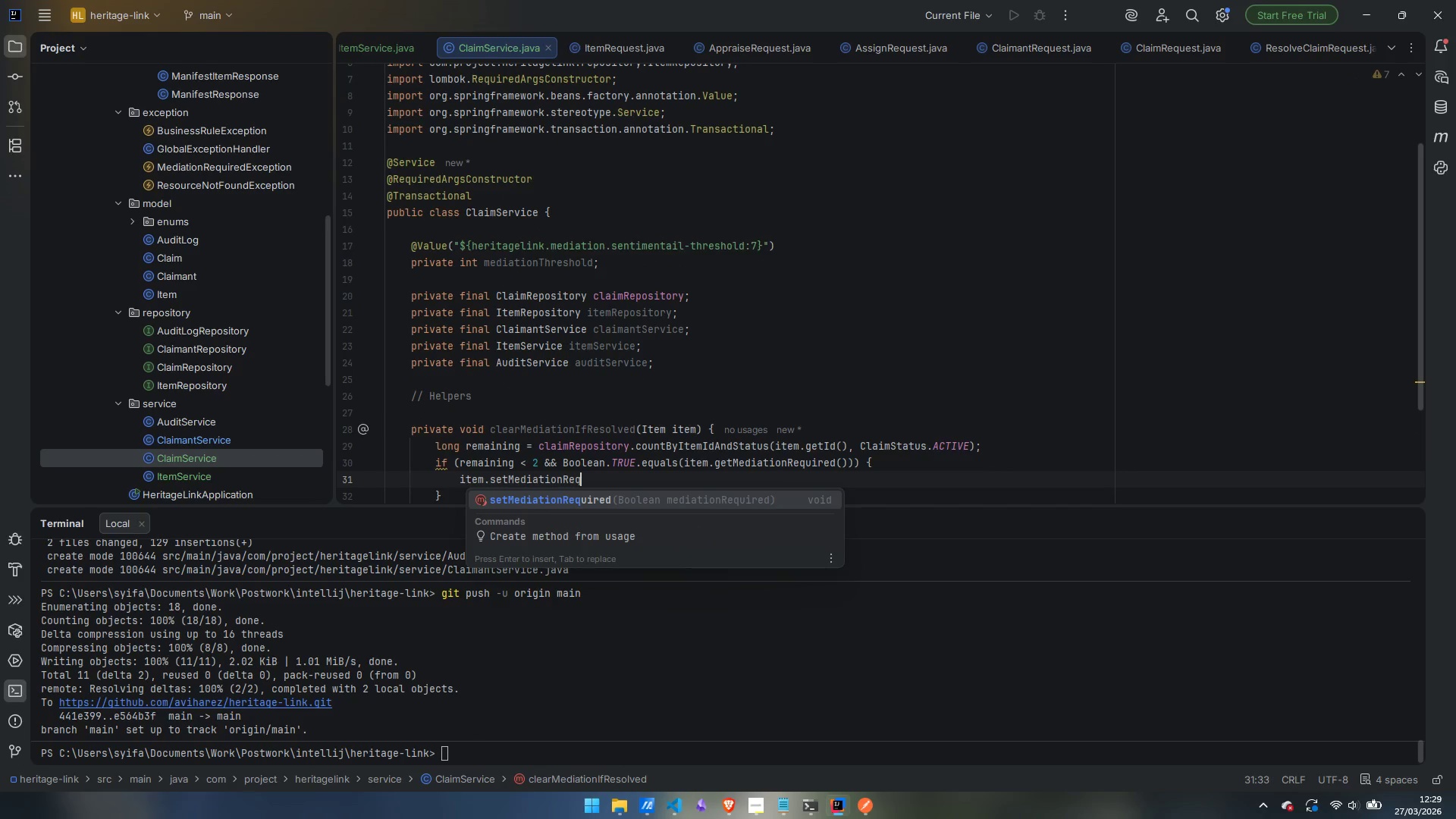 
key(Enter)
 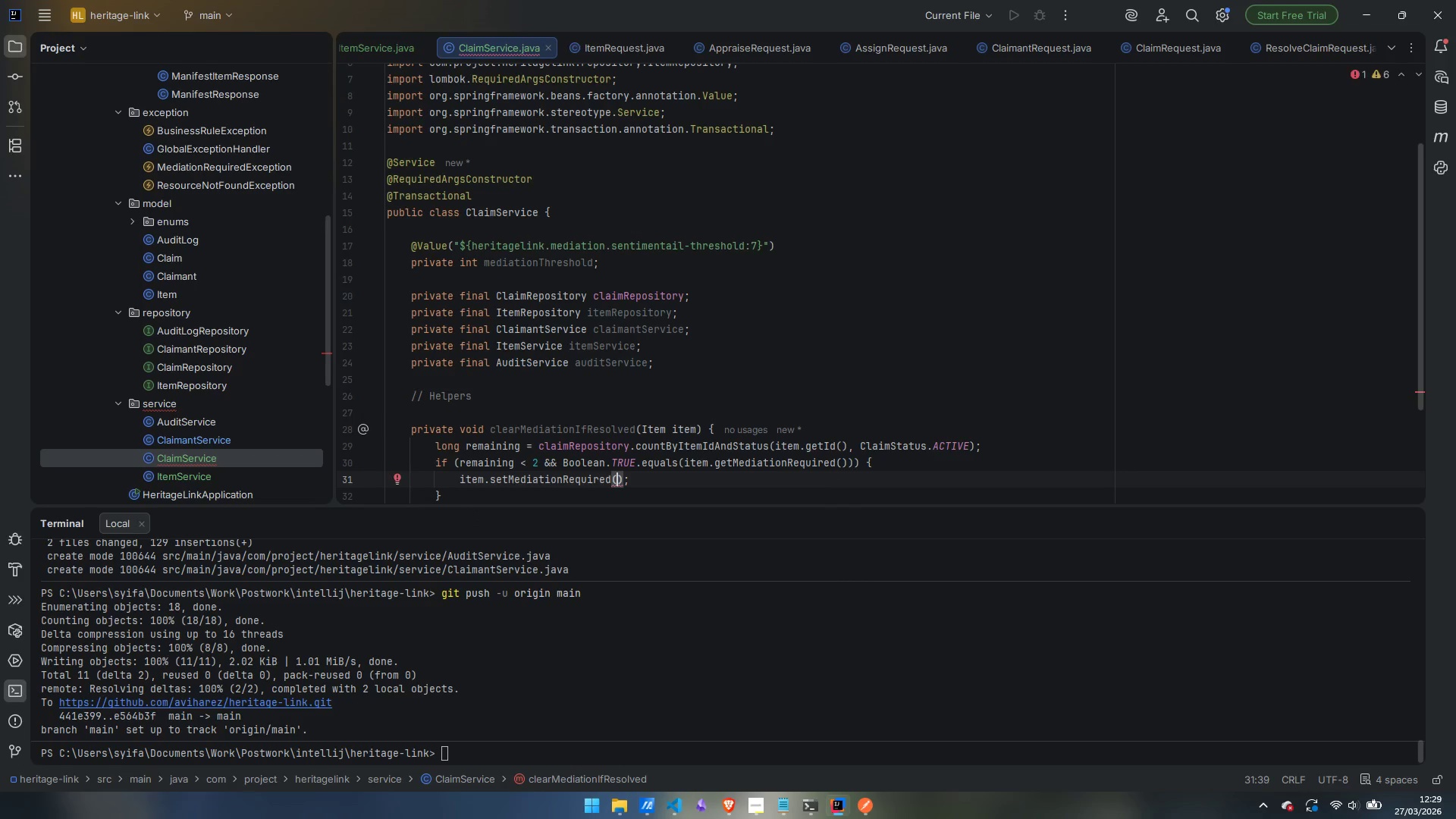 
type(false)
 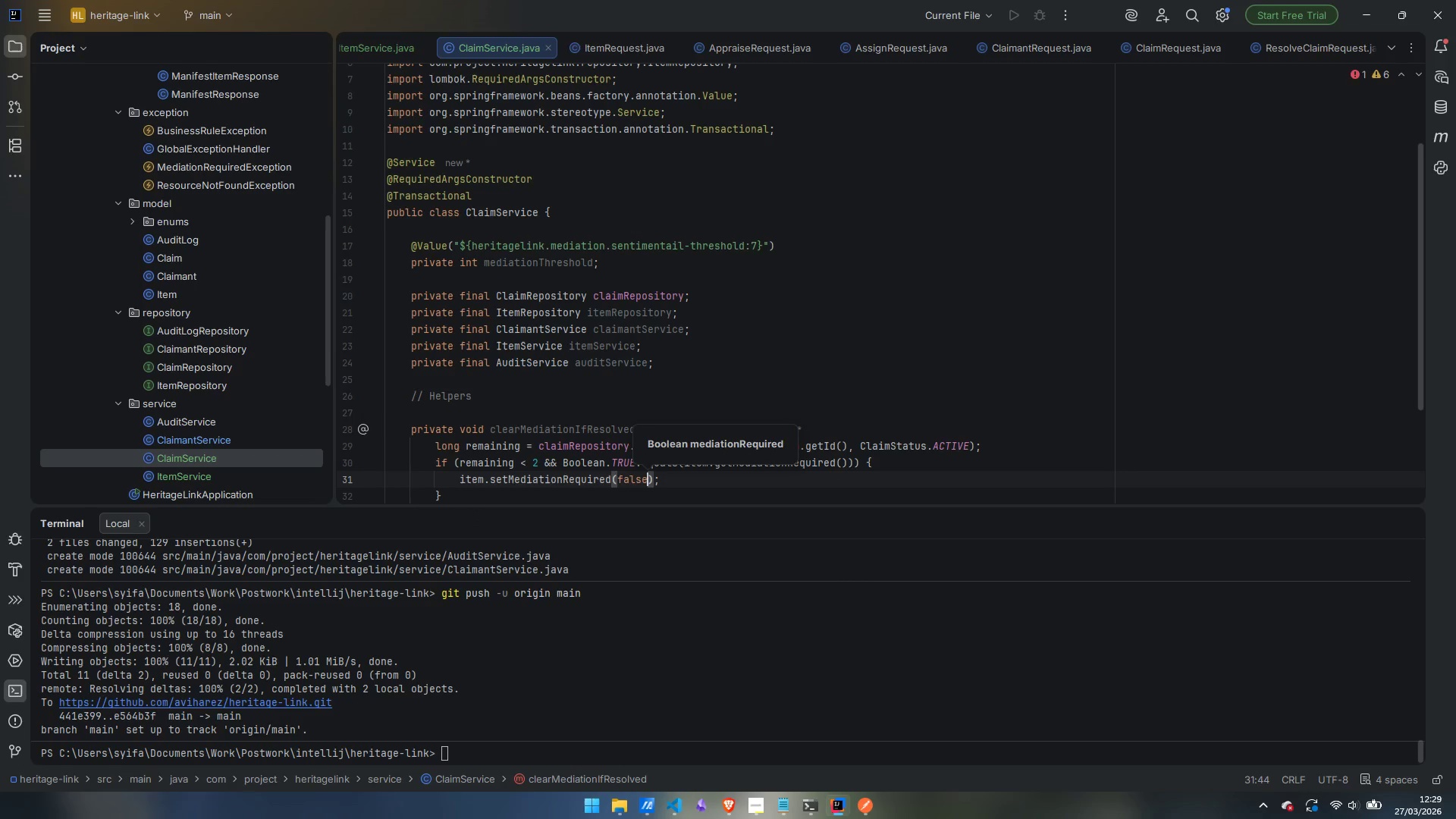 
key(ArrowRight)
 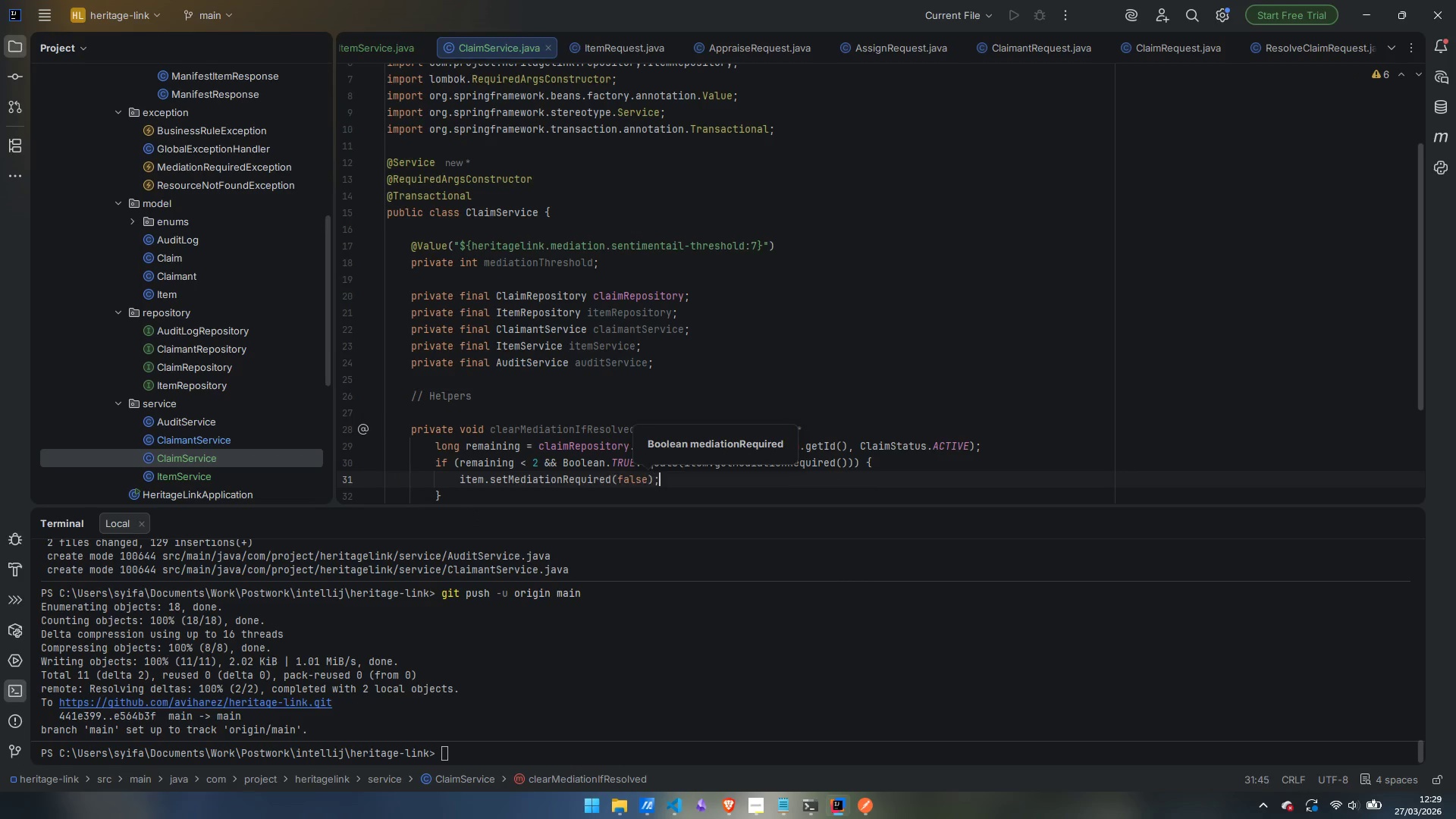 
key(ArrowRight)
 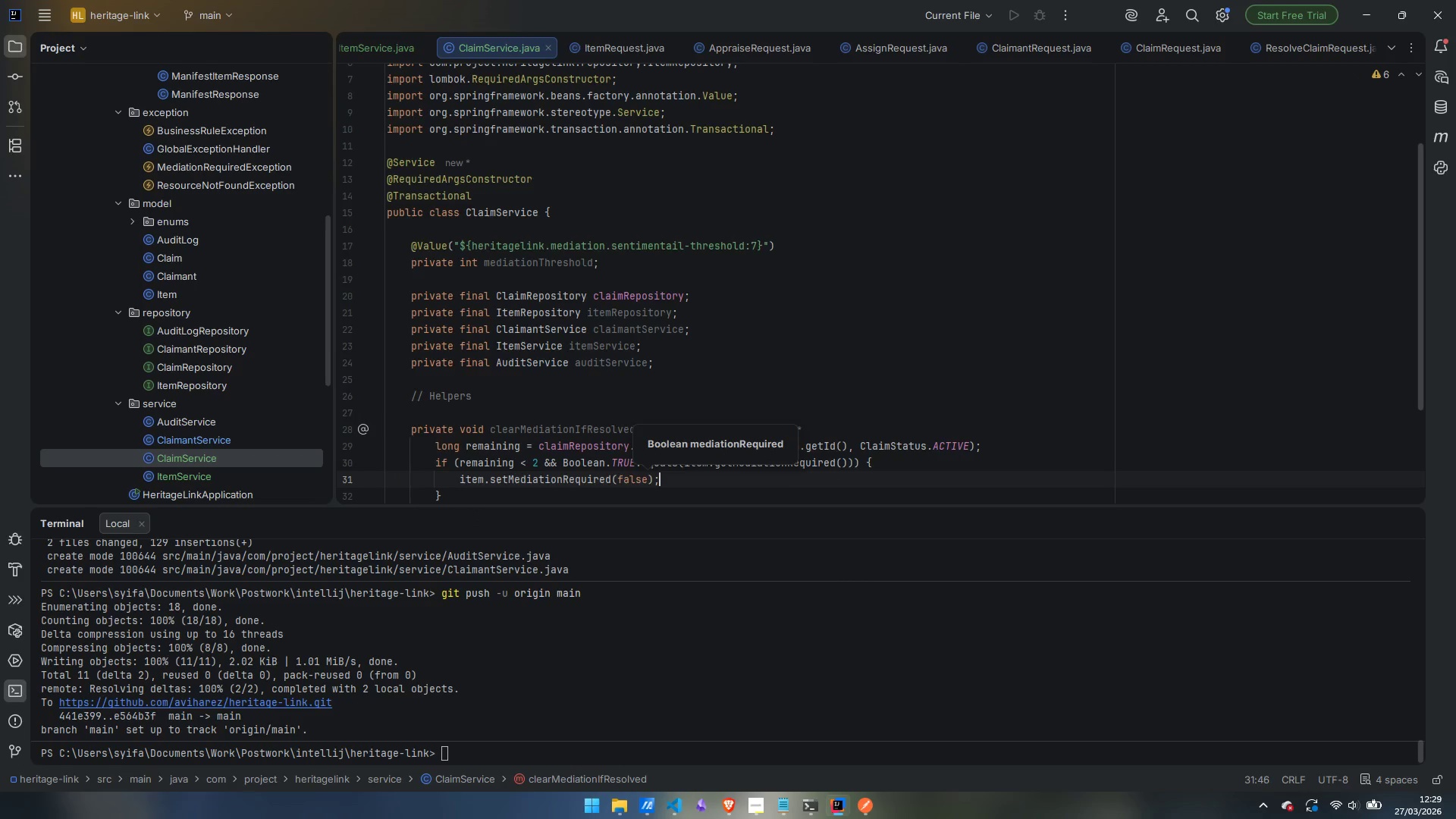 
key(Enter)
 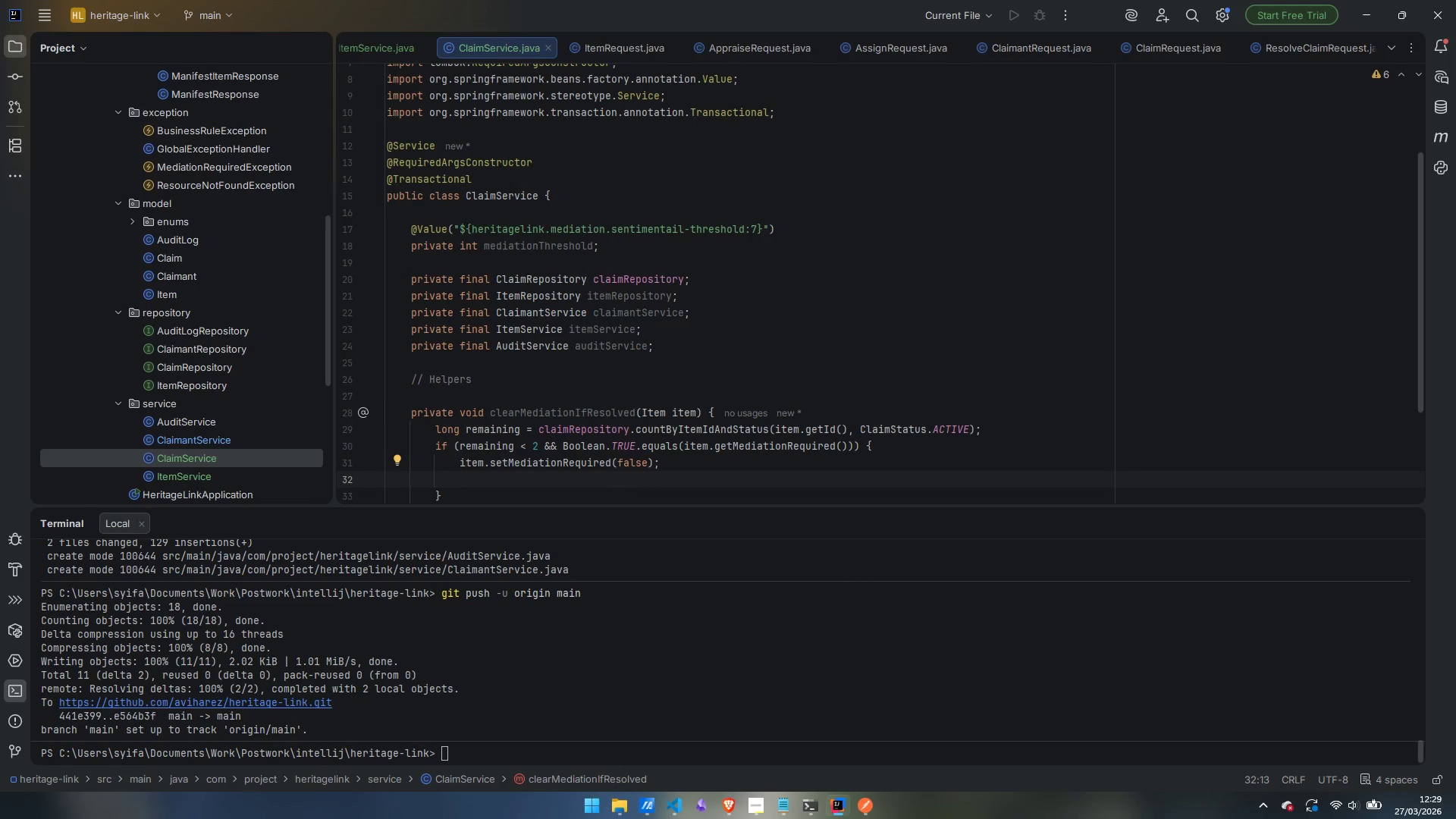 
type(itemReposio)
key(Backspace)
type(toryu)
key(Backspace)
key(Backspace)
type(y.saved)
key(Backspace)
type((item)
 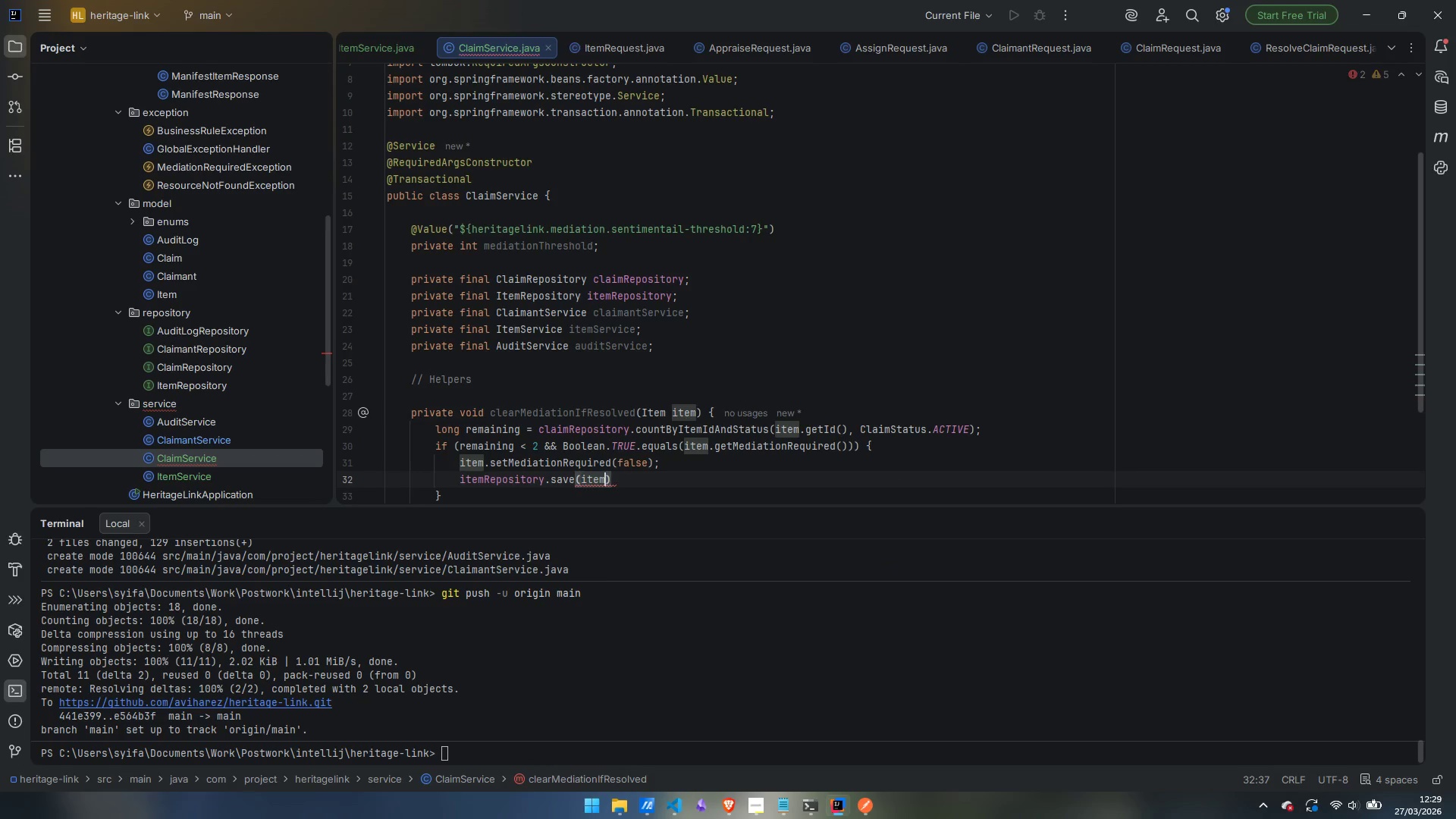 
 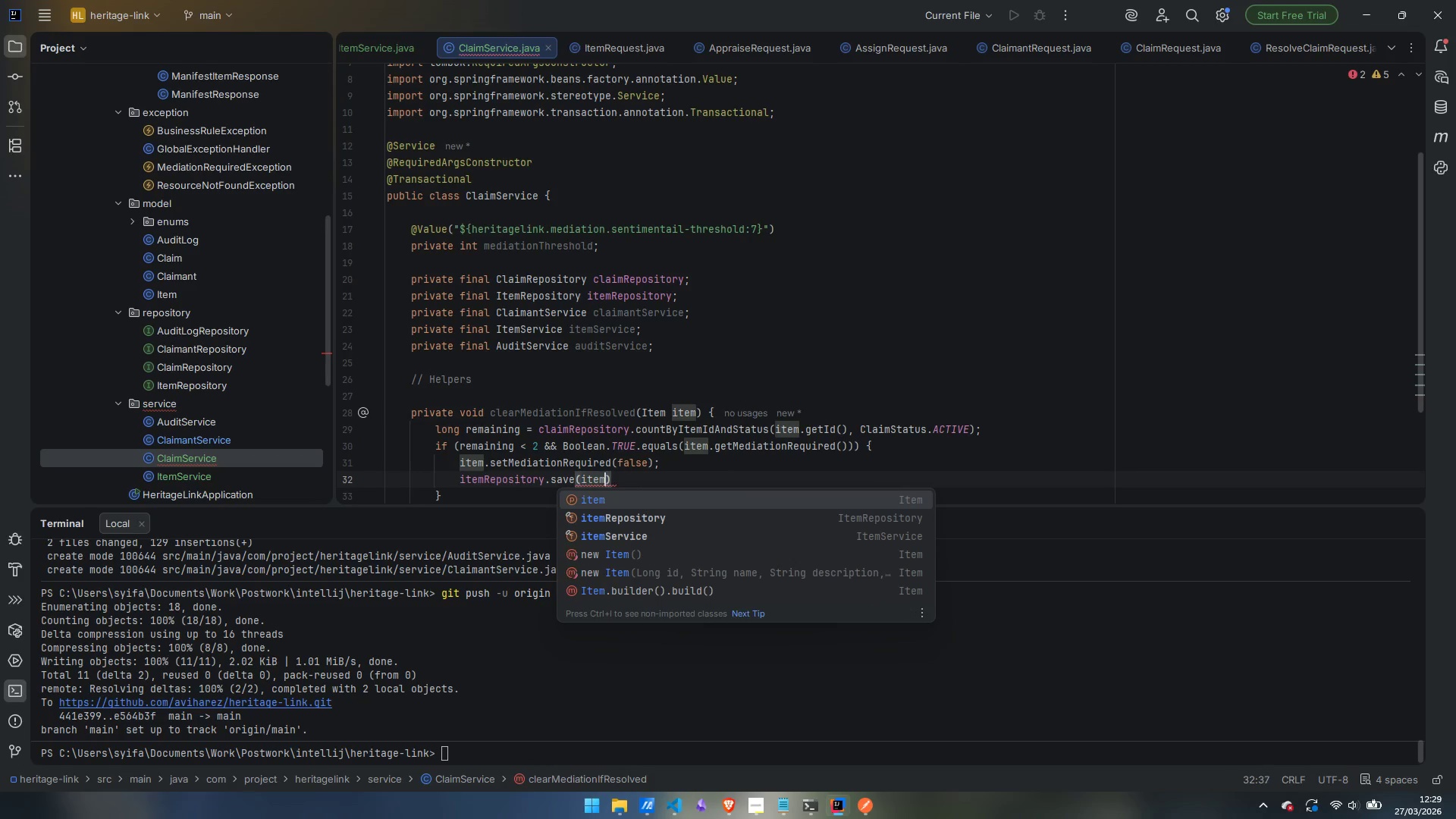 
key(Enter)
 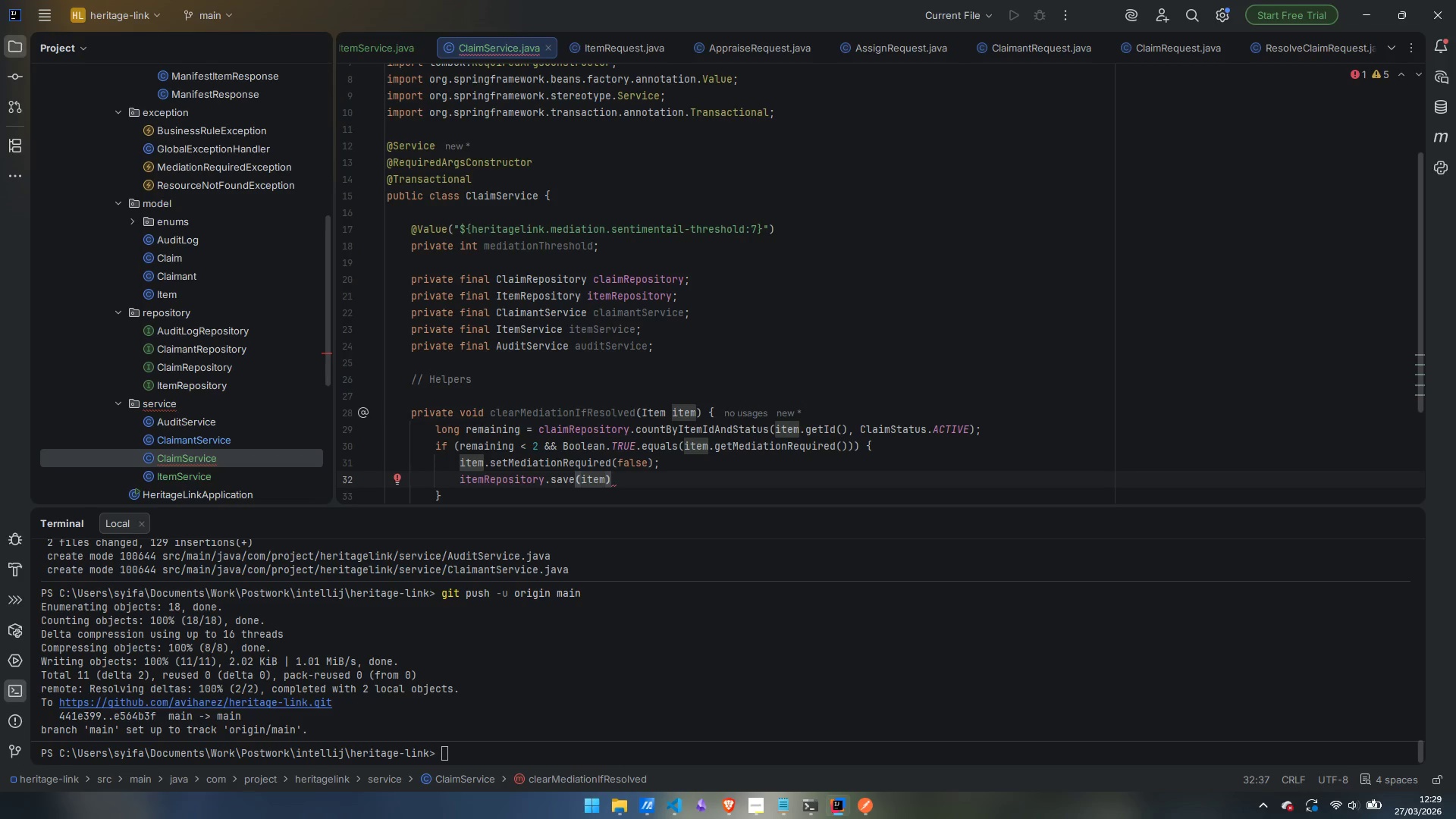 
wait(14.19)
 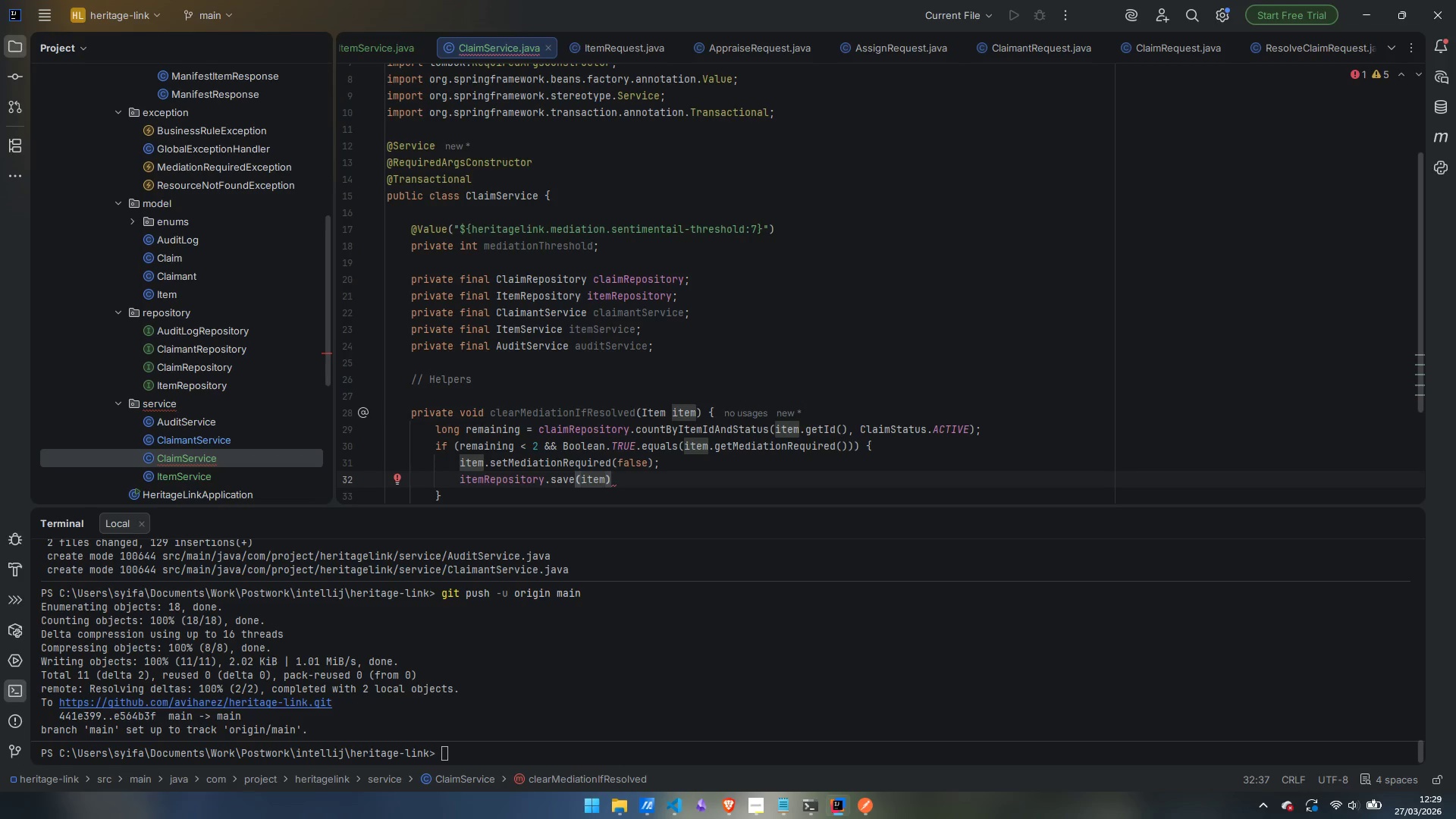 
key(ArrowRight)
 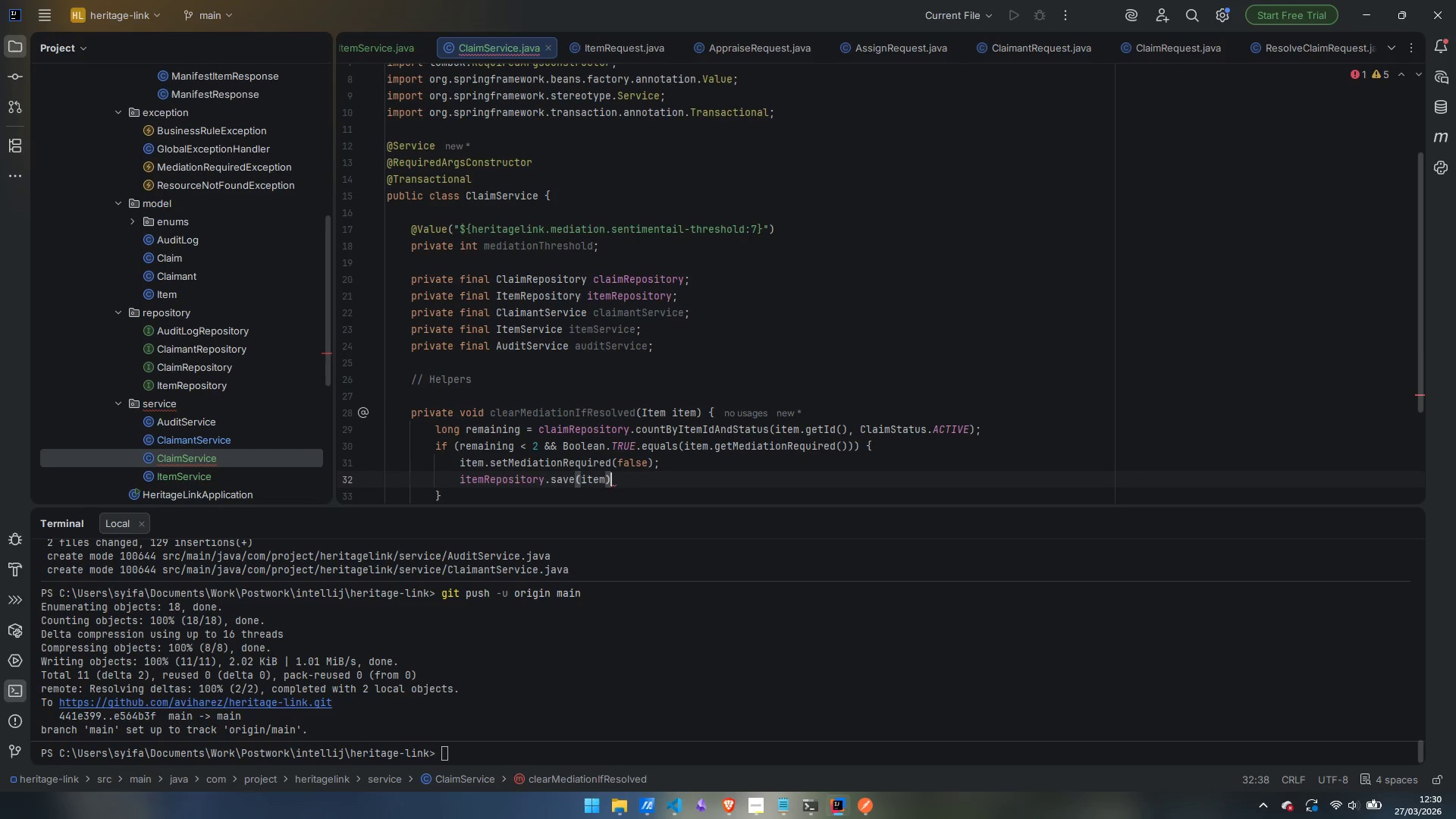 
key(Semicolon)
 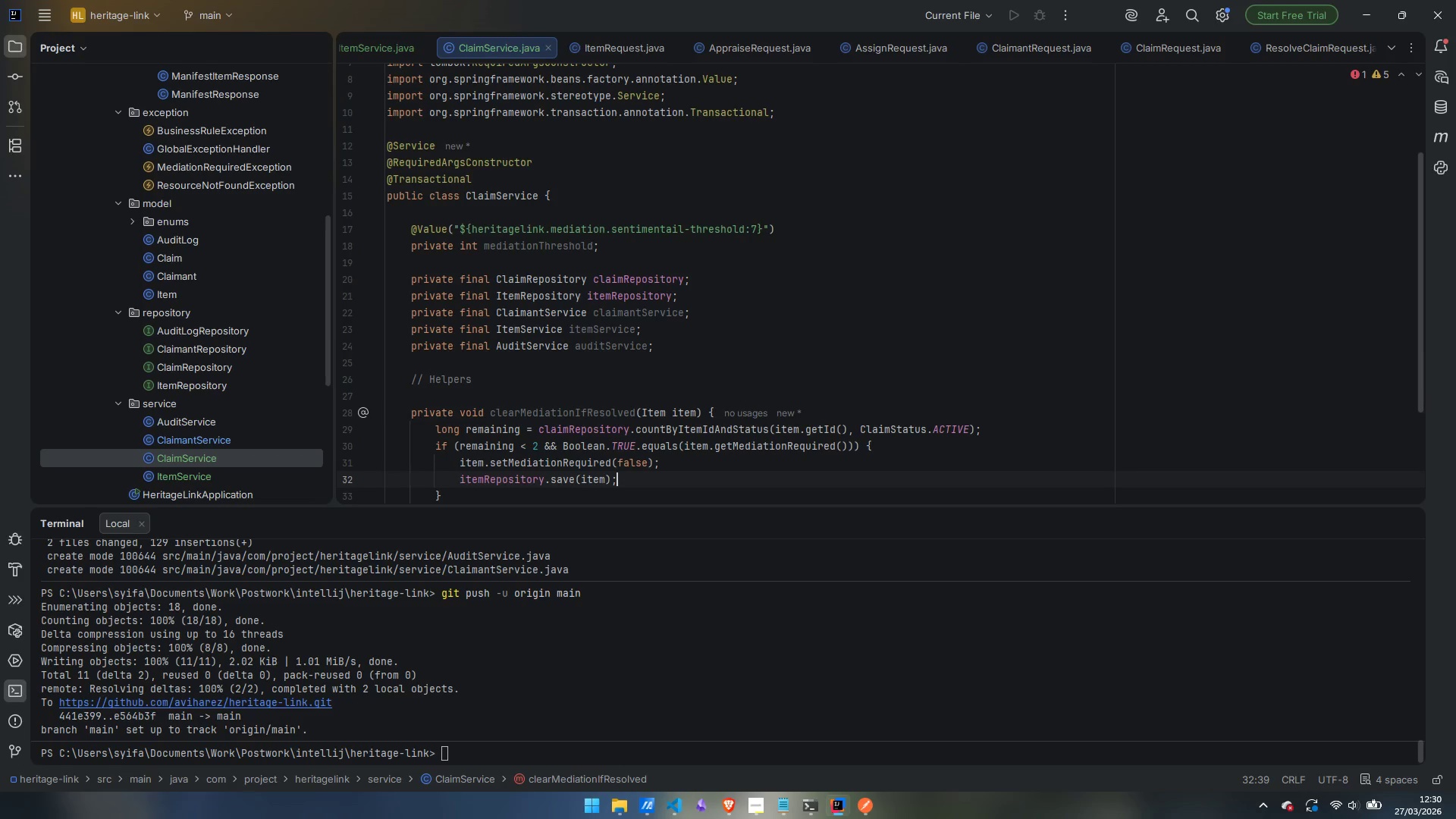 
key(ArrowDown)
 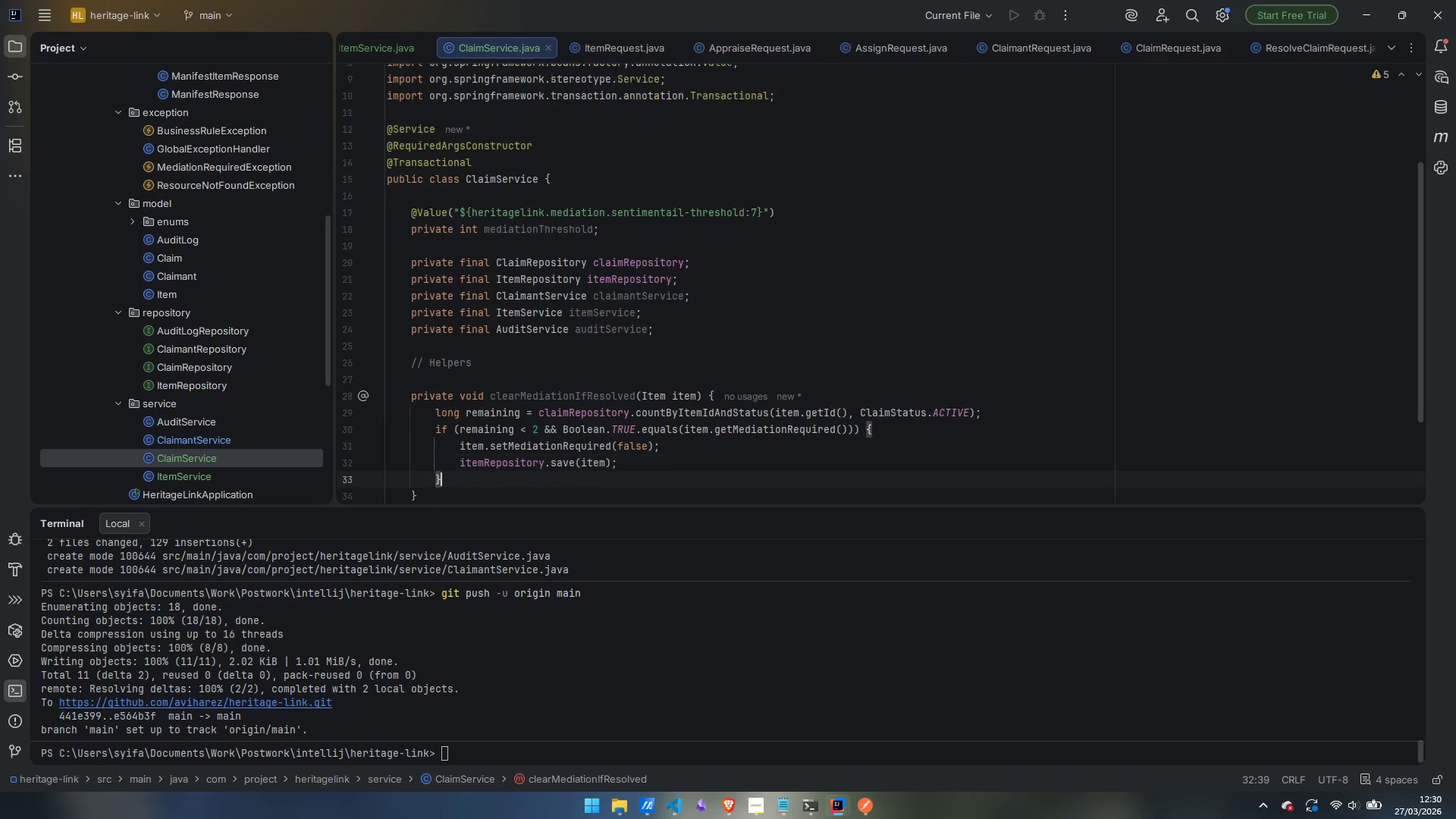 
key(ArrowDown)
 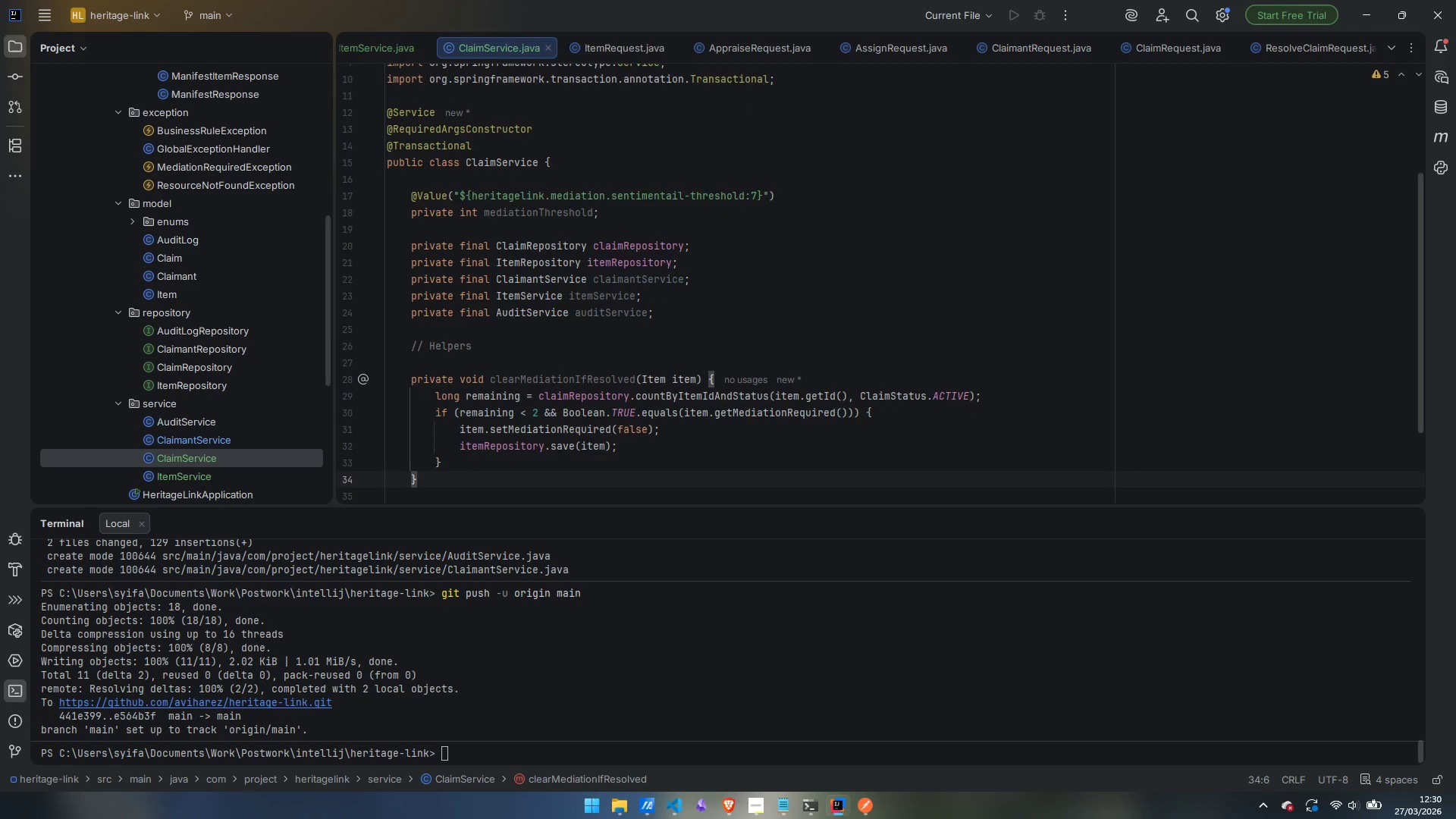 
key(Enter)
 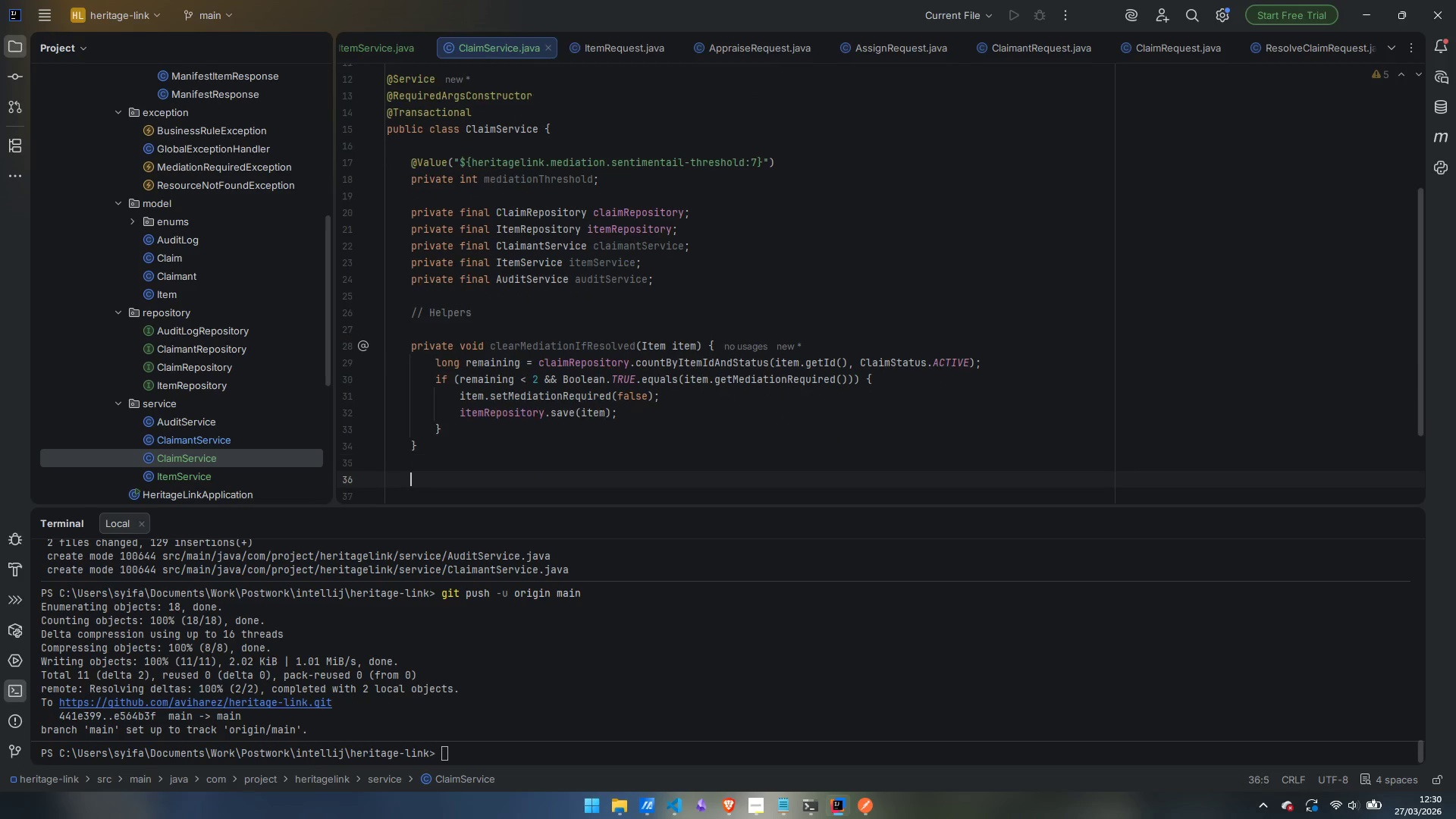 
key(Enter)
 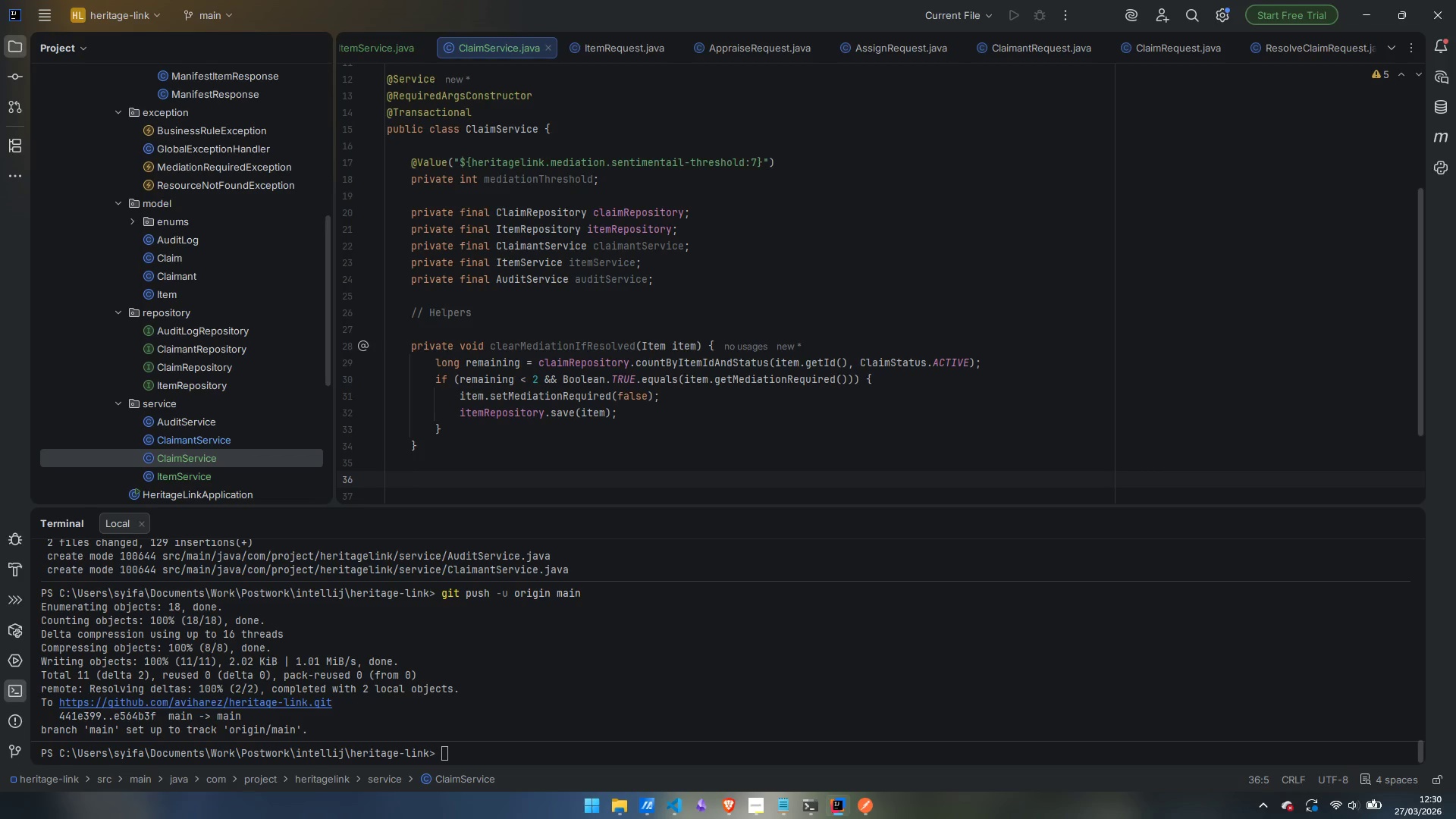 
type(public ClaimResponse)
 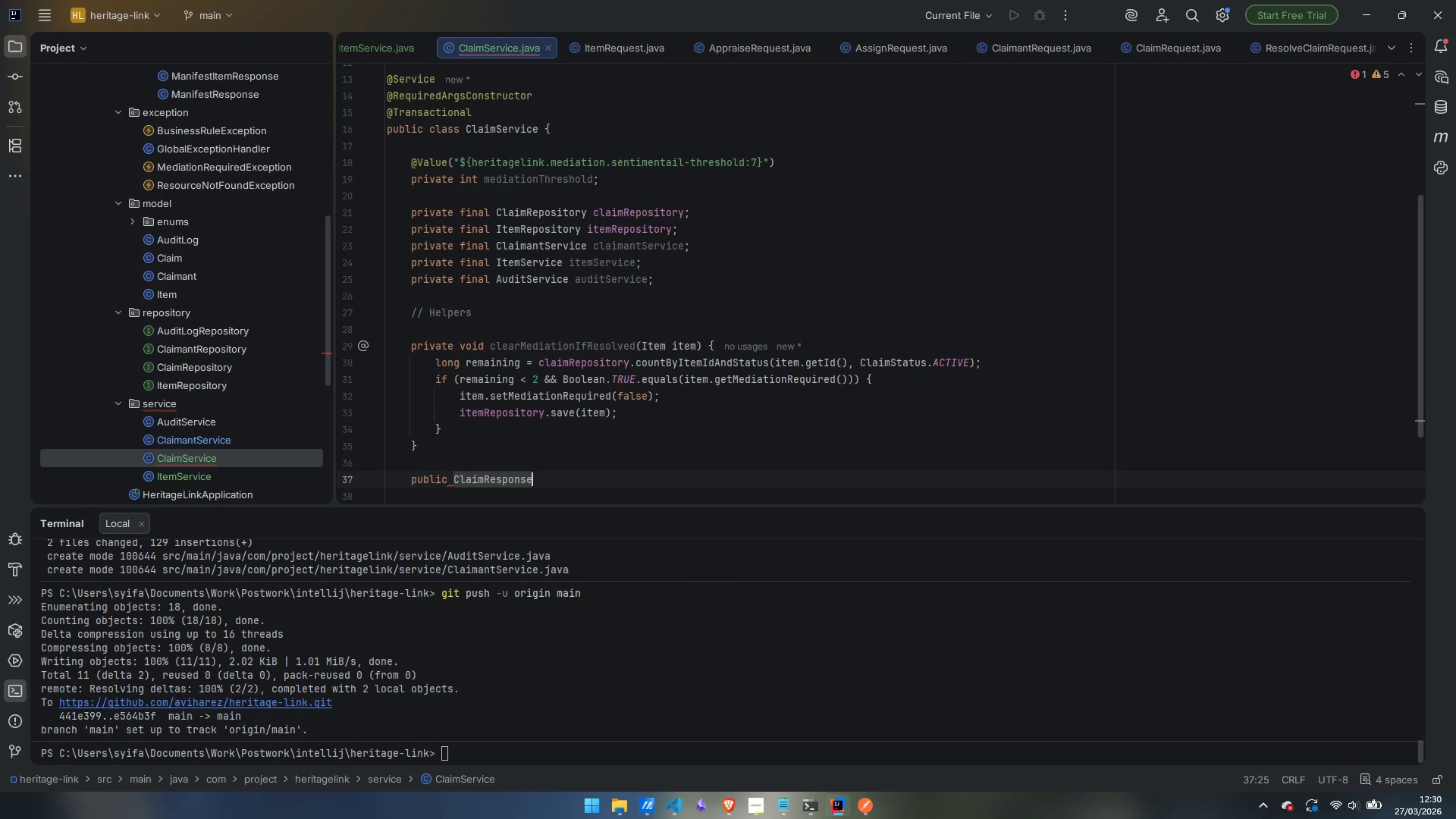 
 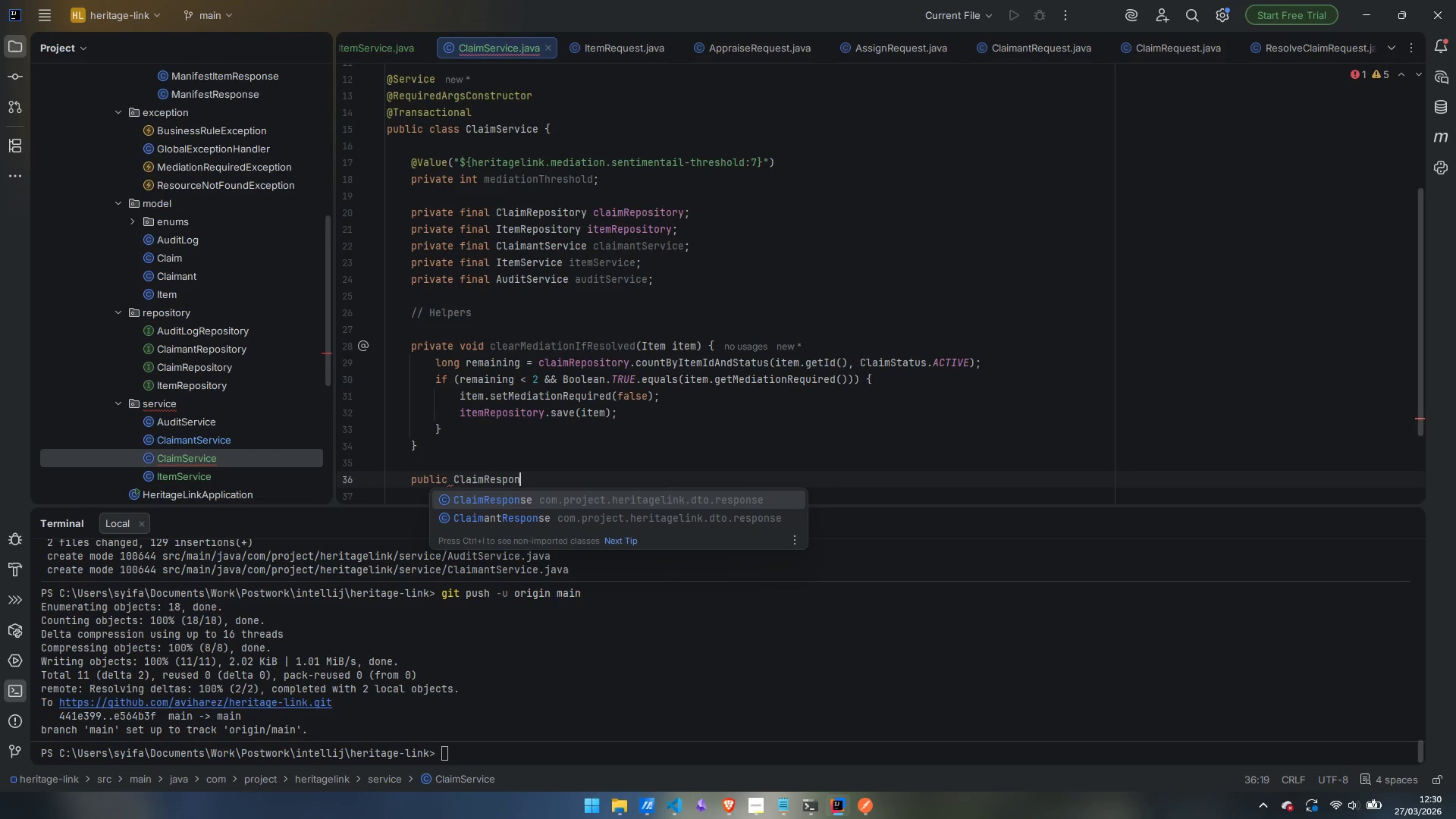 
key(Enter)
 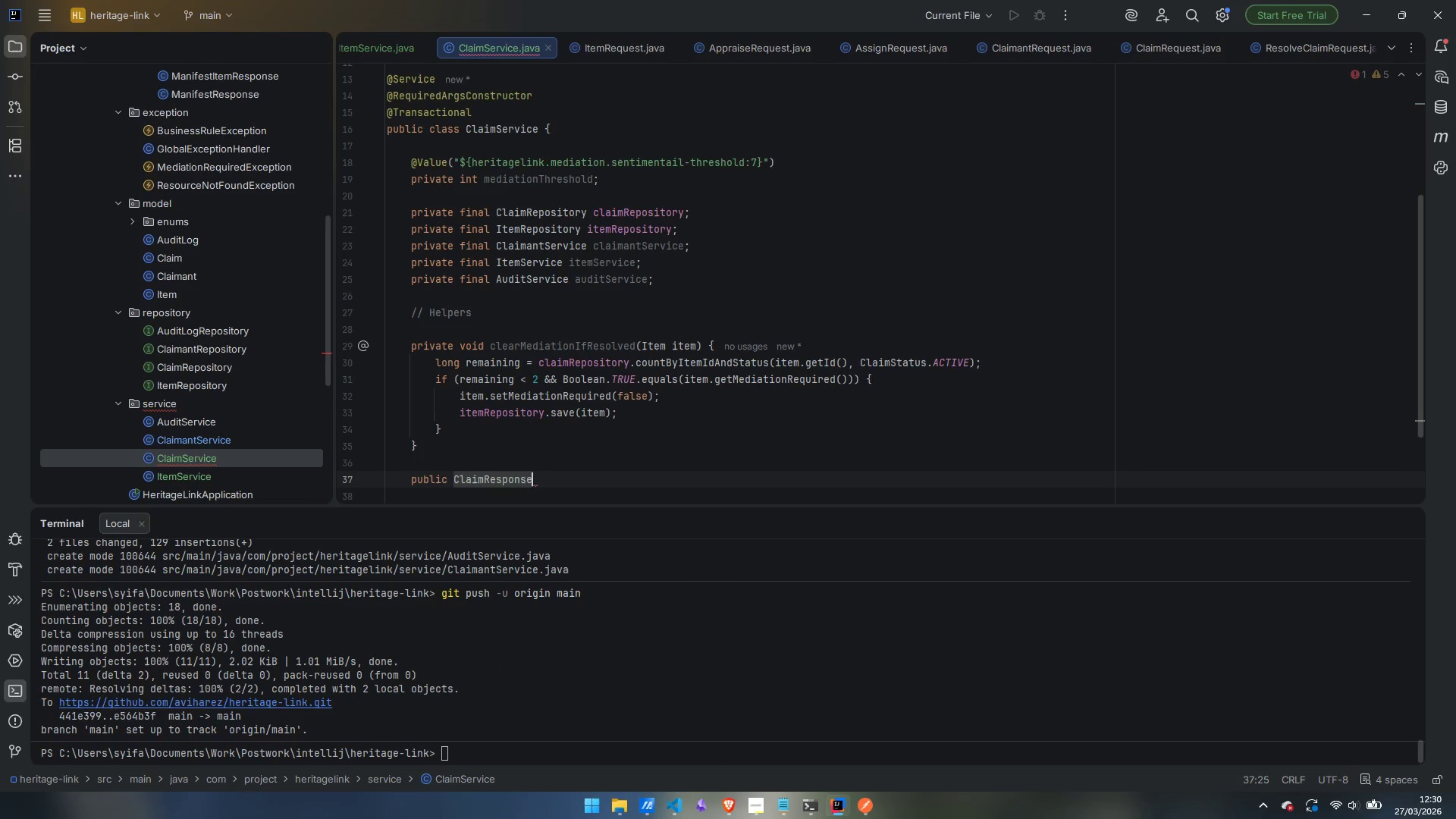 
type( toResponse(Claim claim)
 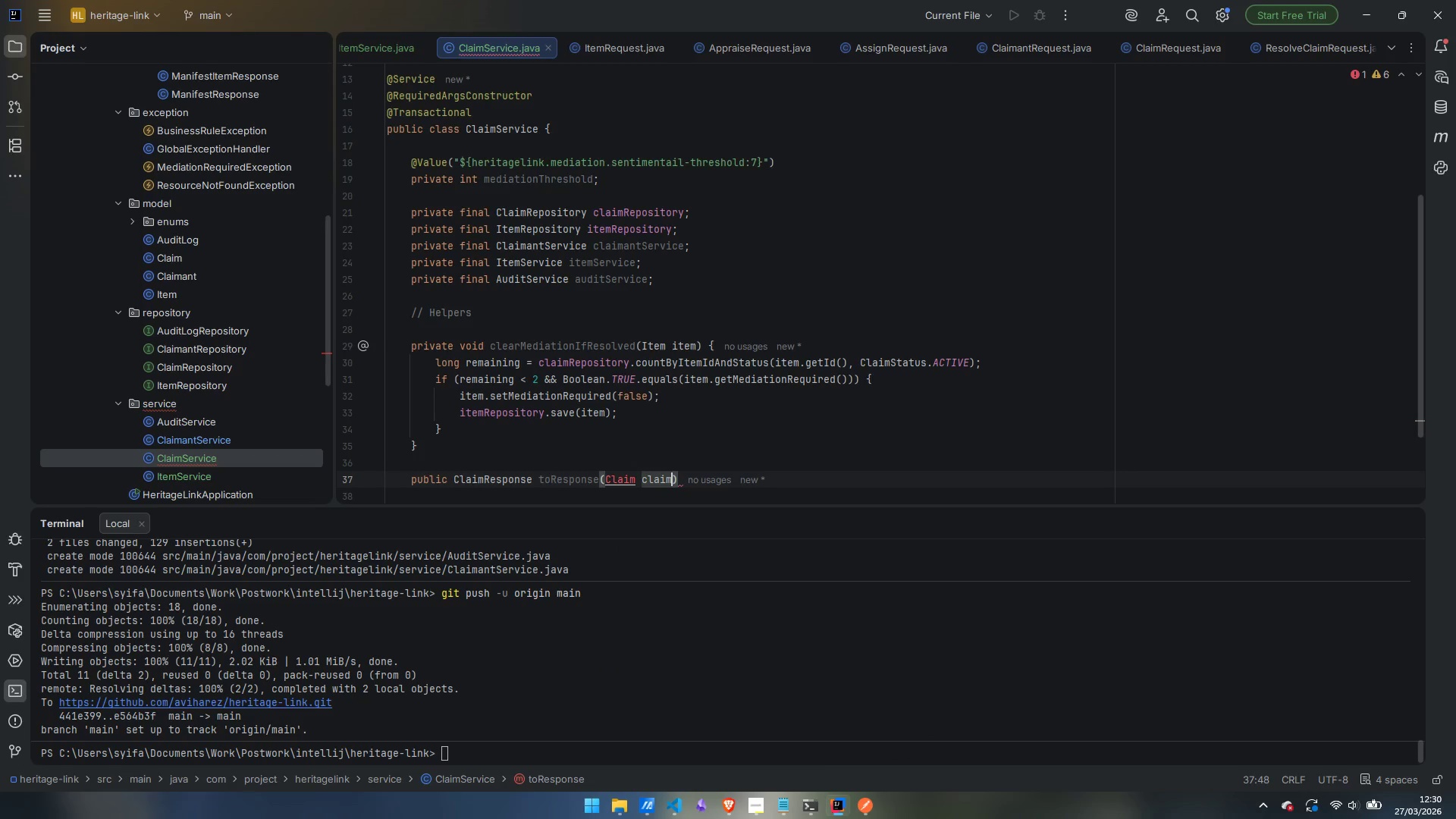 
key(Control+Period)
 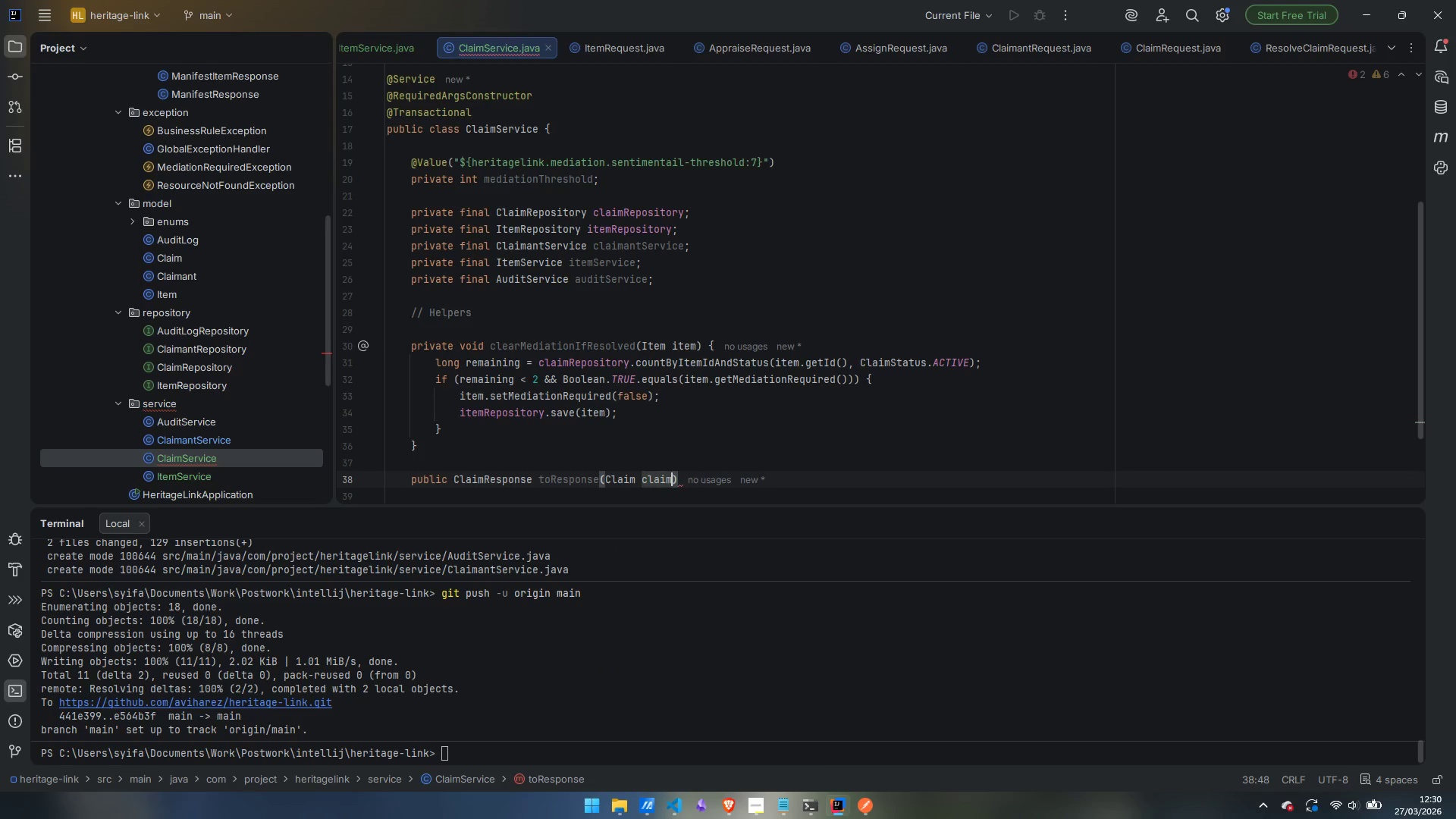 
key(ArrowRight)
 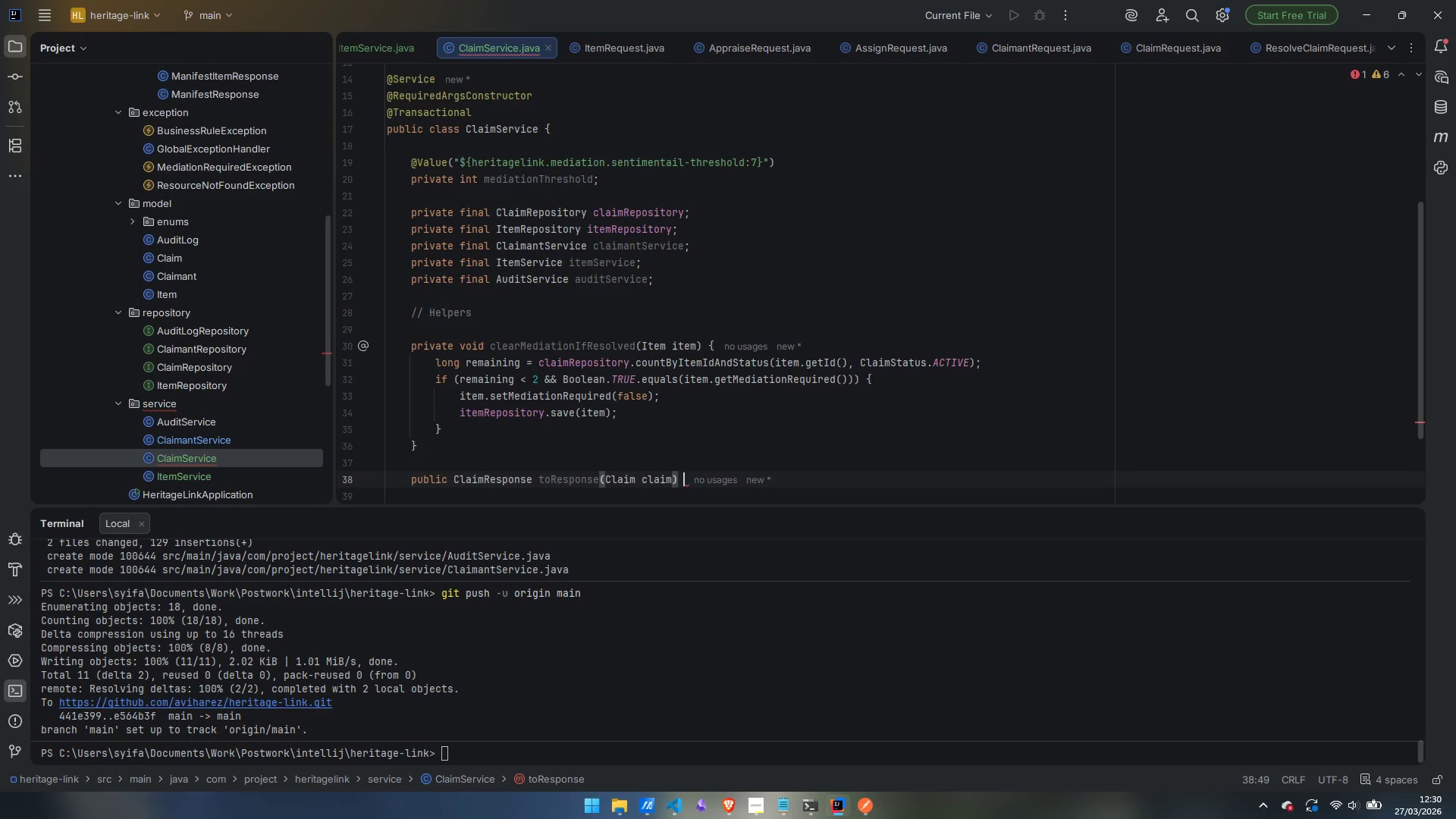 
key(Space)
 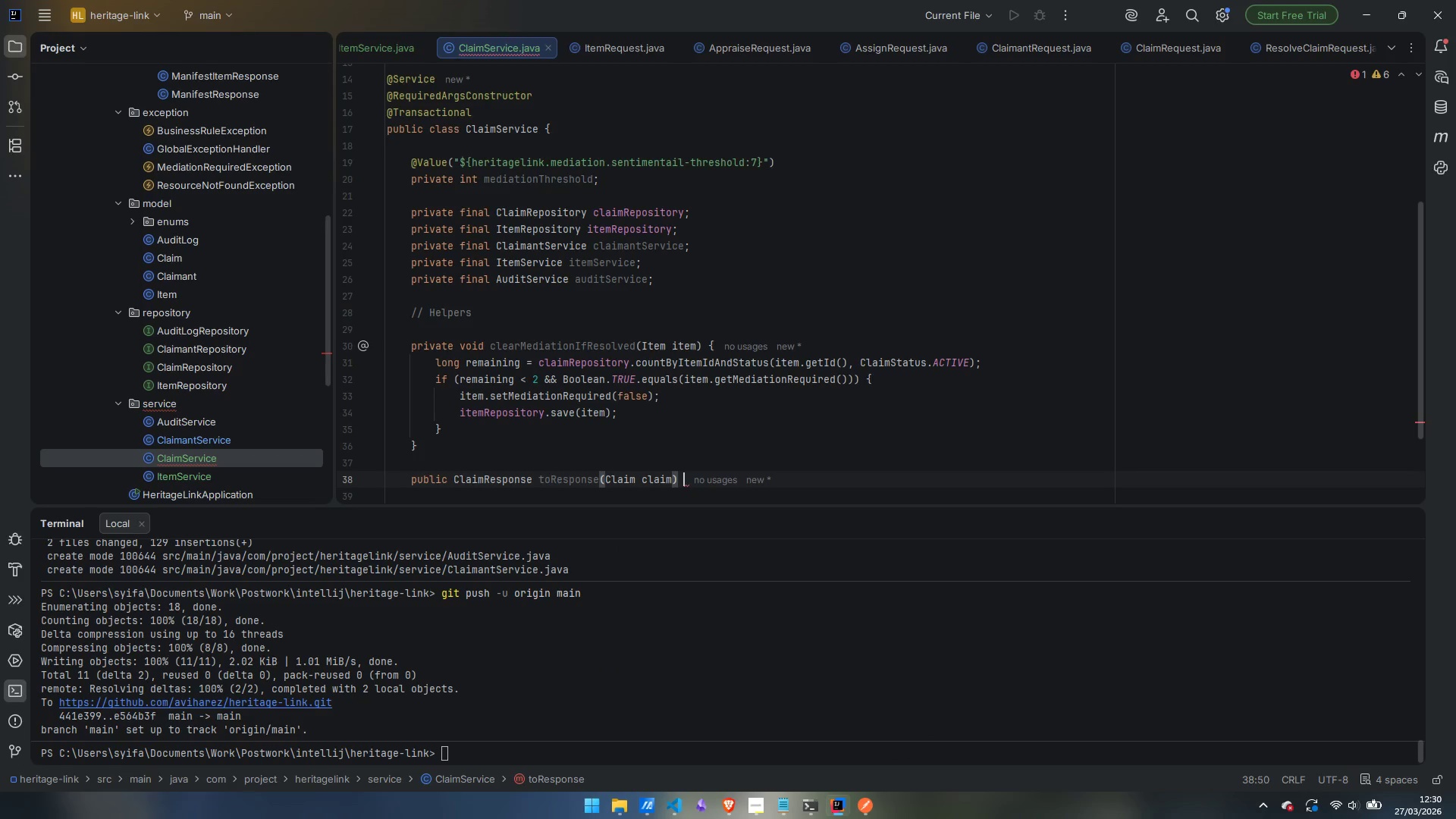 
key(Shift+BracketLeft)
 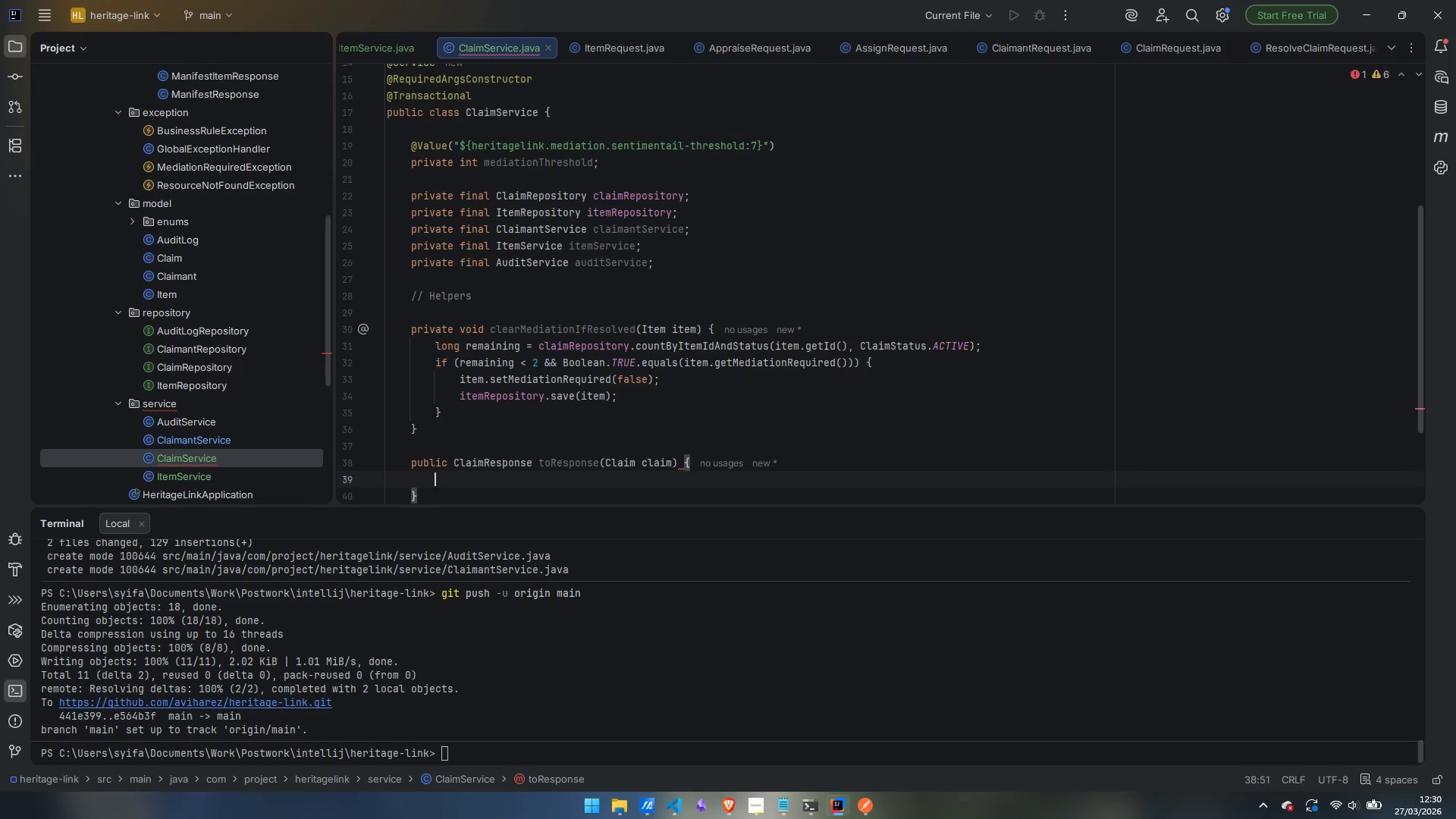 
key(Enter)
 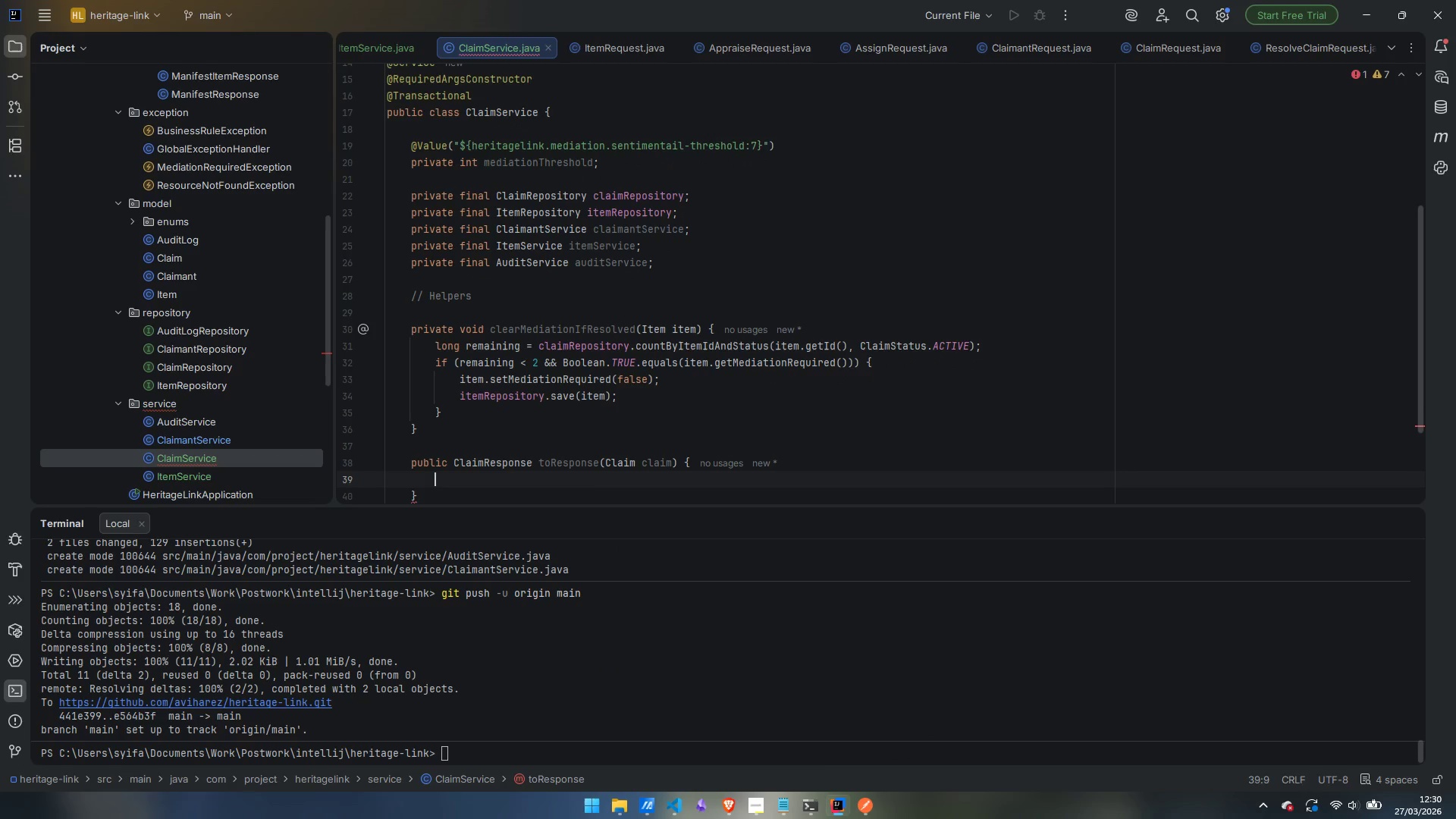 
type(retun)
key(Backspace)
type(rn ClaimResponse.builder)
 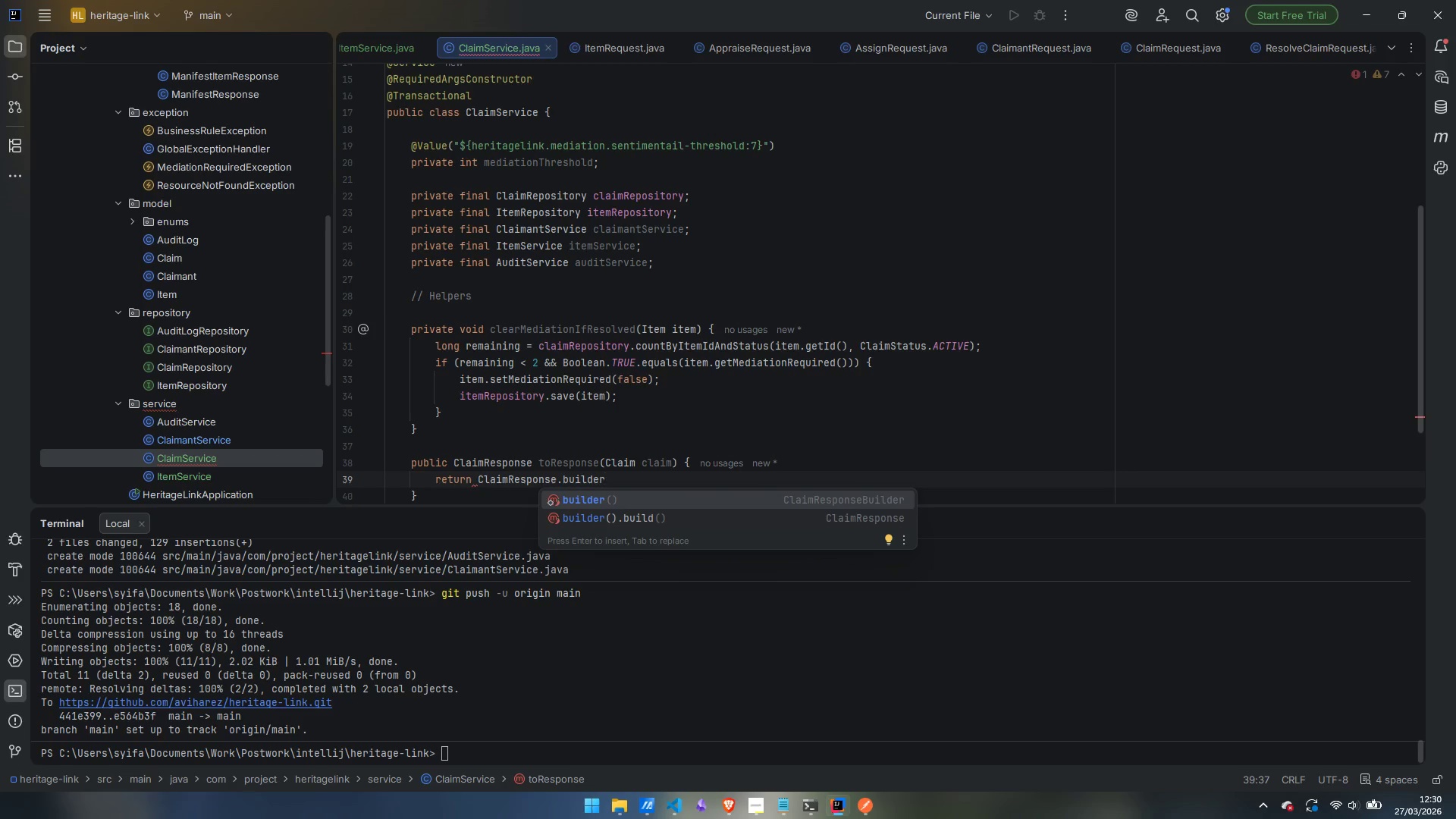 
key(Enter)
 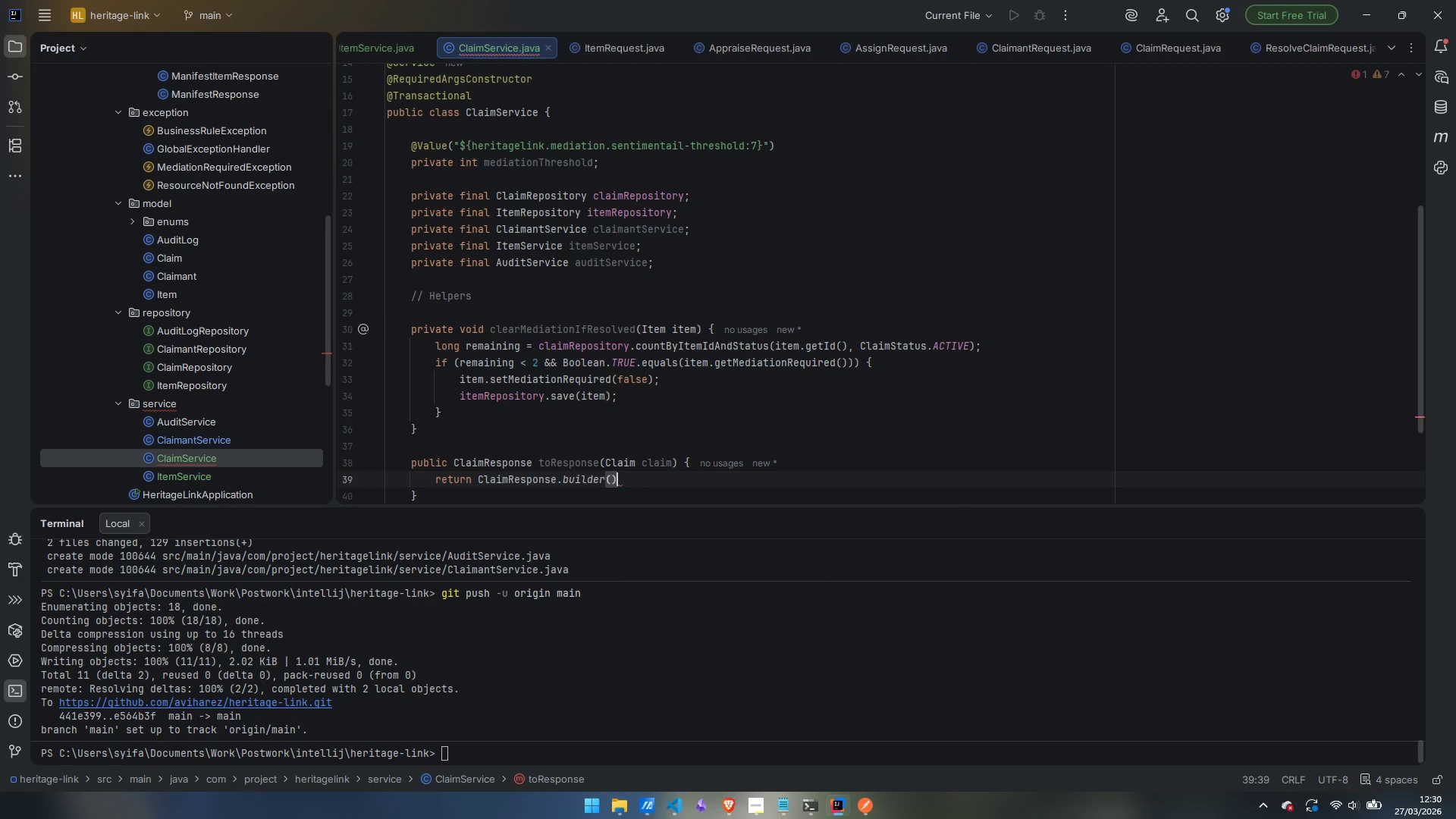 
key(Enter)
 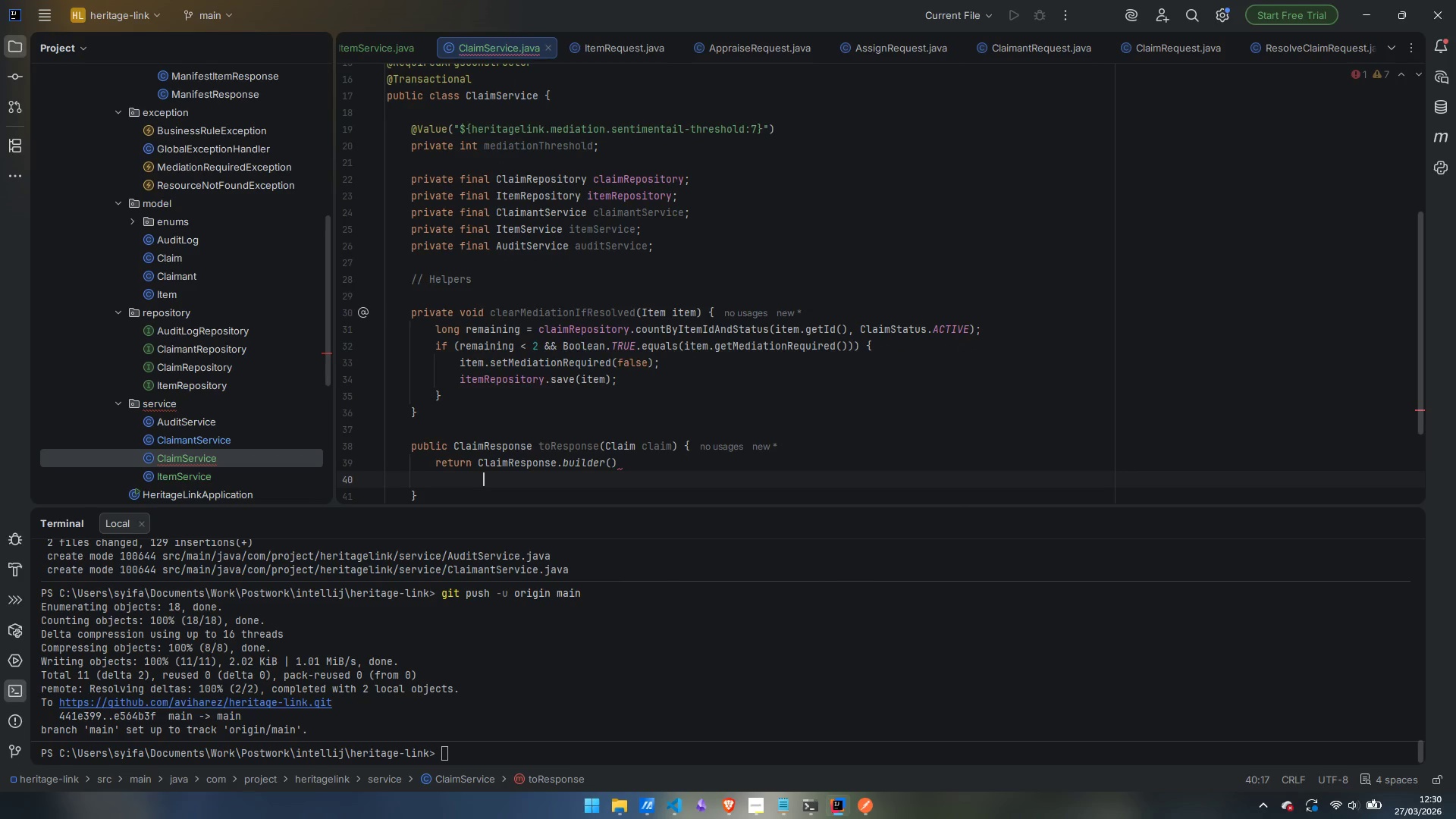 
type(.id)
 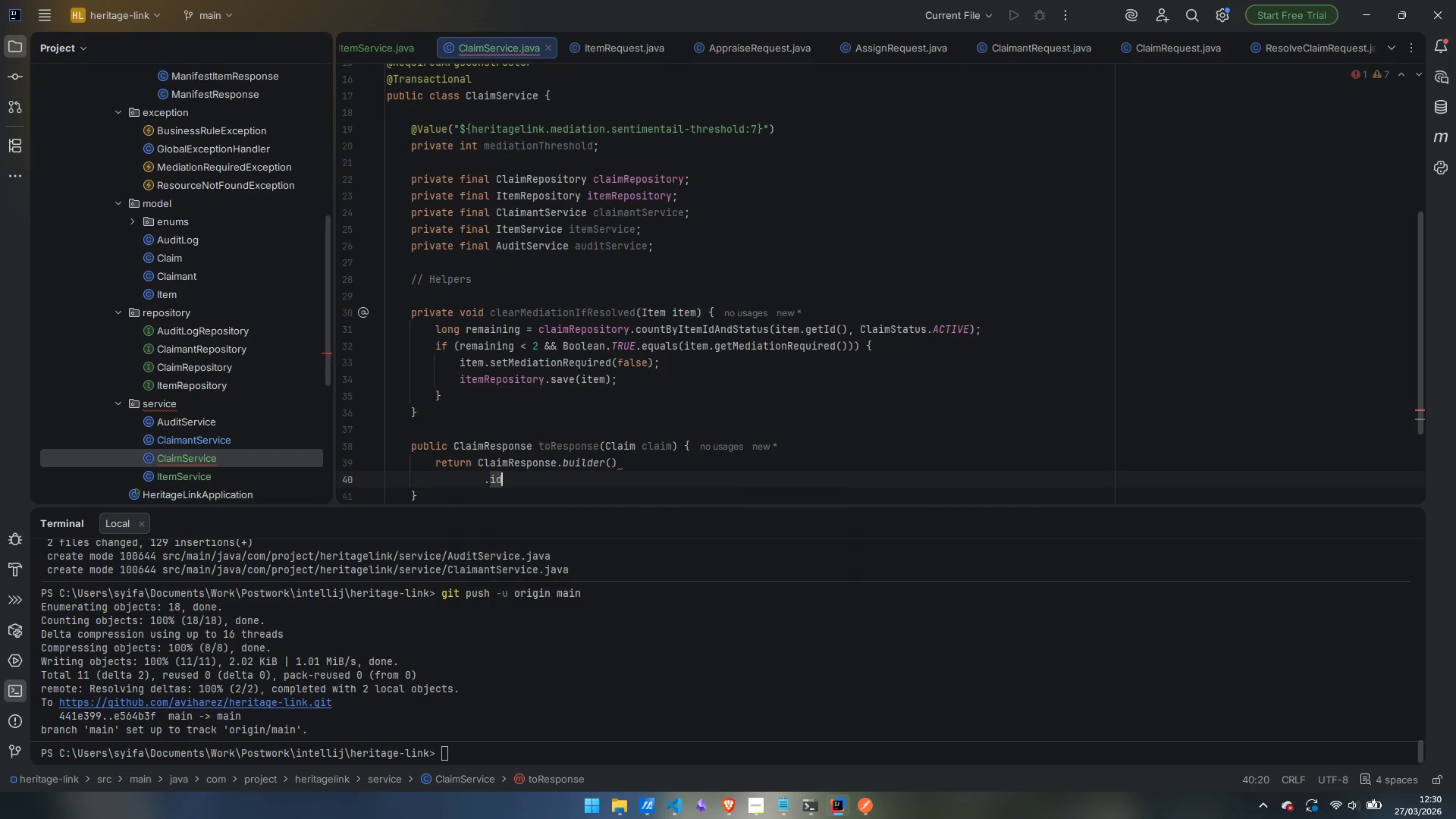 
key(Enter)
 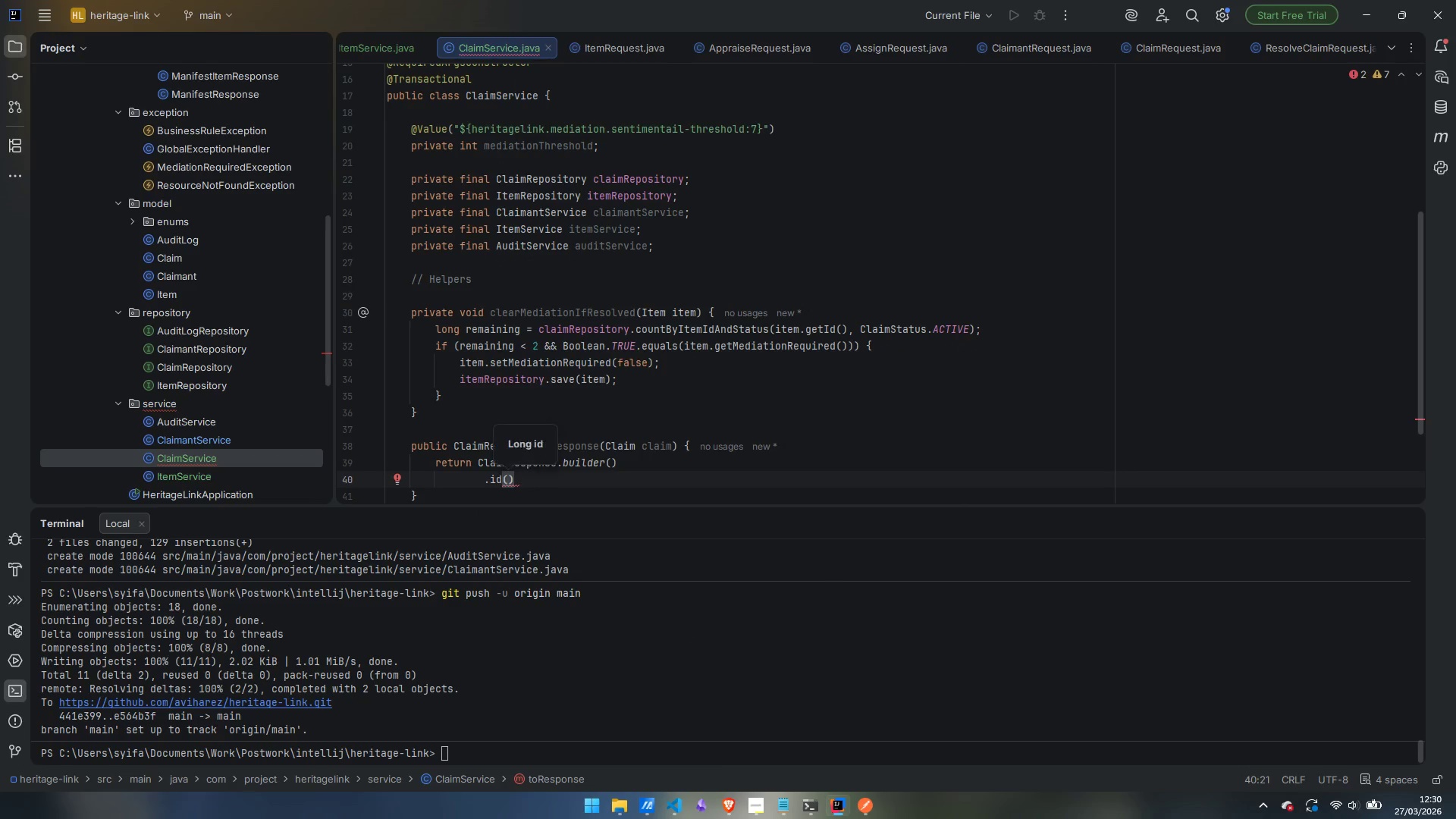 
type(claim.getId)
 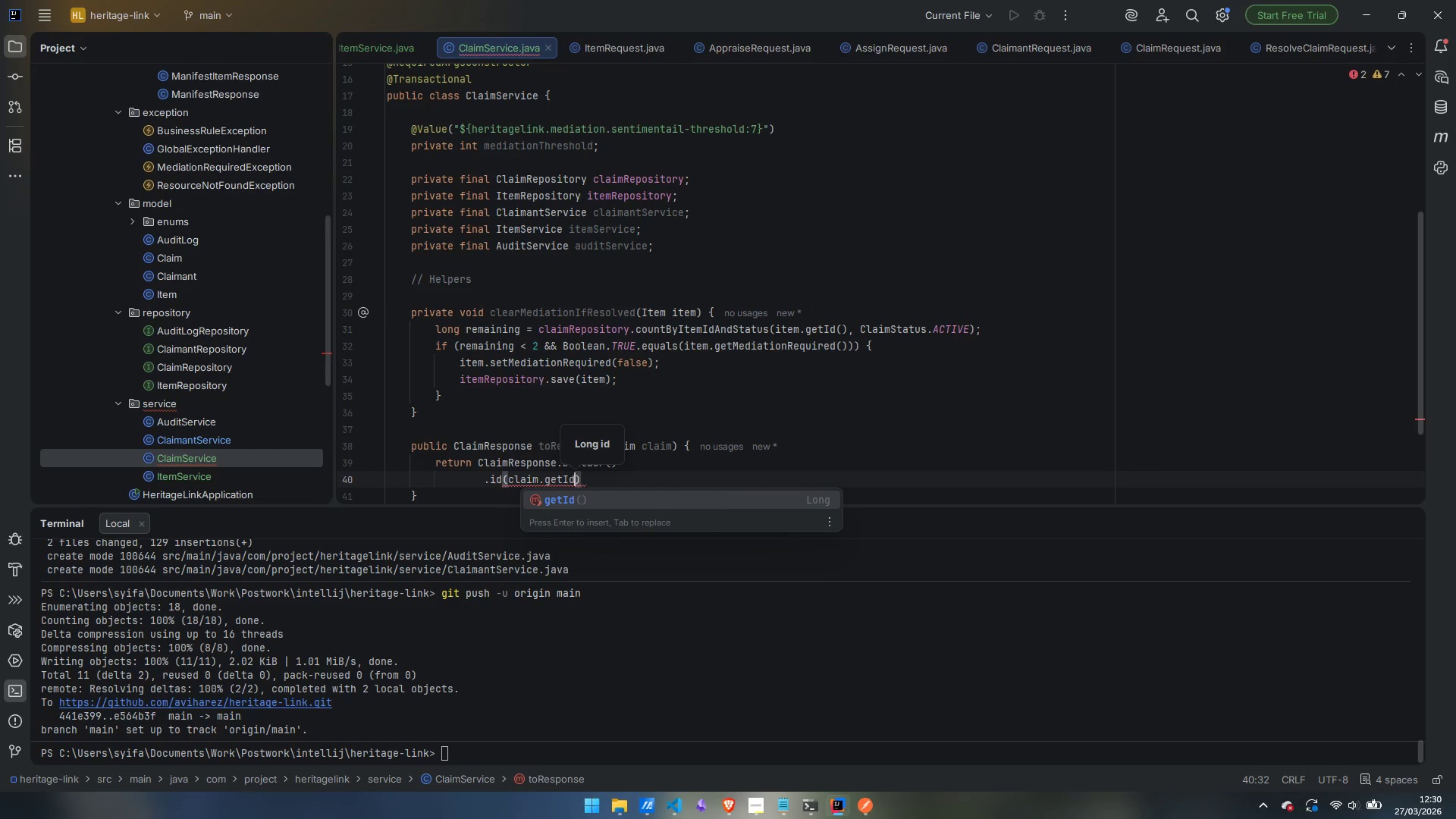 
key(Enter)
 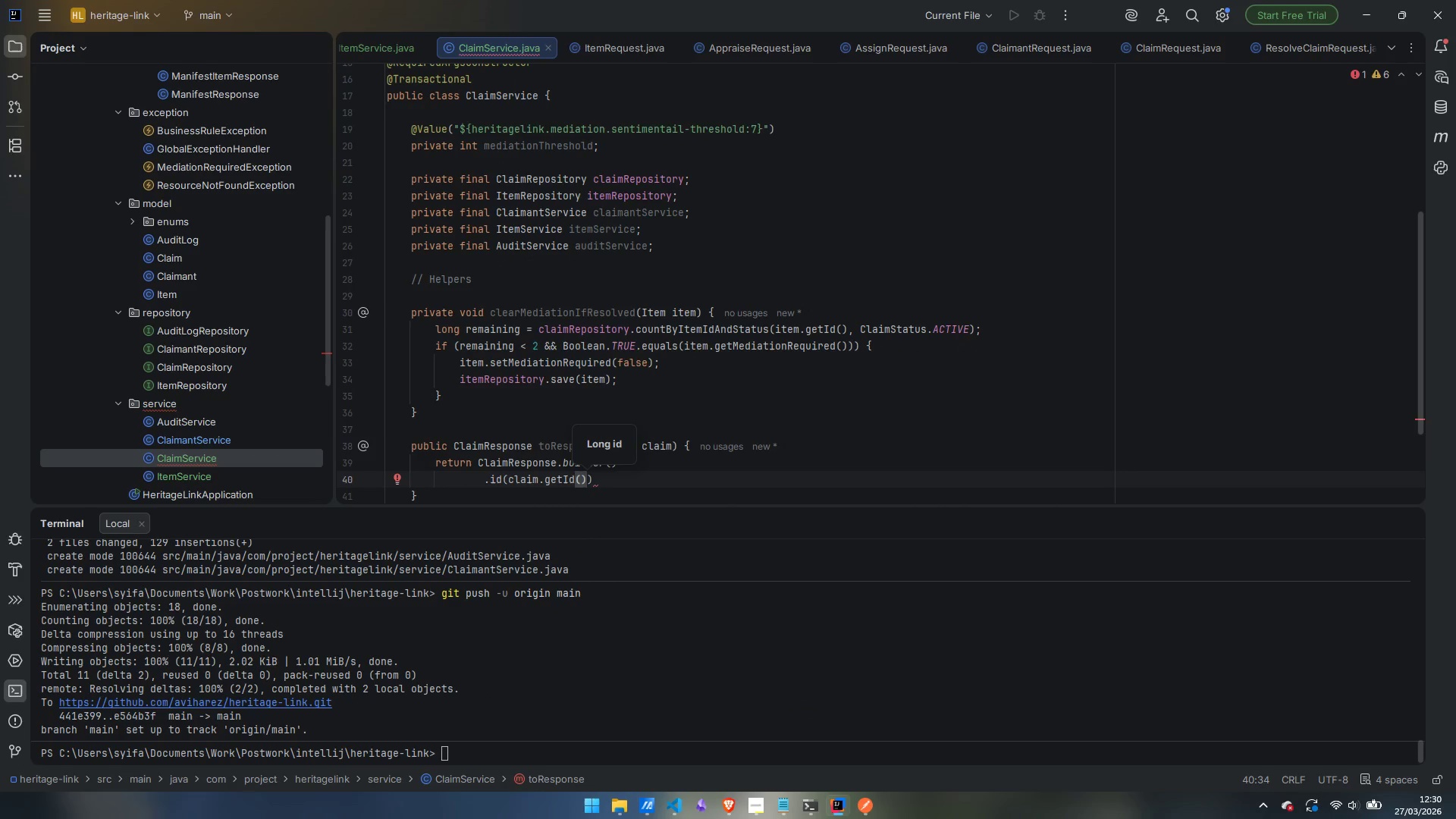 
key(ArrowRight)
 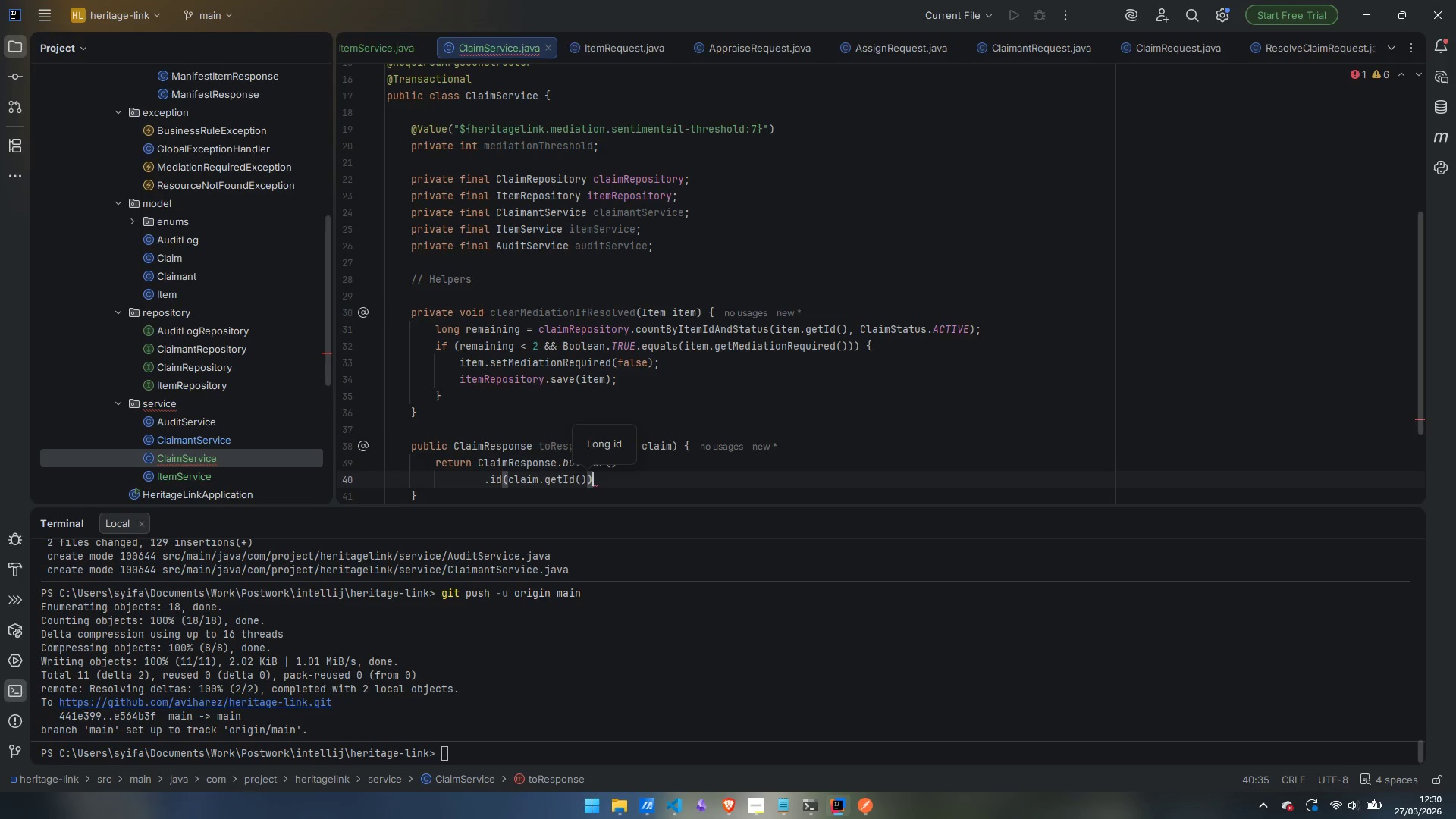 
key(Enter)
 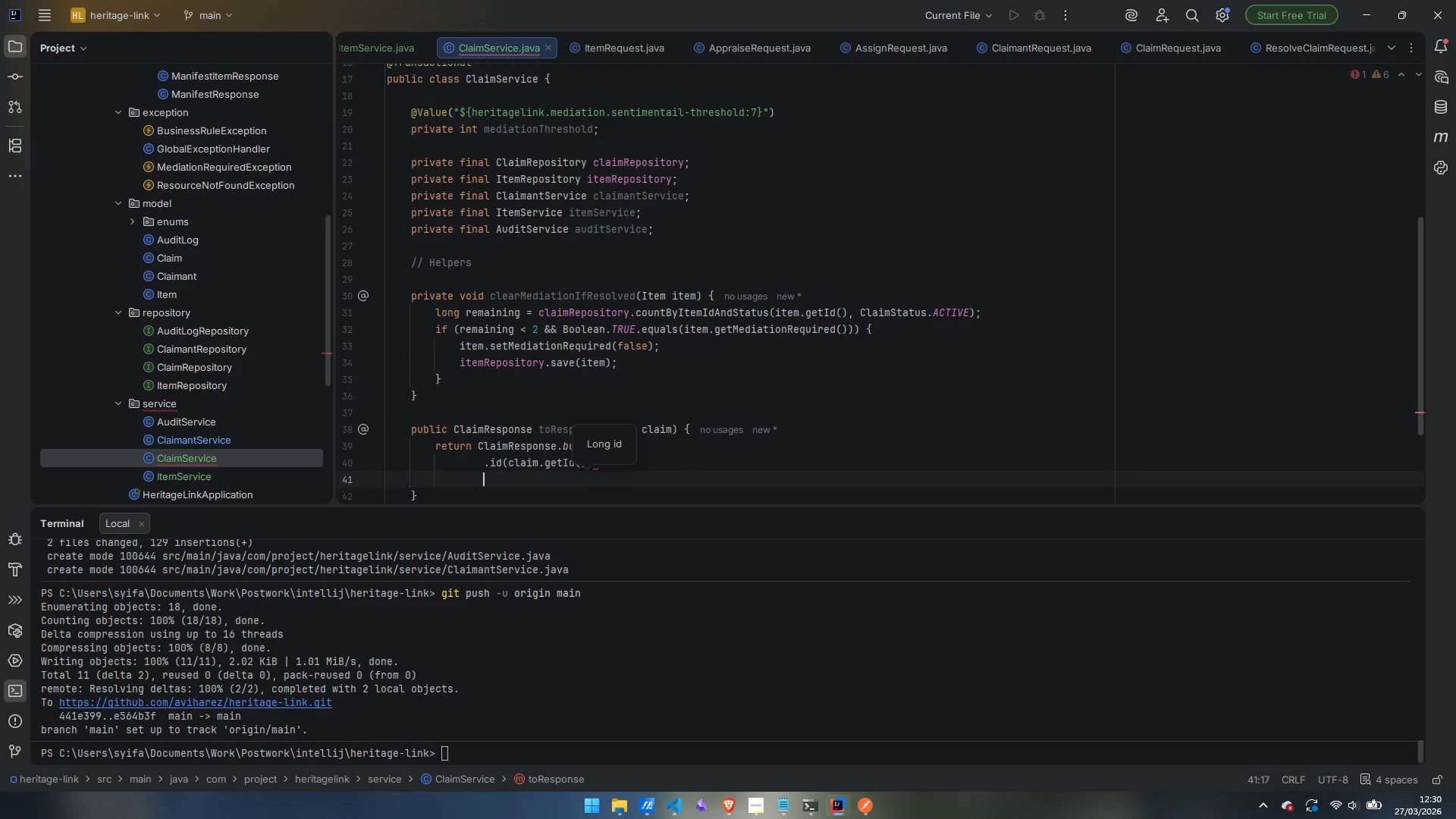 
type(.itemId)
 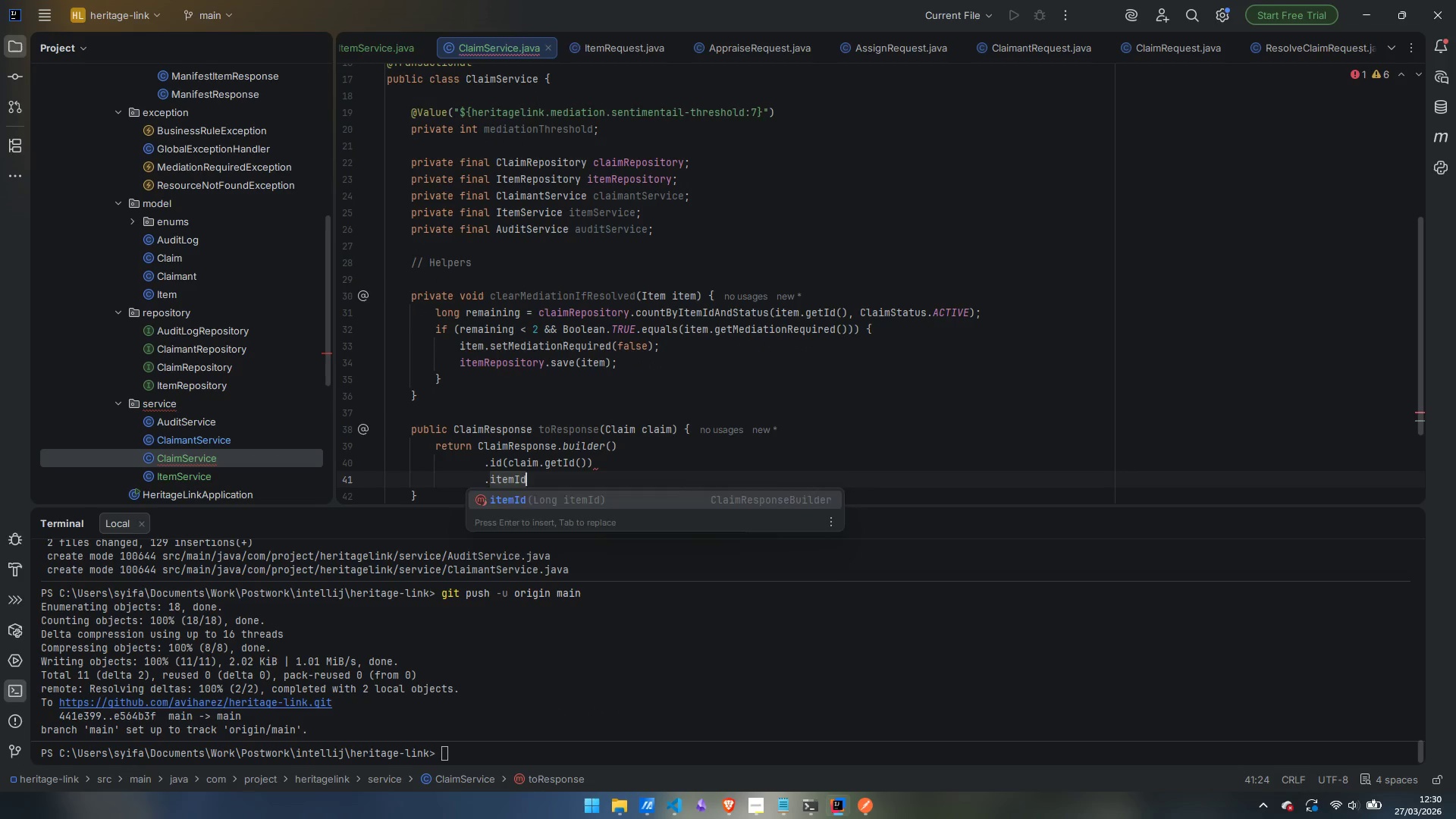 
key(Enter)
 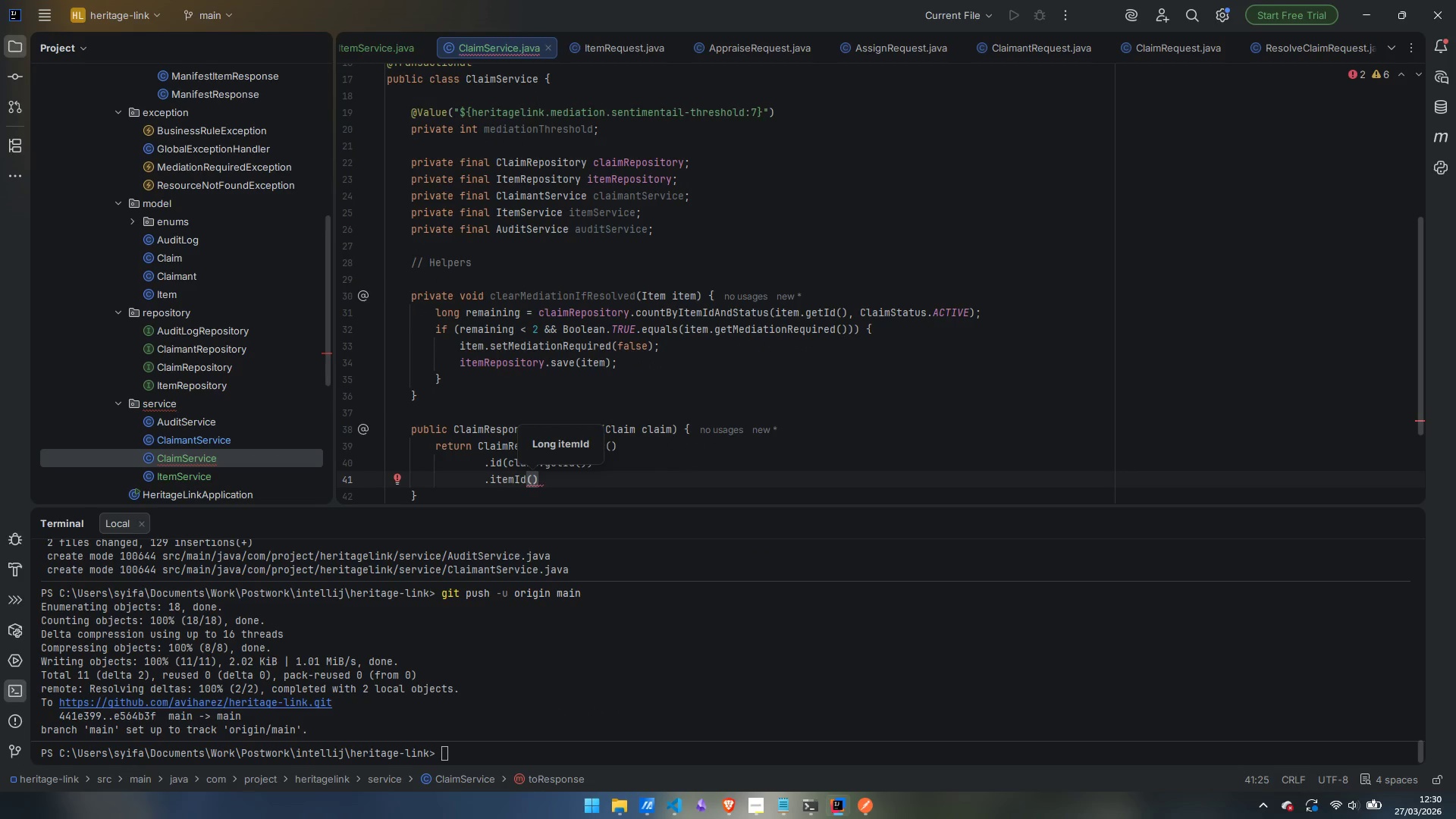 
type(claim.getIte)
 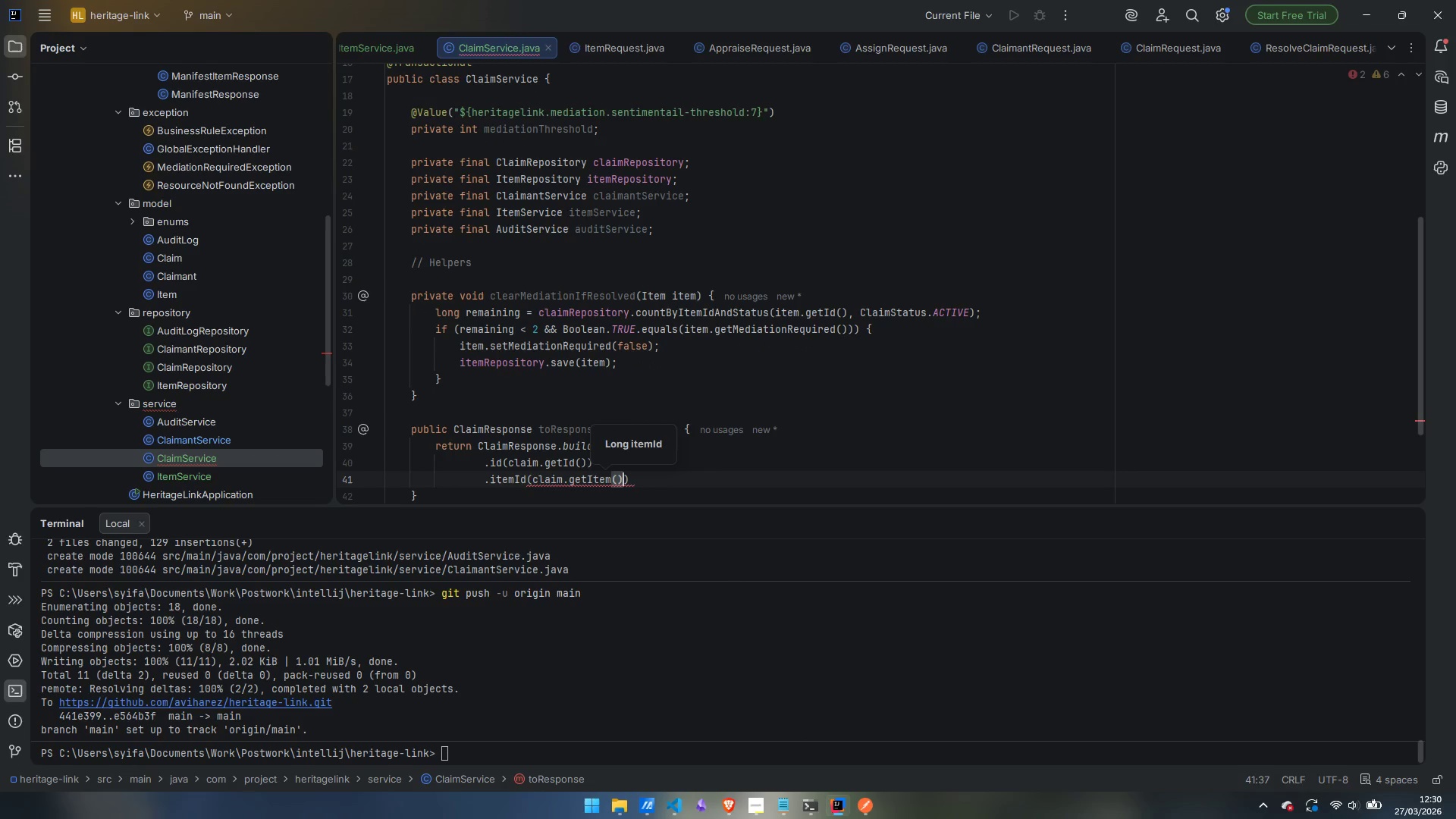 
 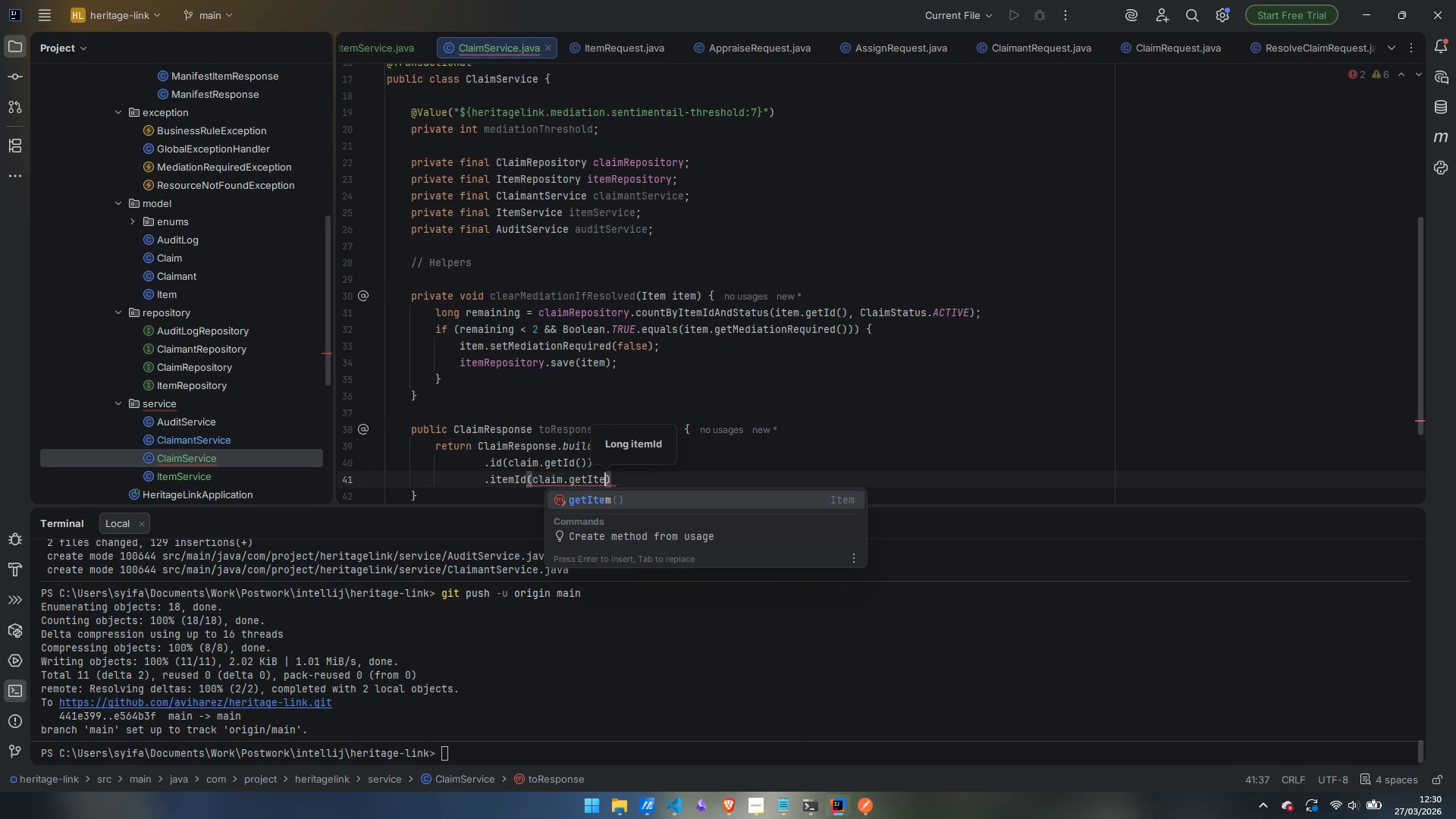 
key(Enter)
 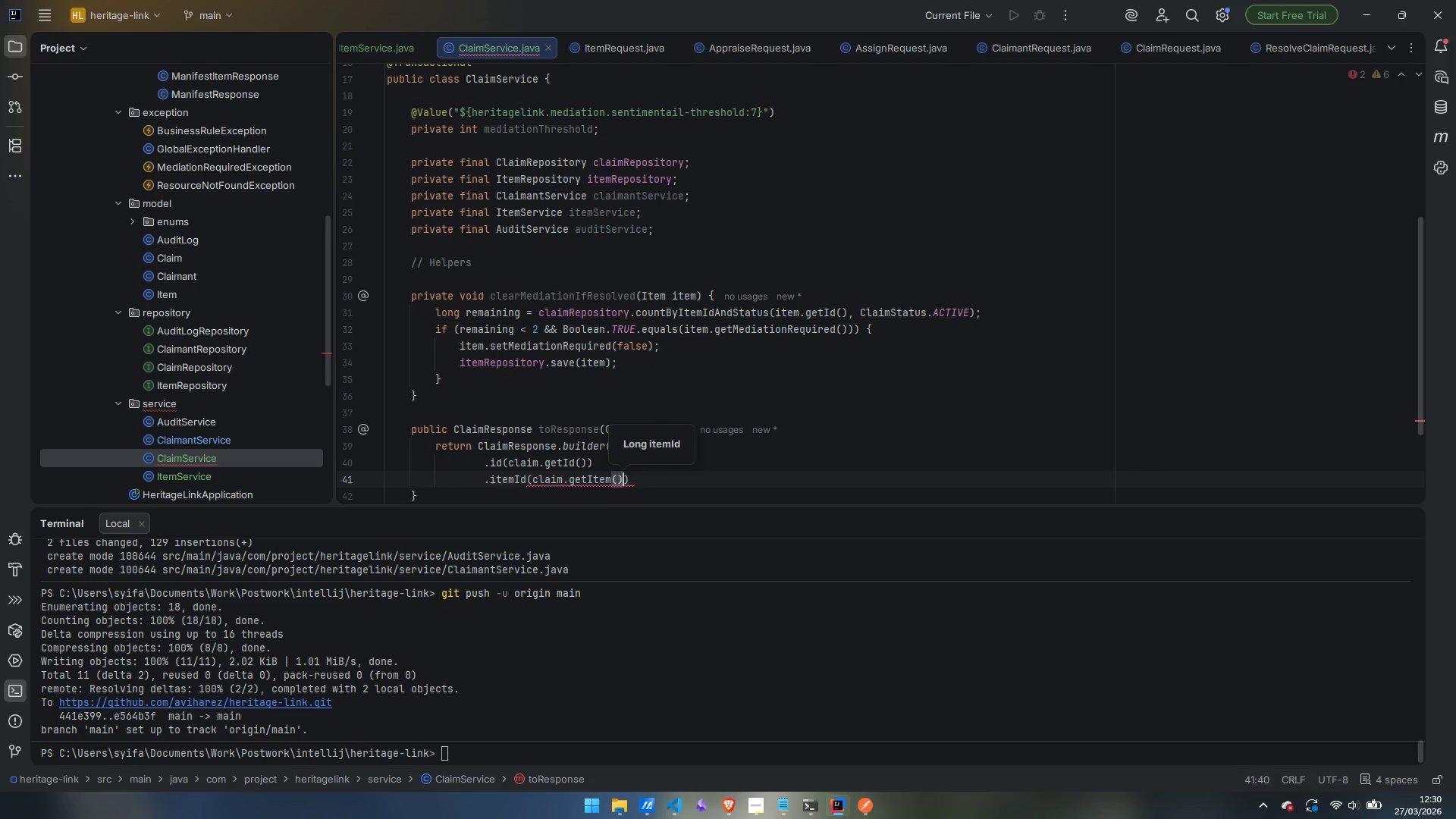 
type(.get)
 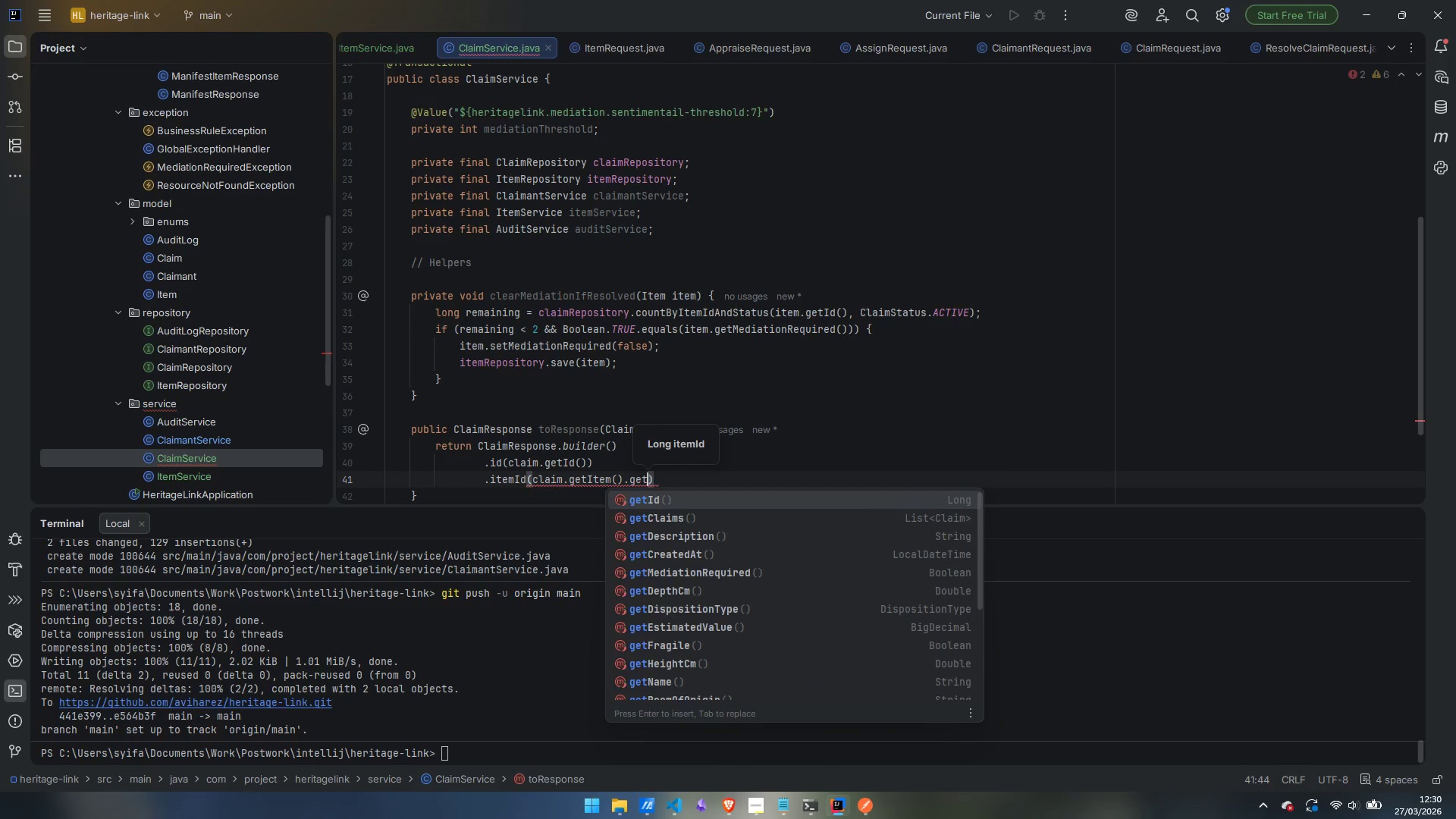 
key(Enter)
 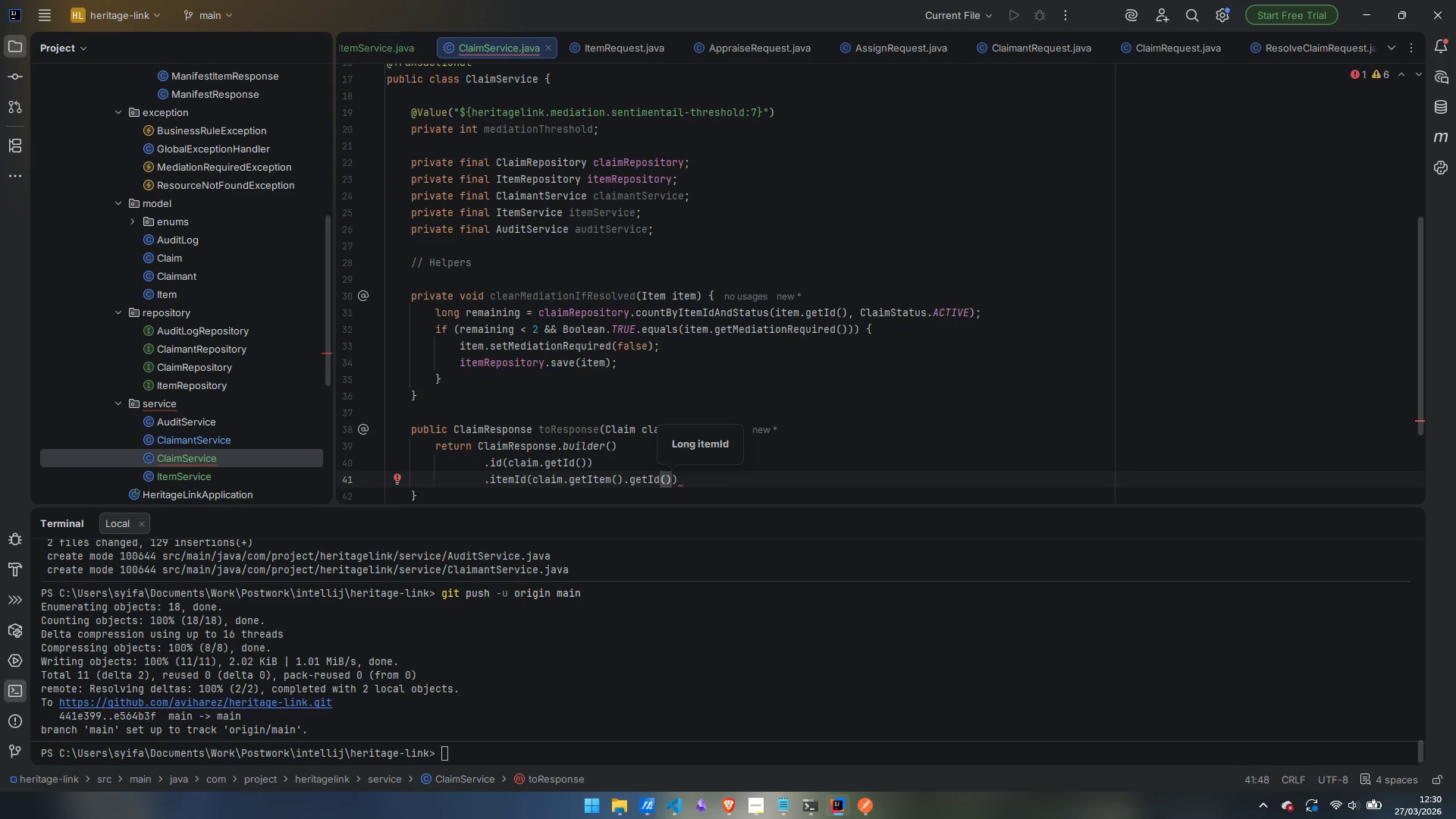 
key(ArrowRight)
 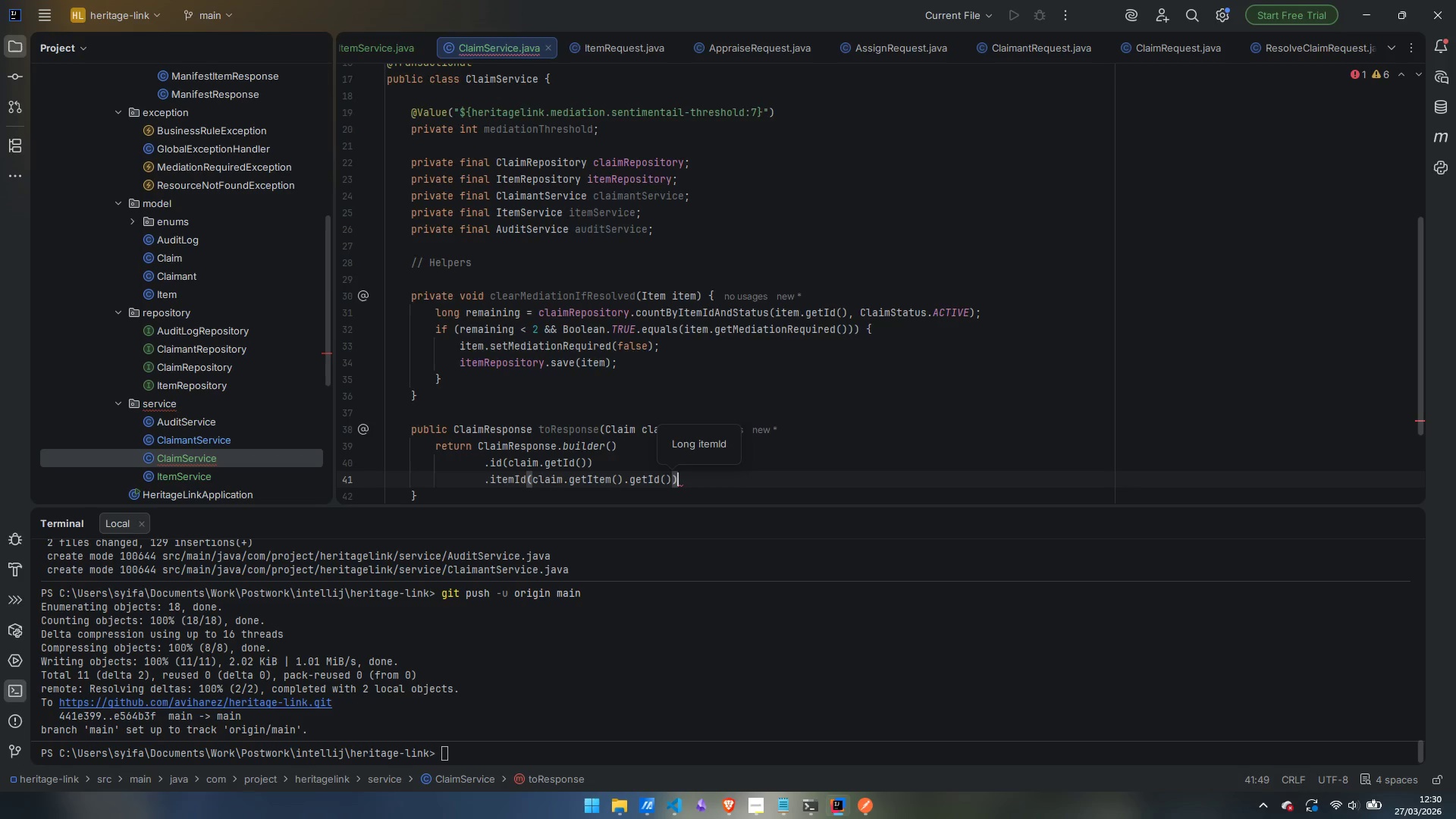 
key(Enter)
 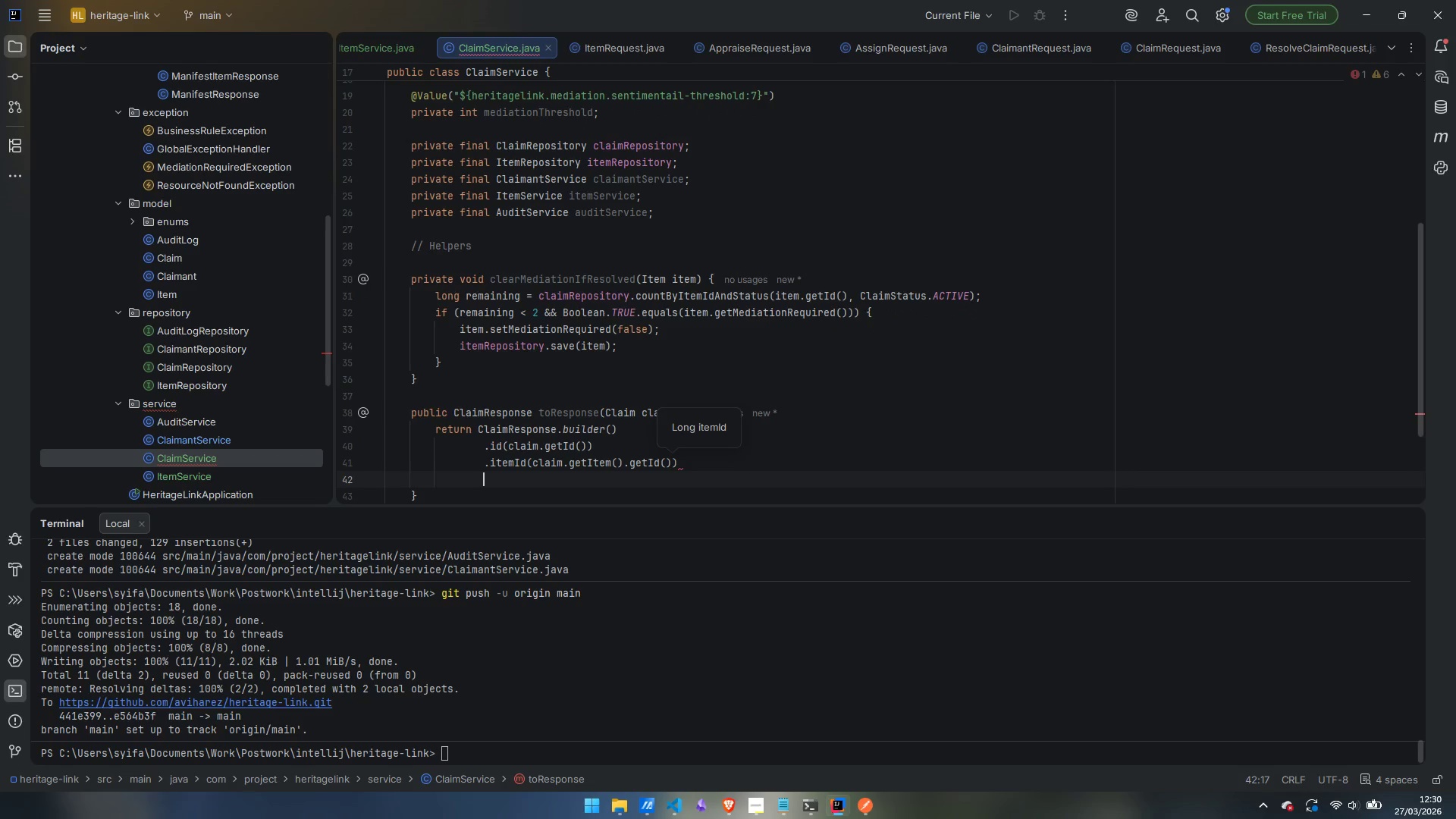 
type(.itemName)
 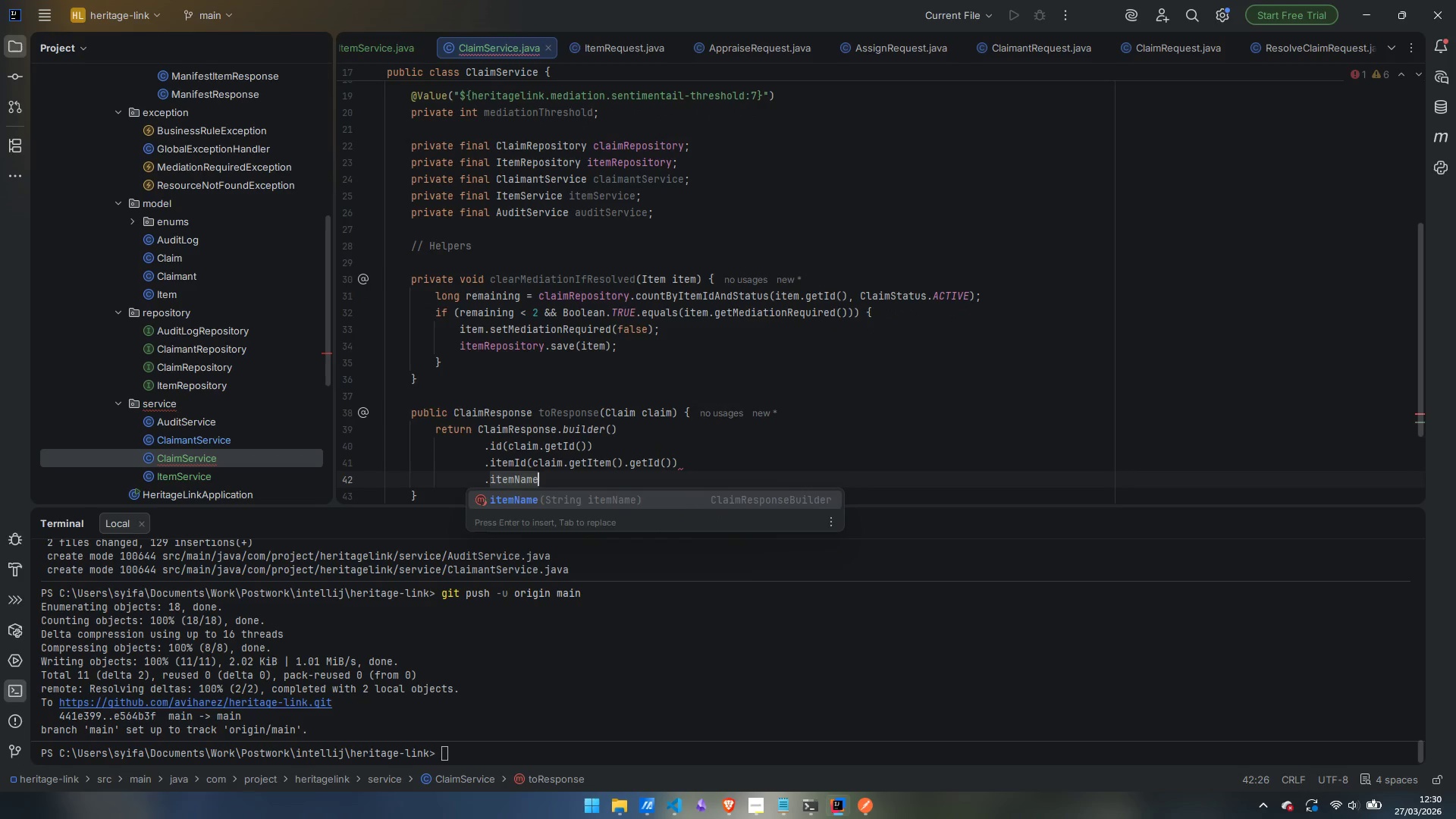 
key(Enter)
 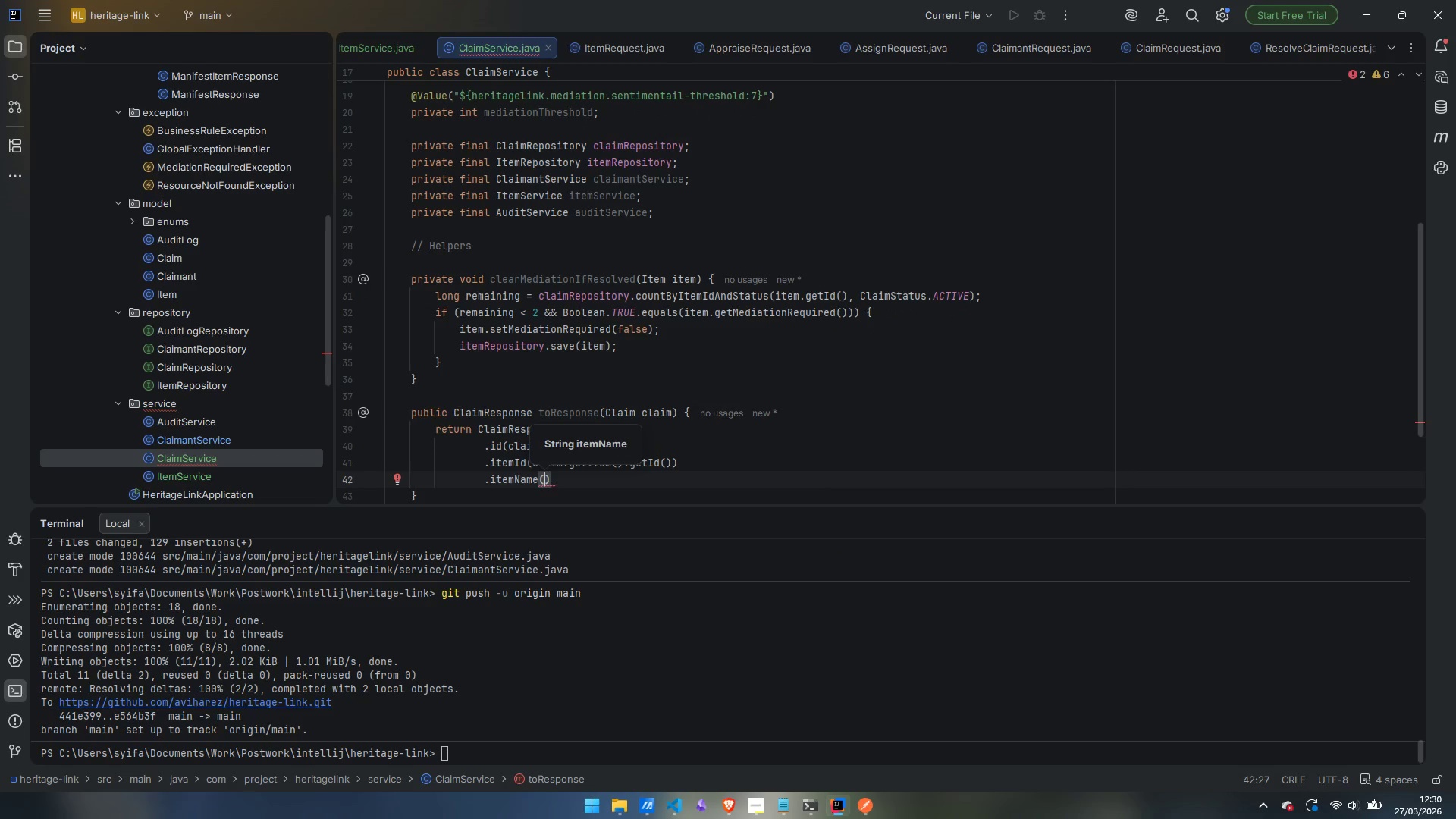 
type(claim.getItem)
 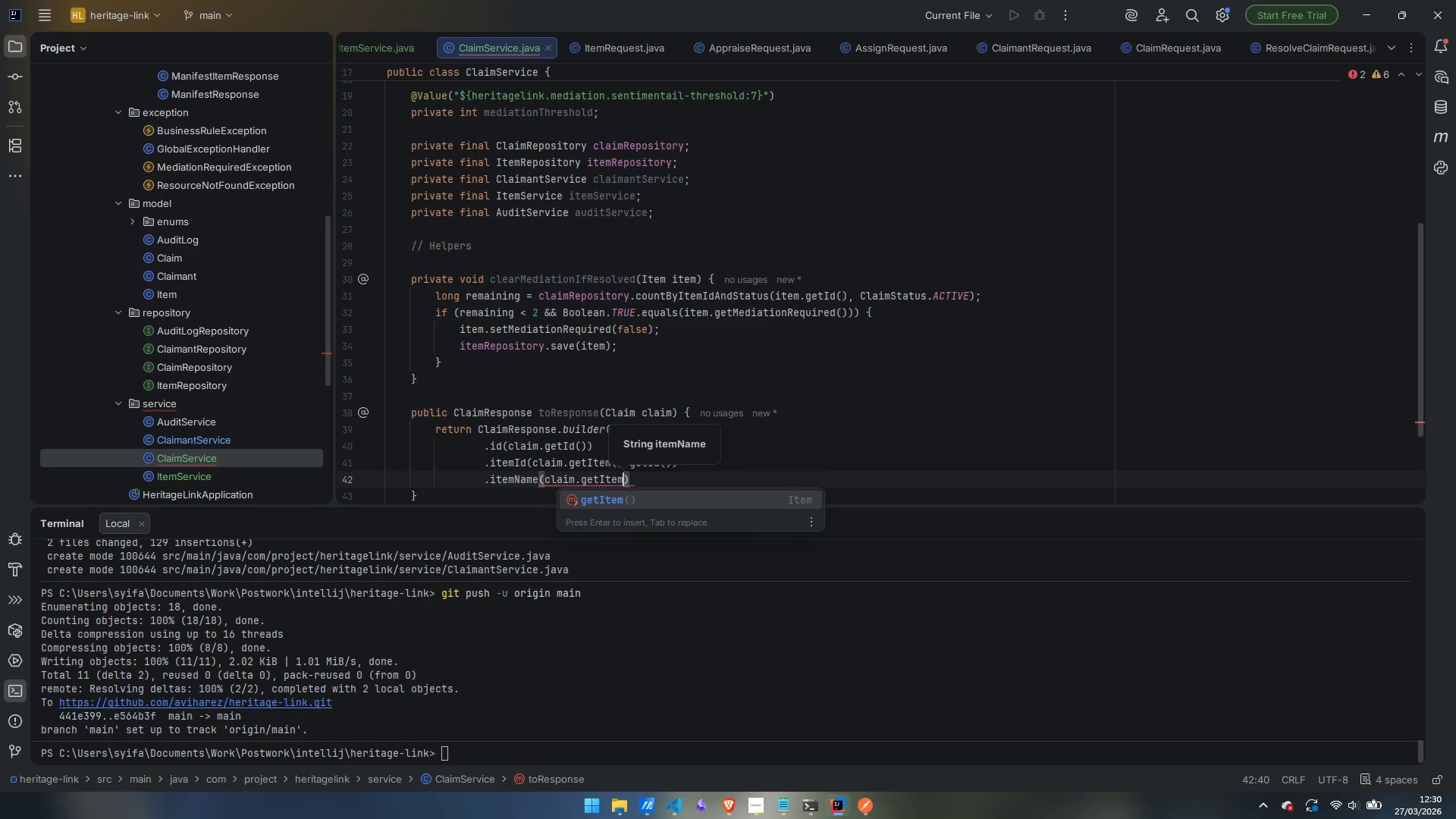 
key(Enter)
 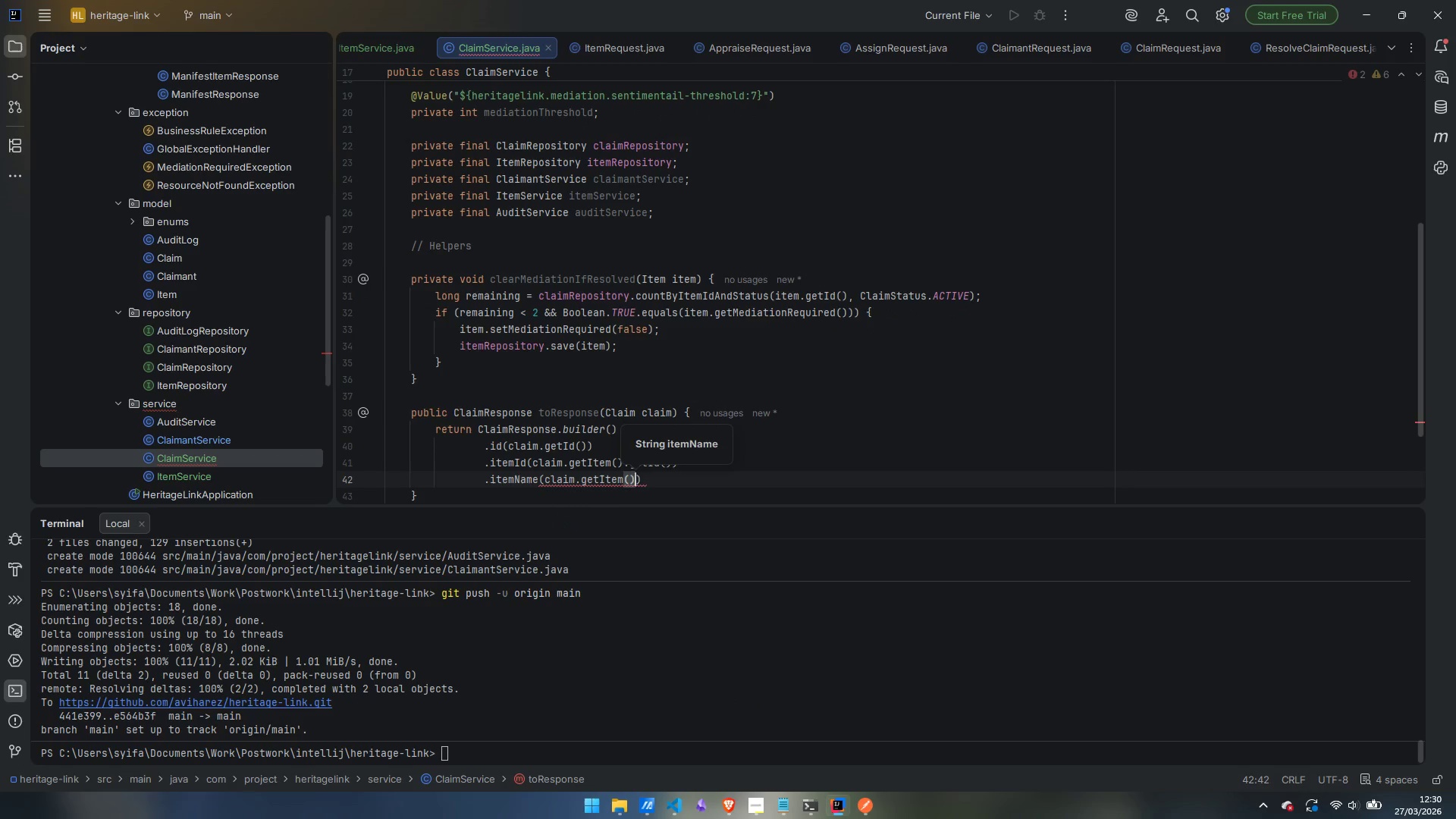 
type(.get)
 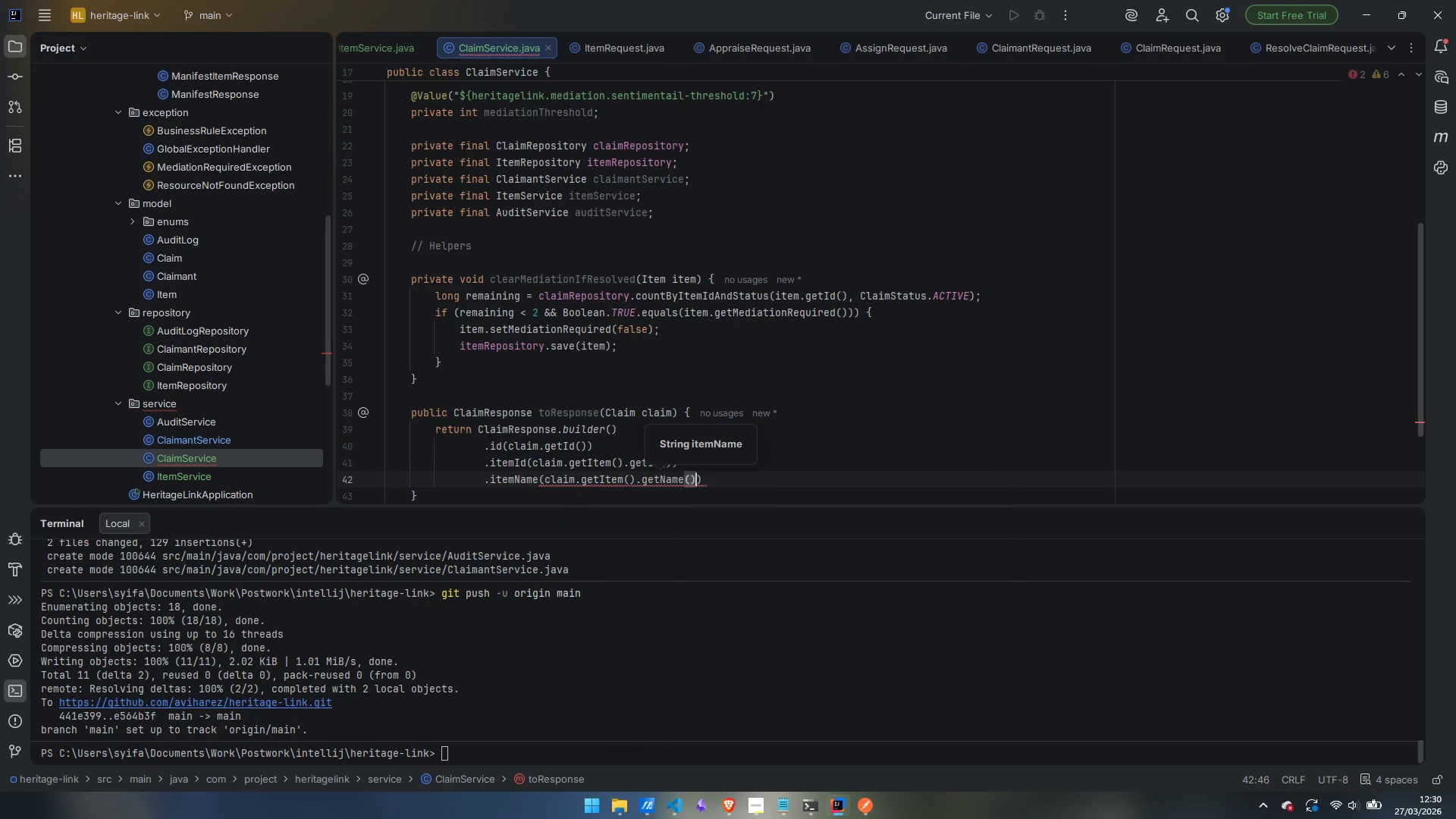 
key(Enter)
 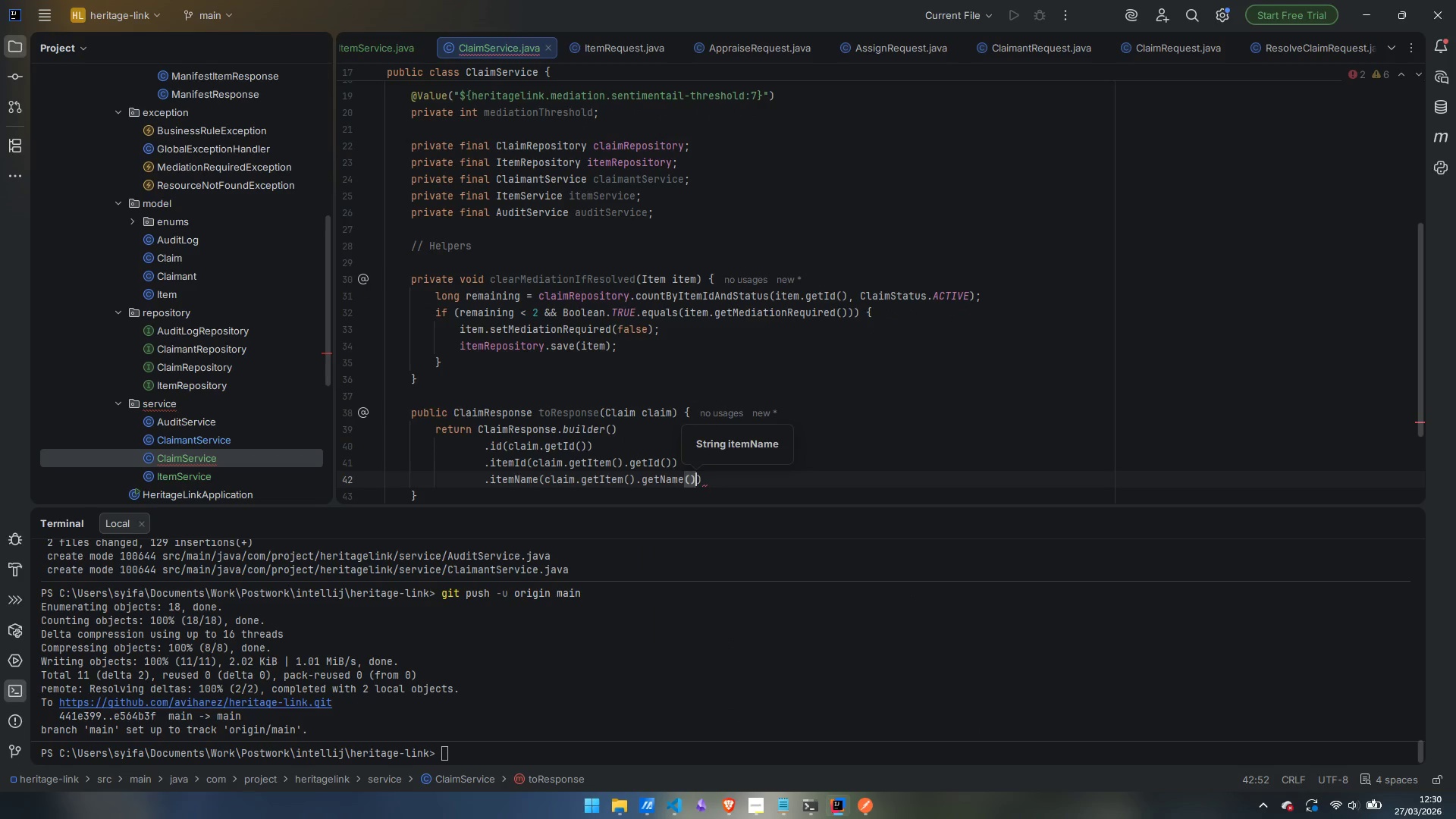 
key(ArrowRight)
 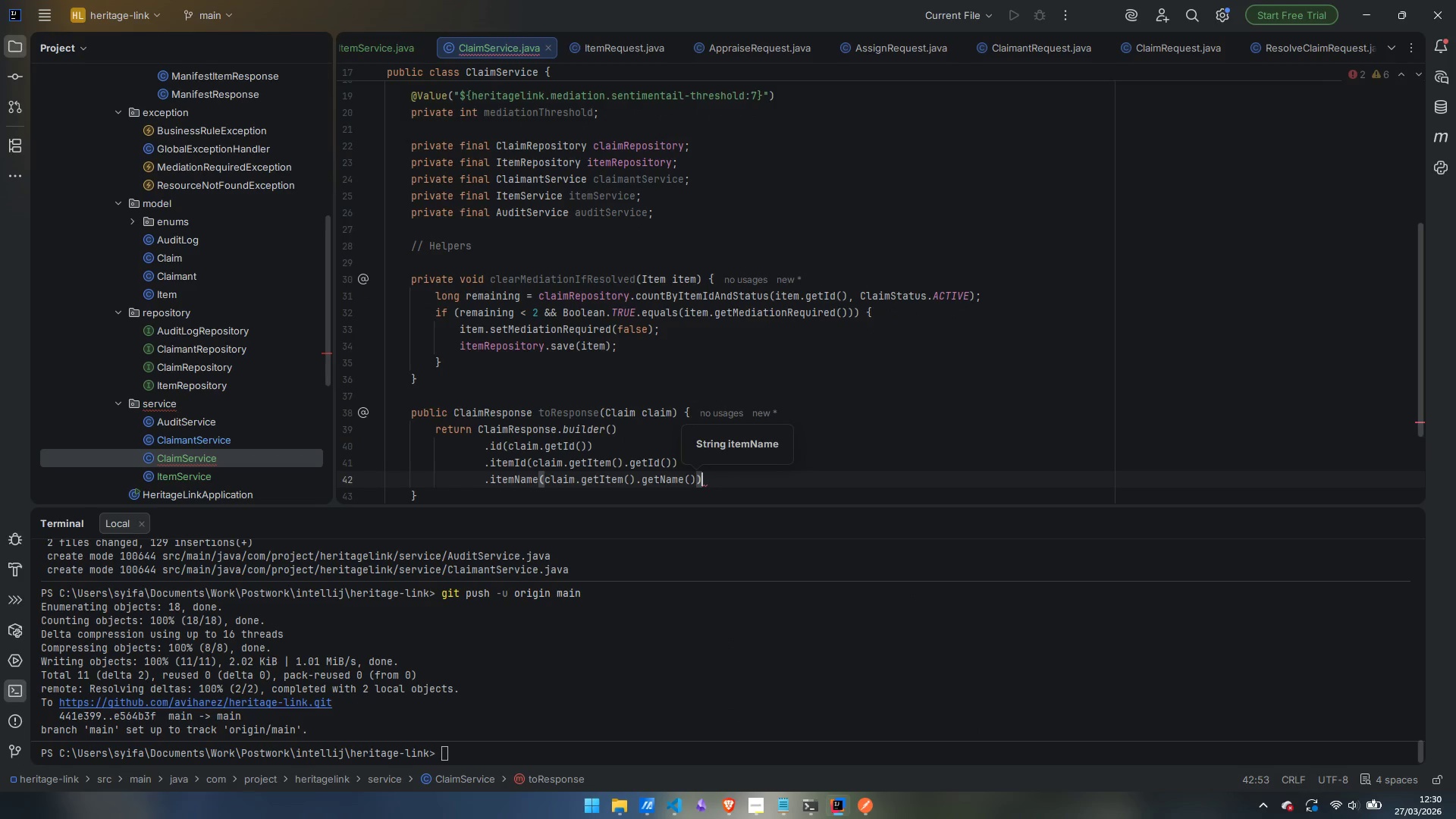 
key(Enter)
 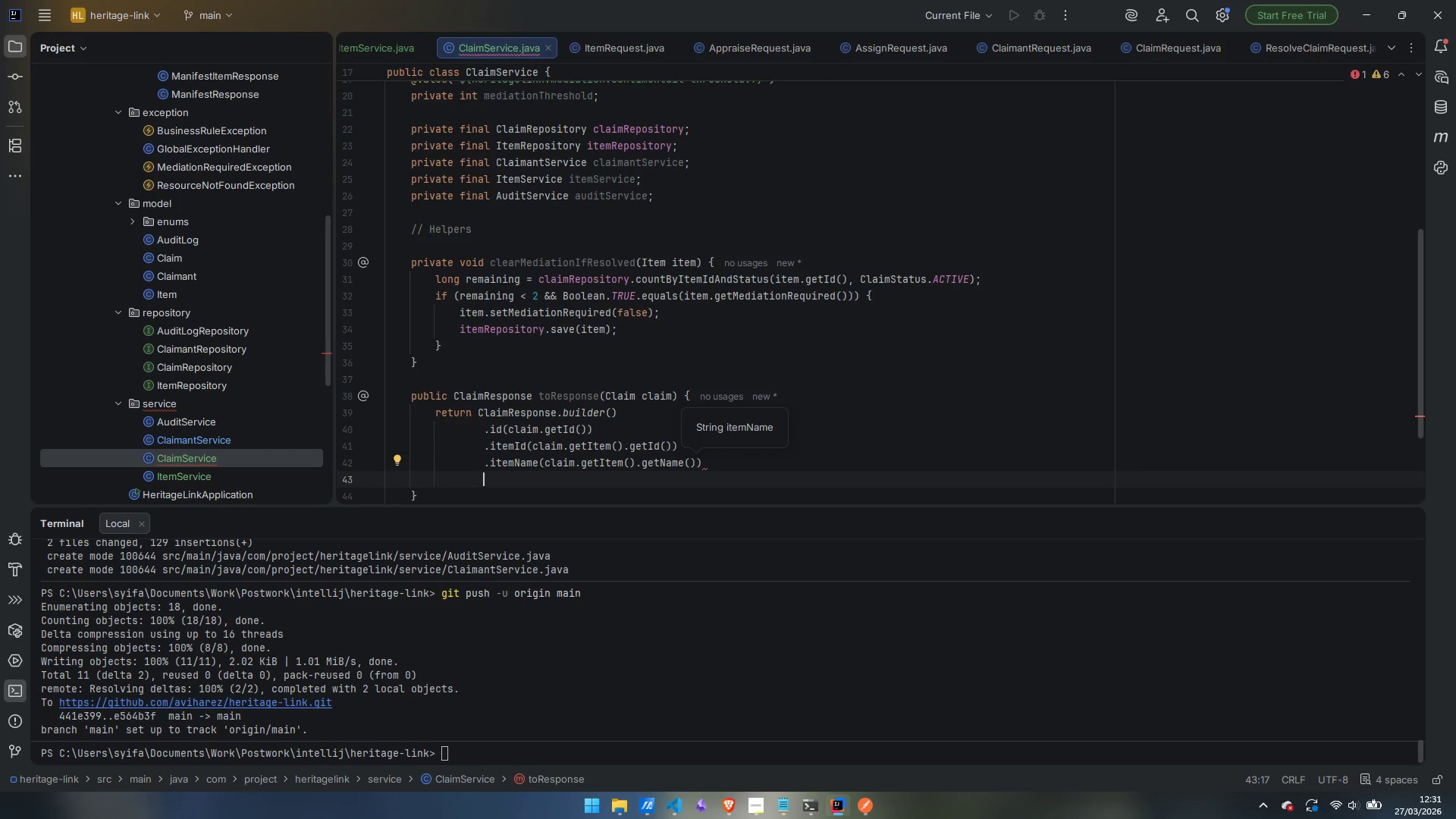 
type(.get)
 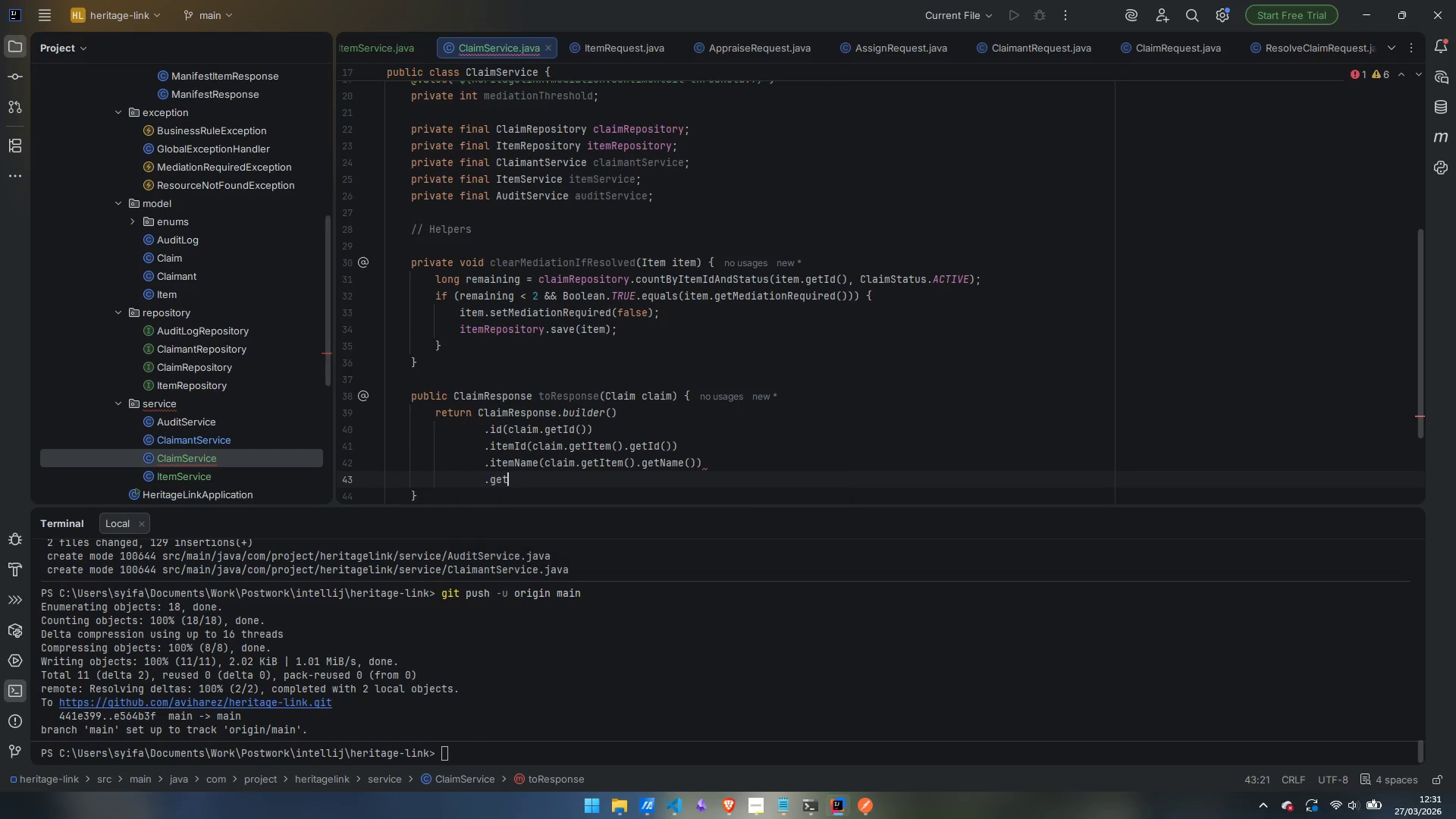 
key(Control+ControlLeft)
 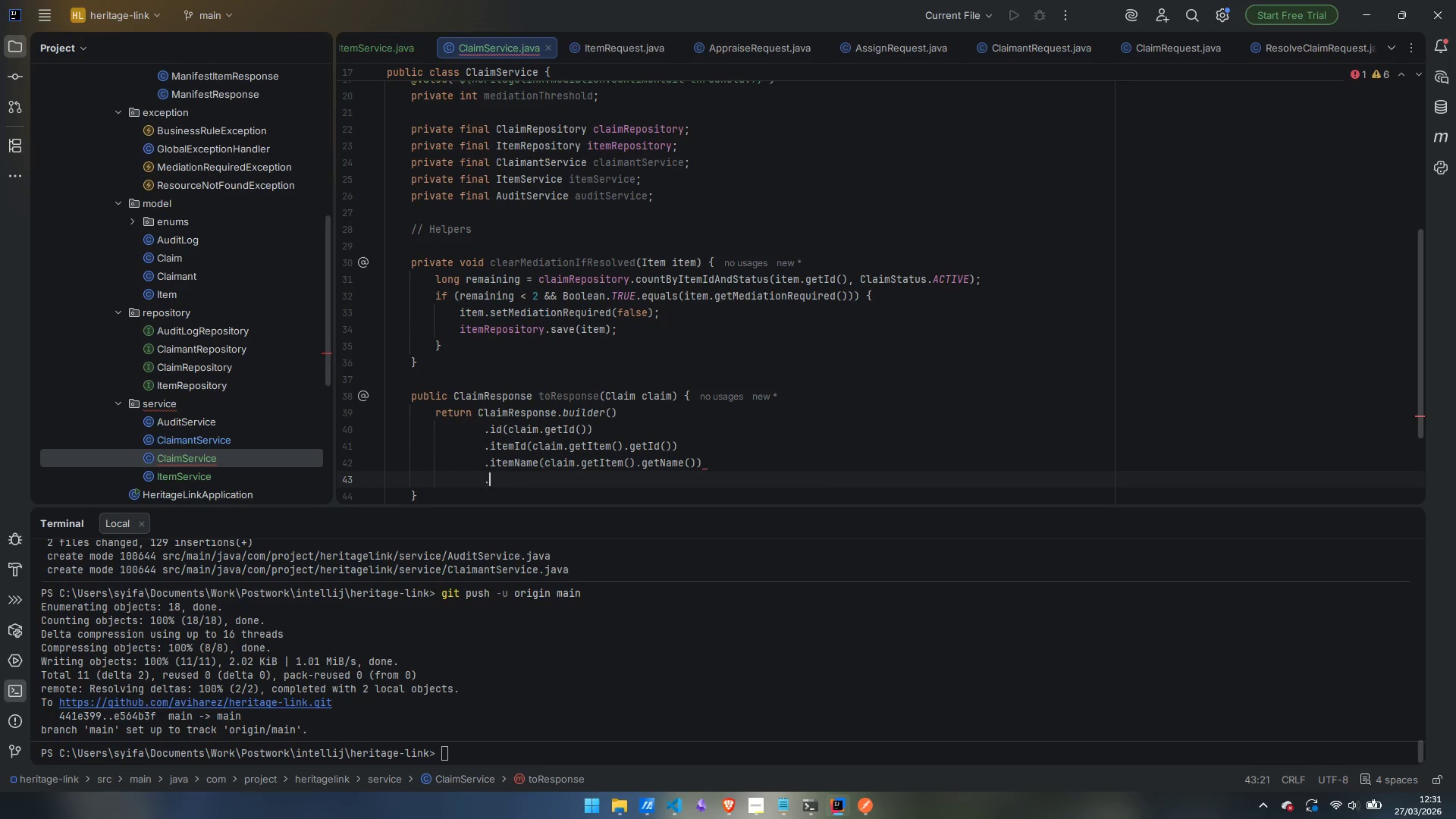 
key(Control+Backspace)
 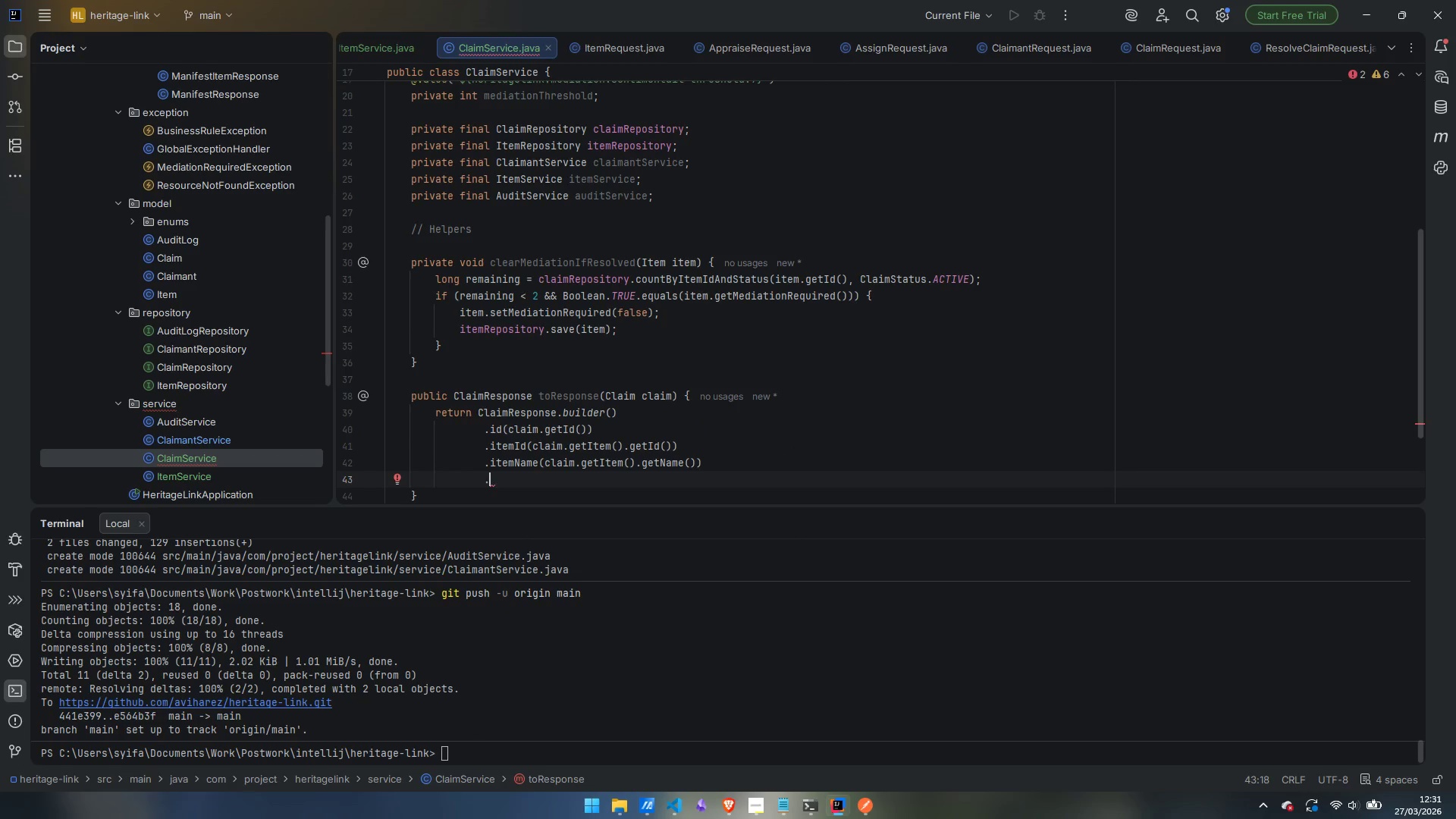 
type(claimantId)
 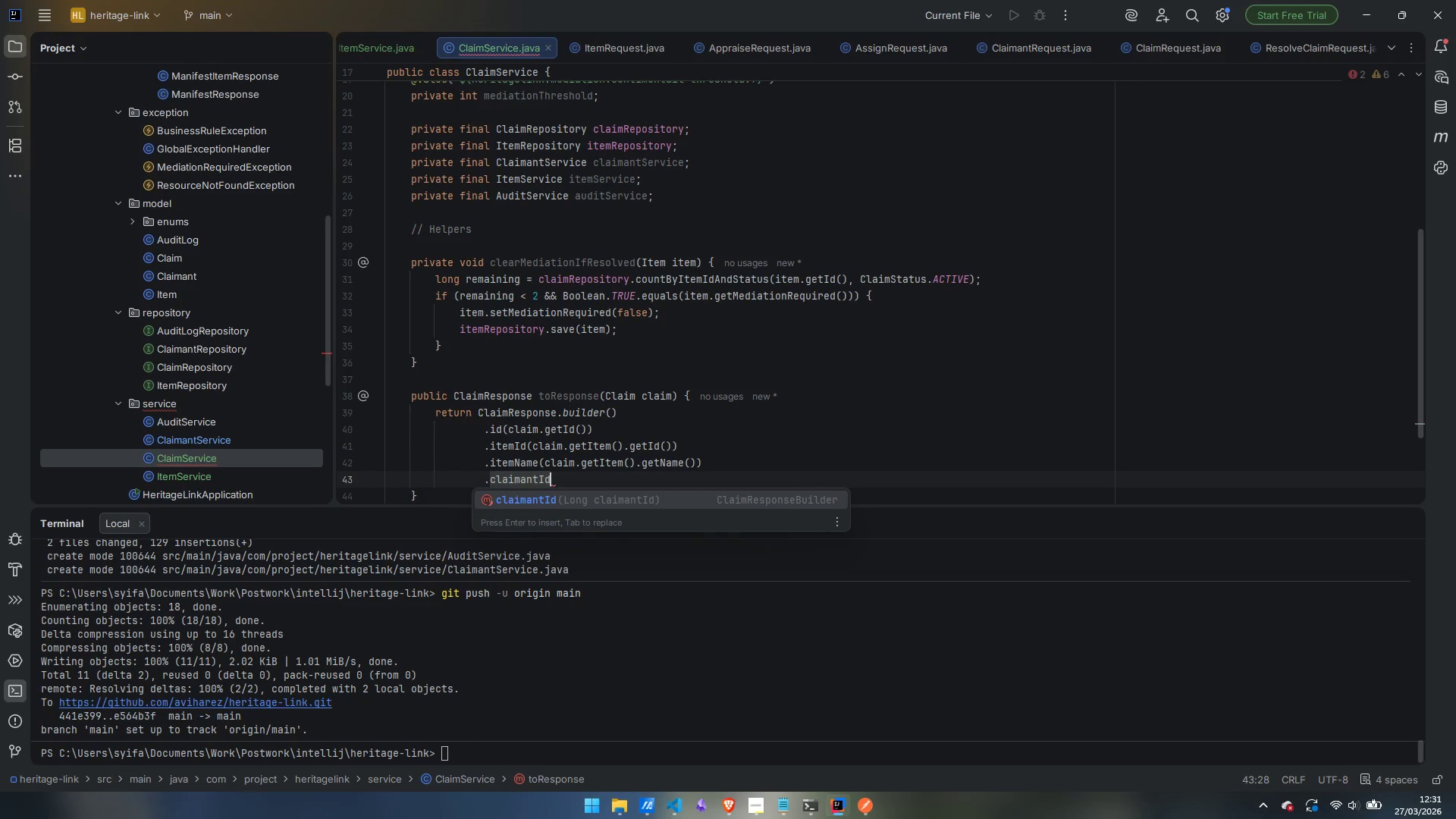 
key(Enter)
 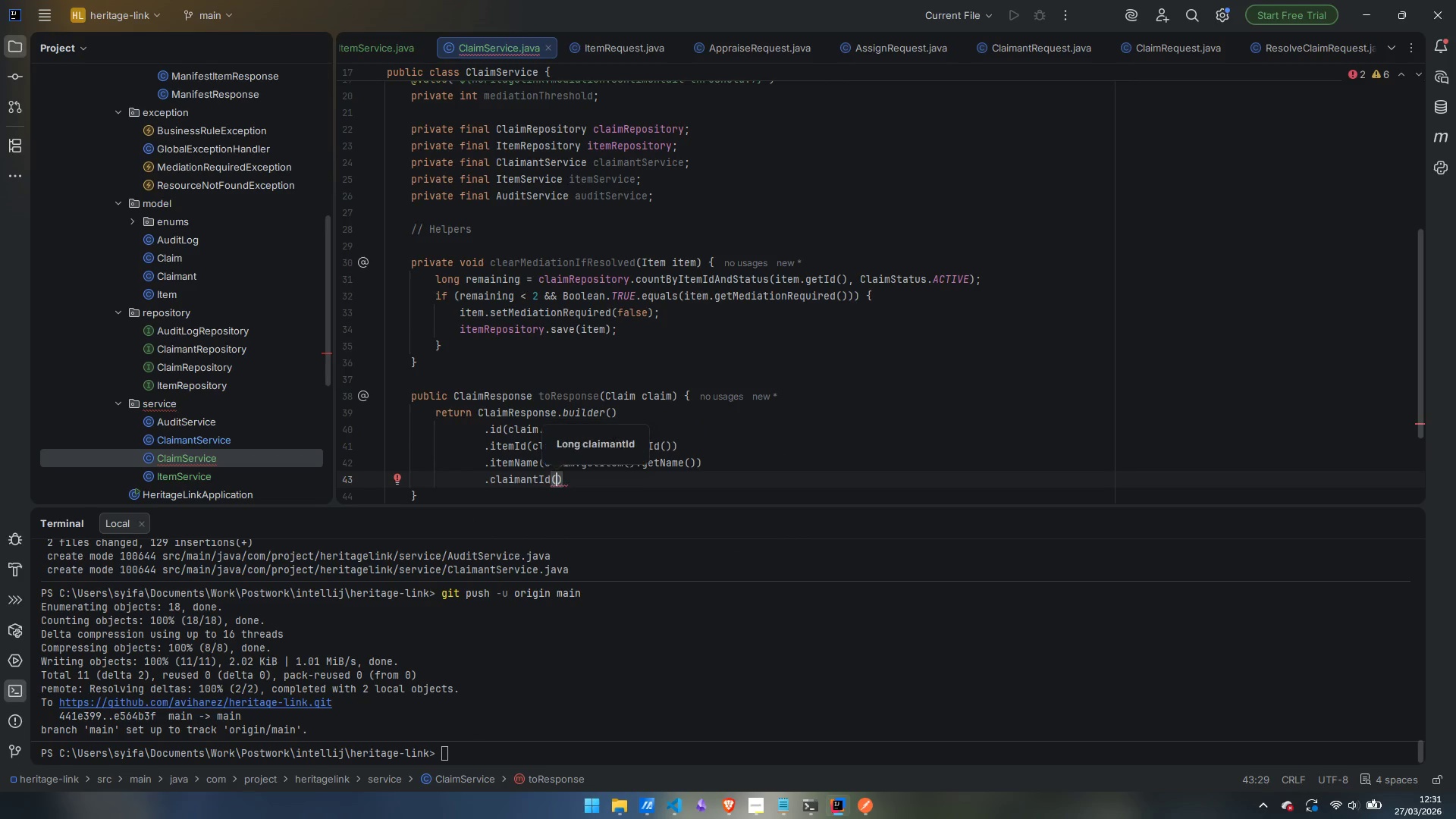 
type(lc)
key(Backspace)
key(Backspace)
type(claim.getClai)
 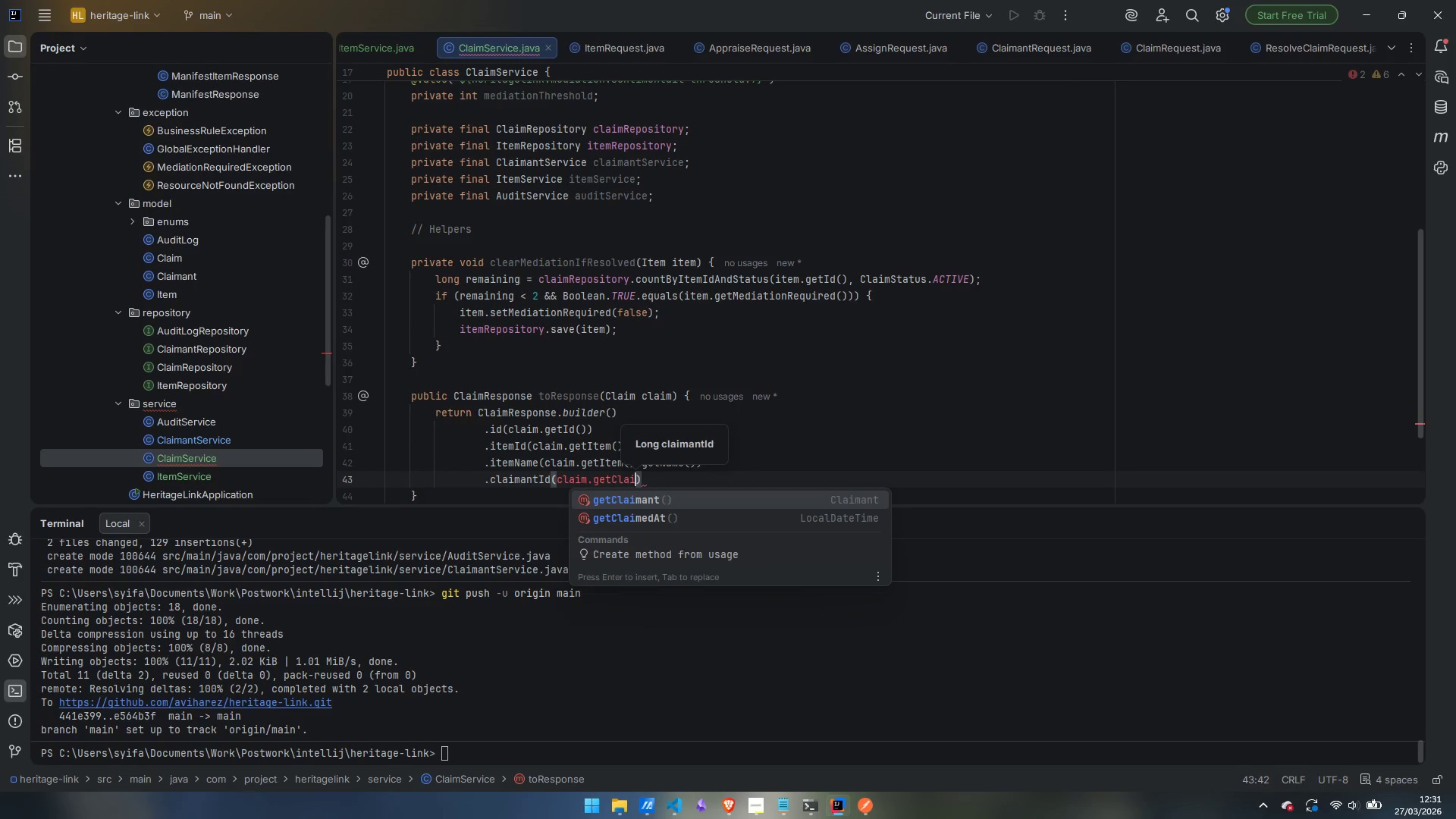 
key(Enter)
 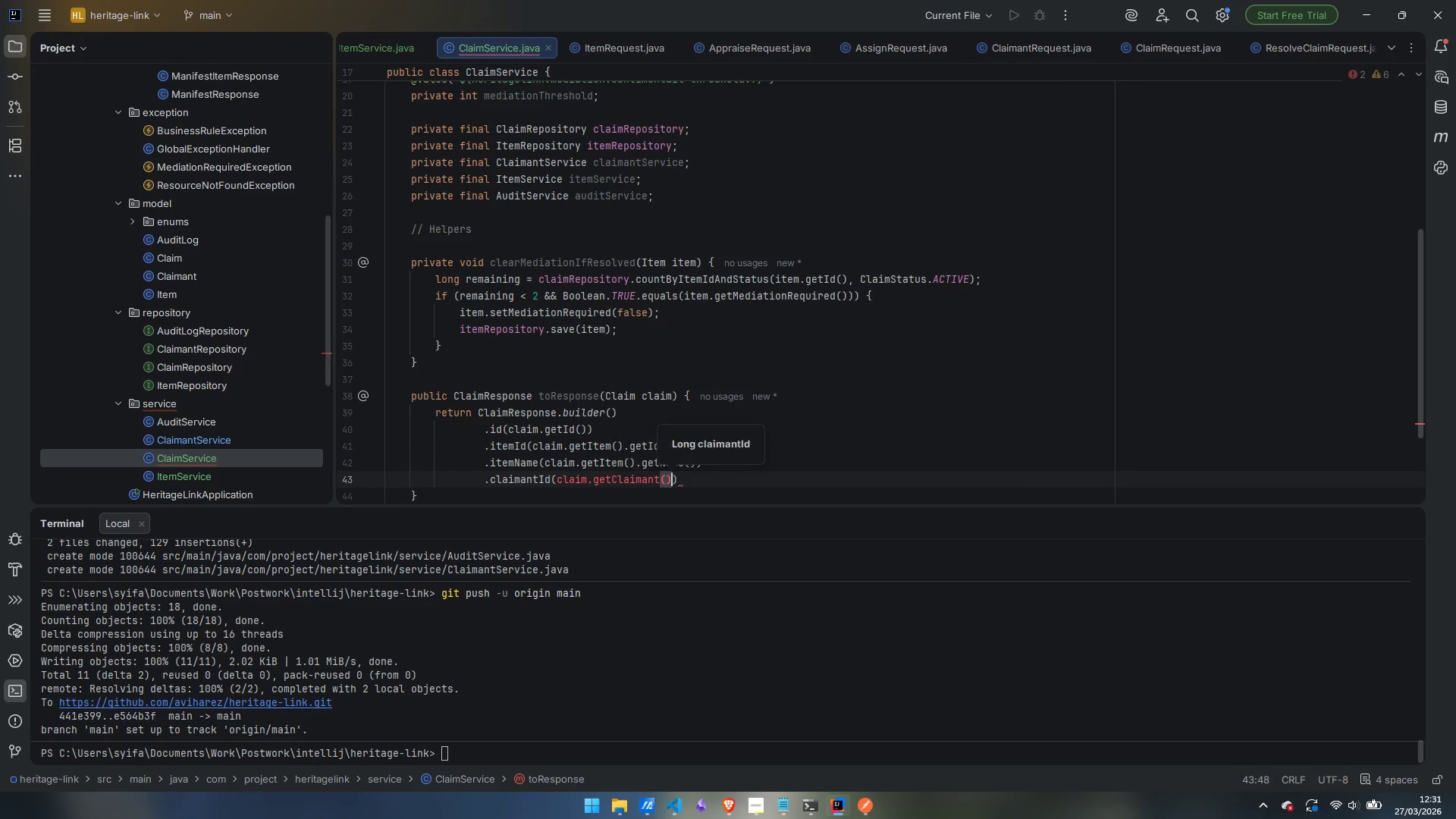 
type(.get)
 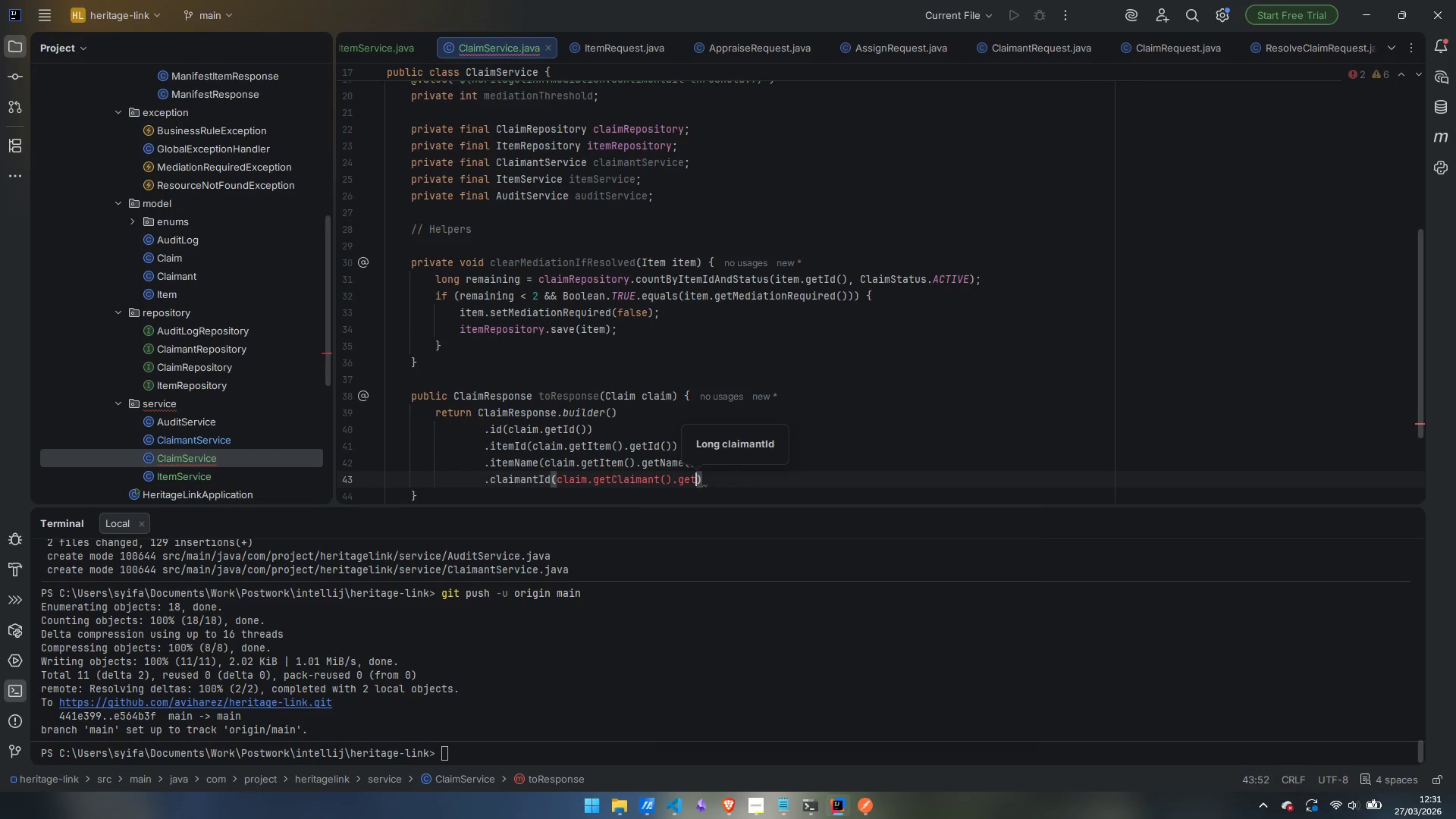 
key(Enter)
 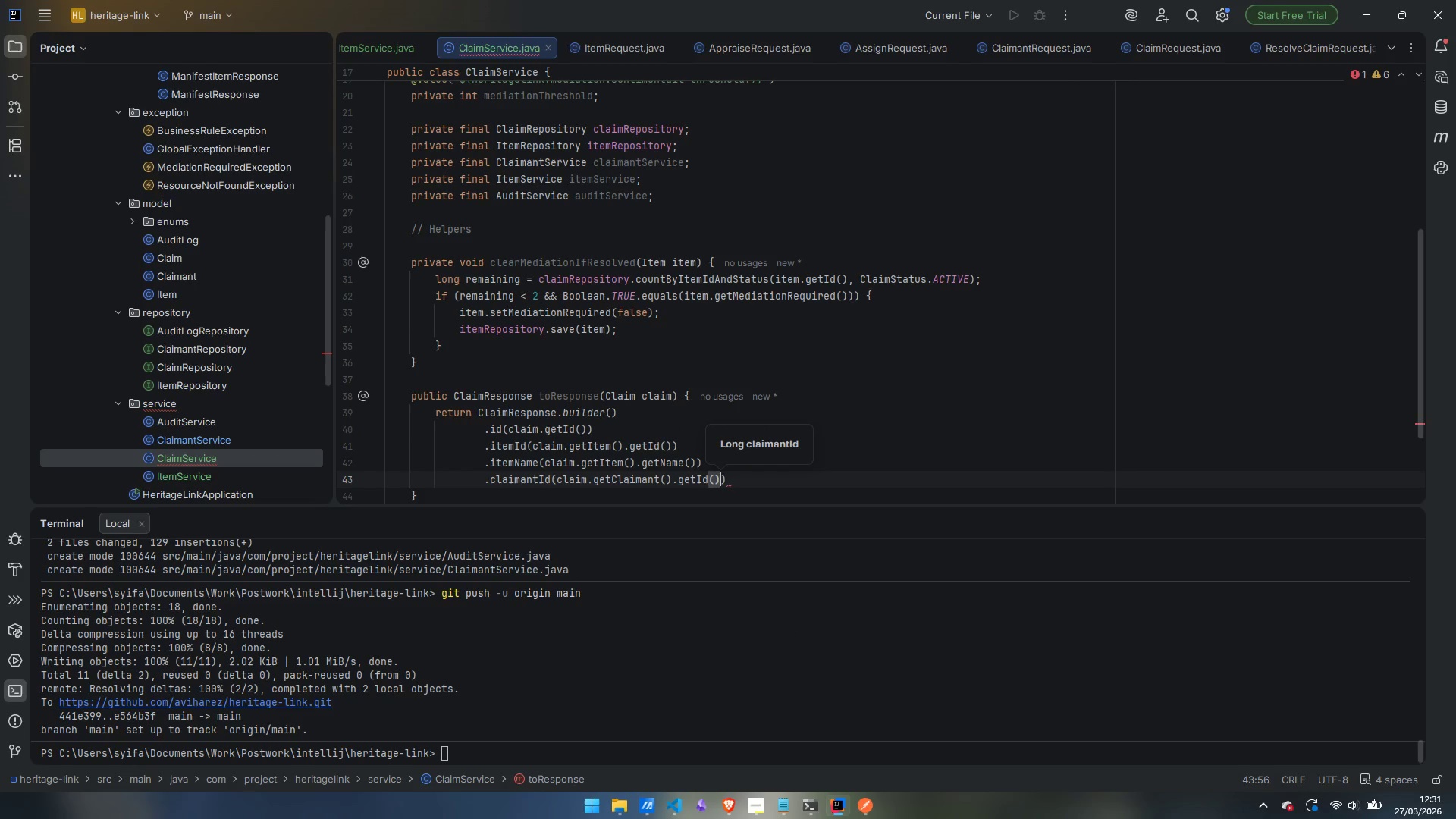 
key(ArrowRight)
 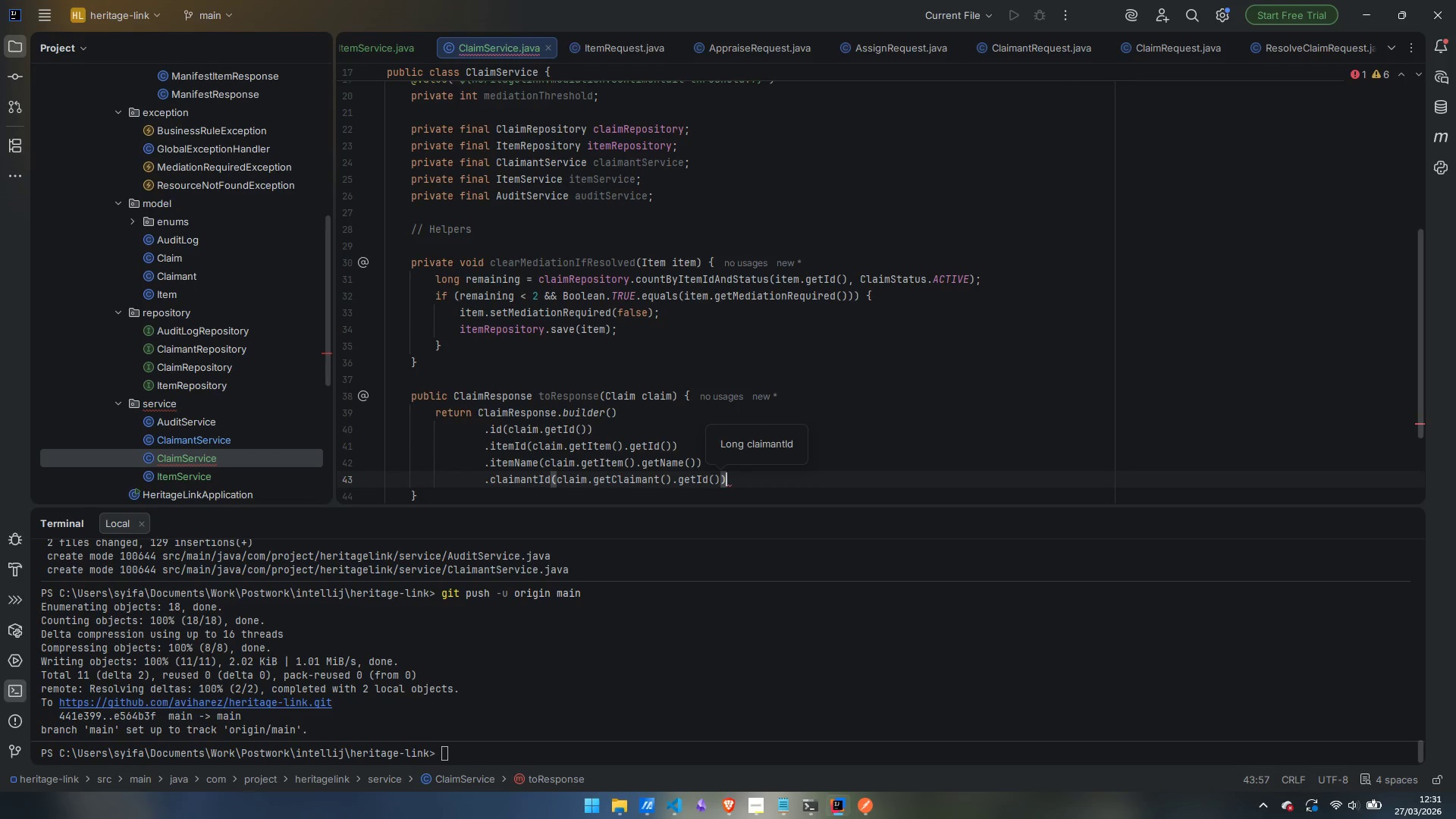 
key(Enter)
 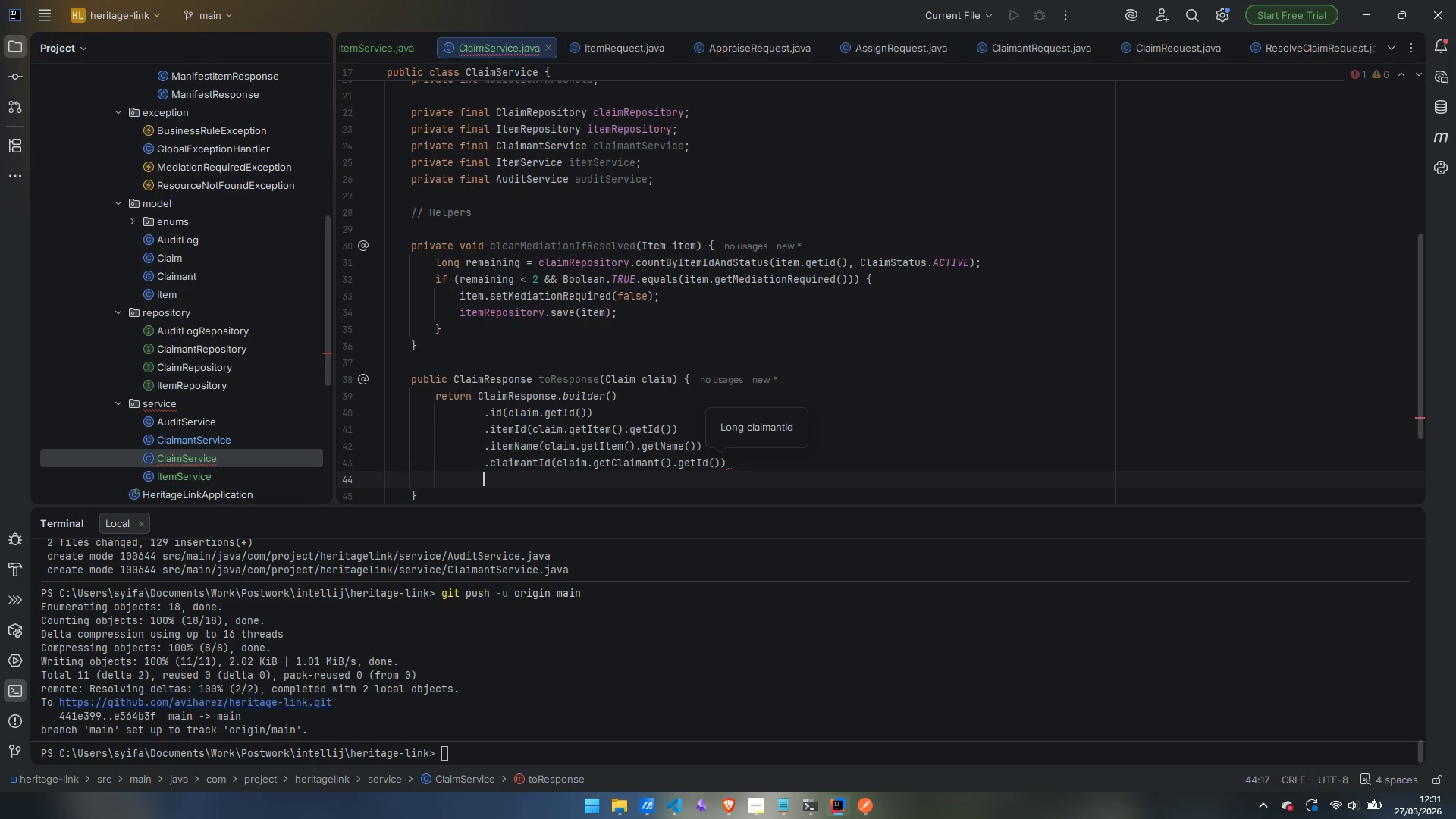 
type(.claimantName)
 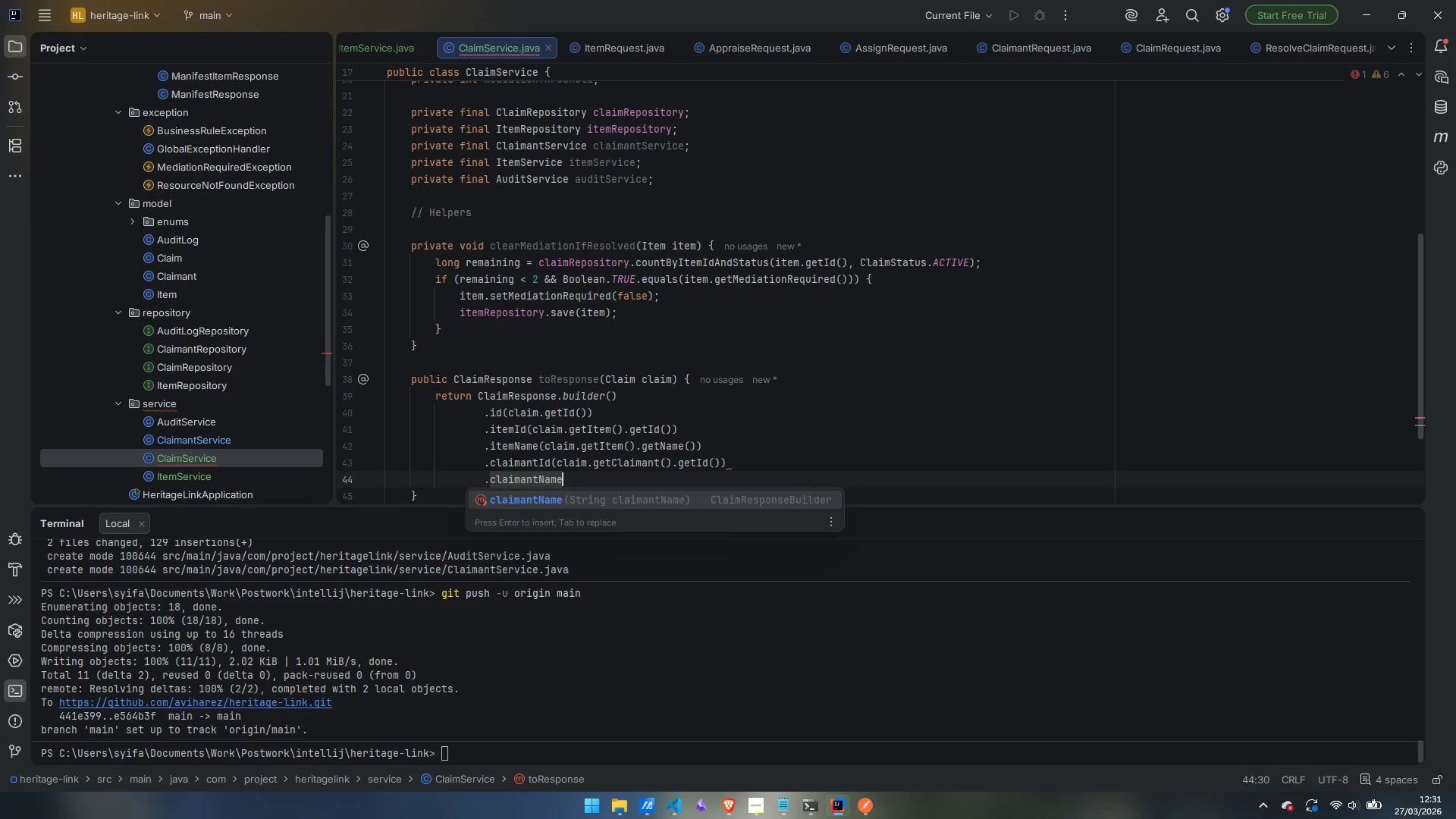 
key(Enter)
 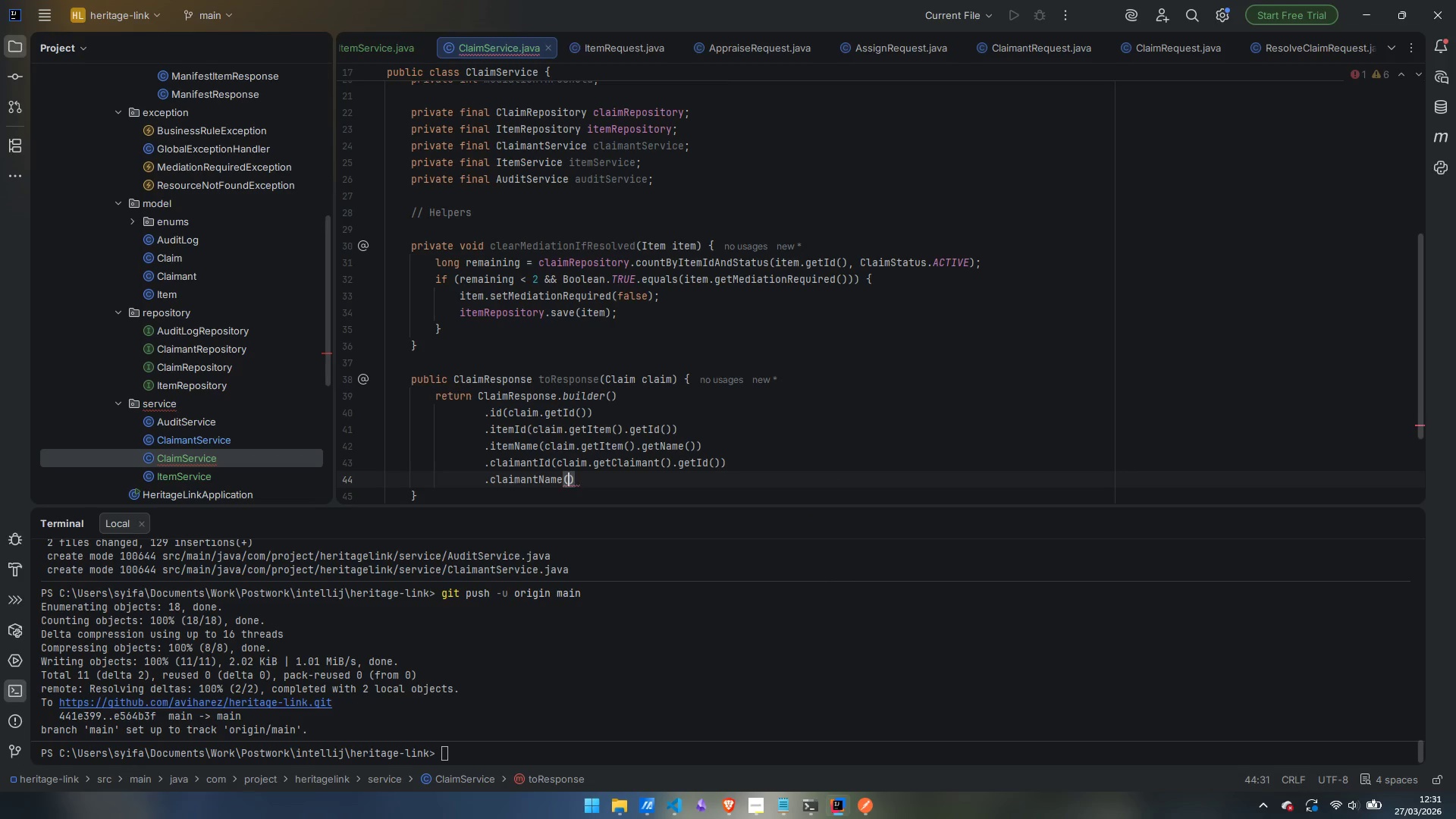 
type(claim.getClaim)
 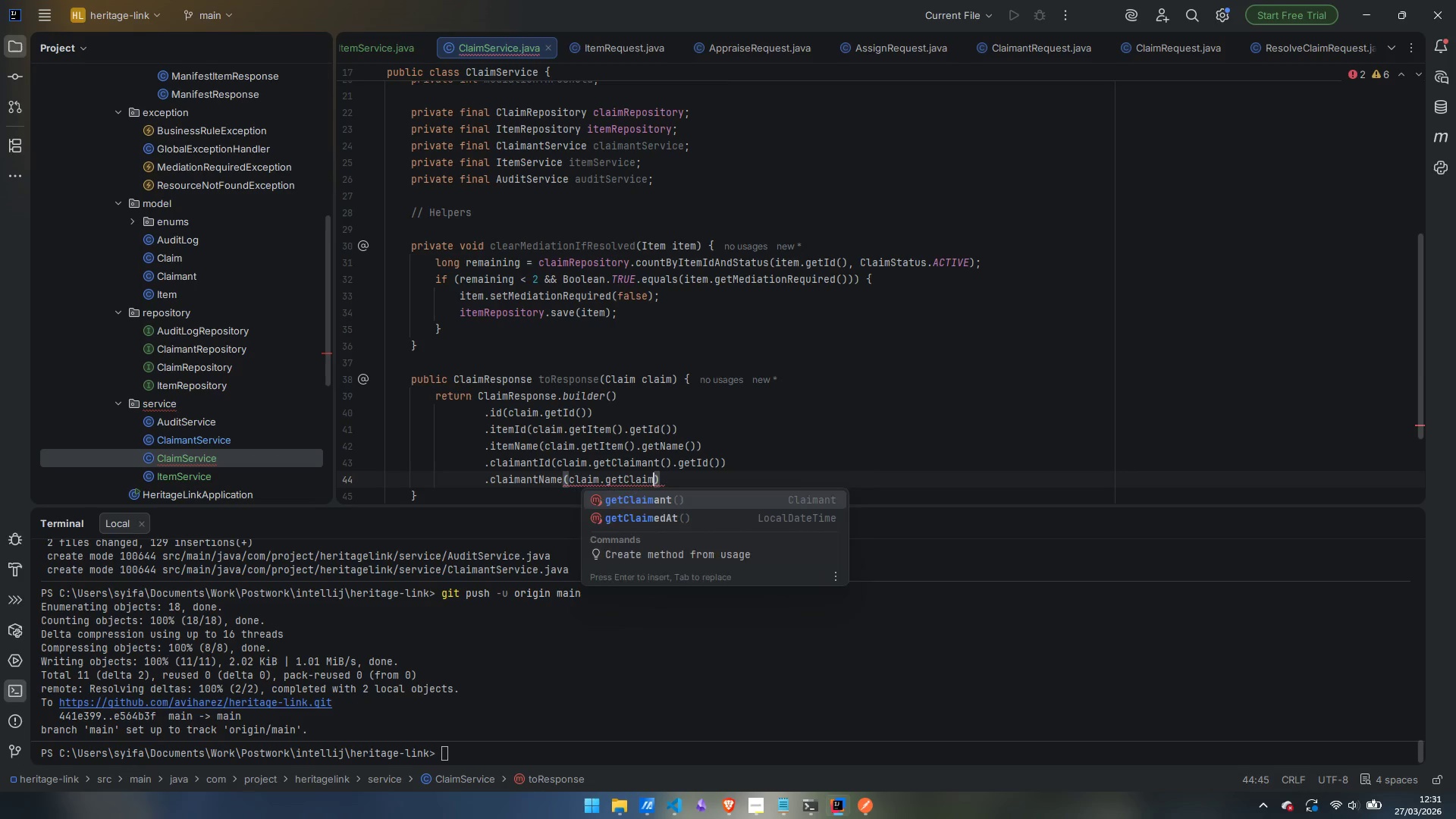 
key(Enter)
 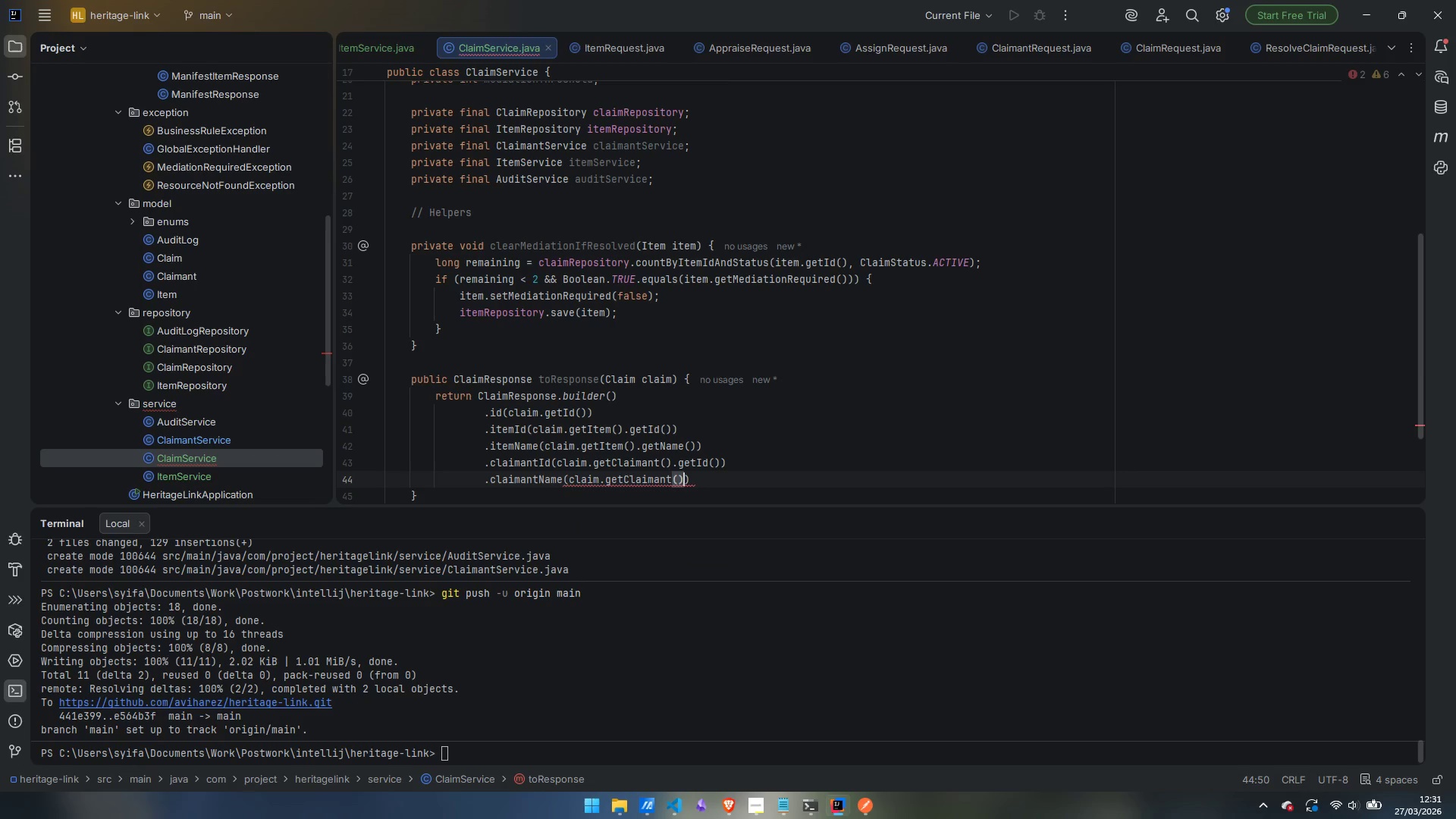 
type(.get)
 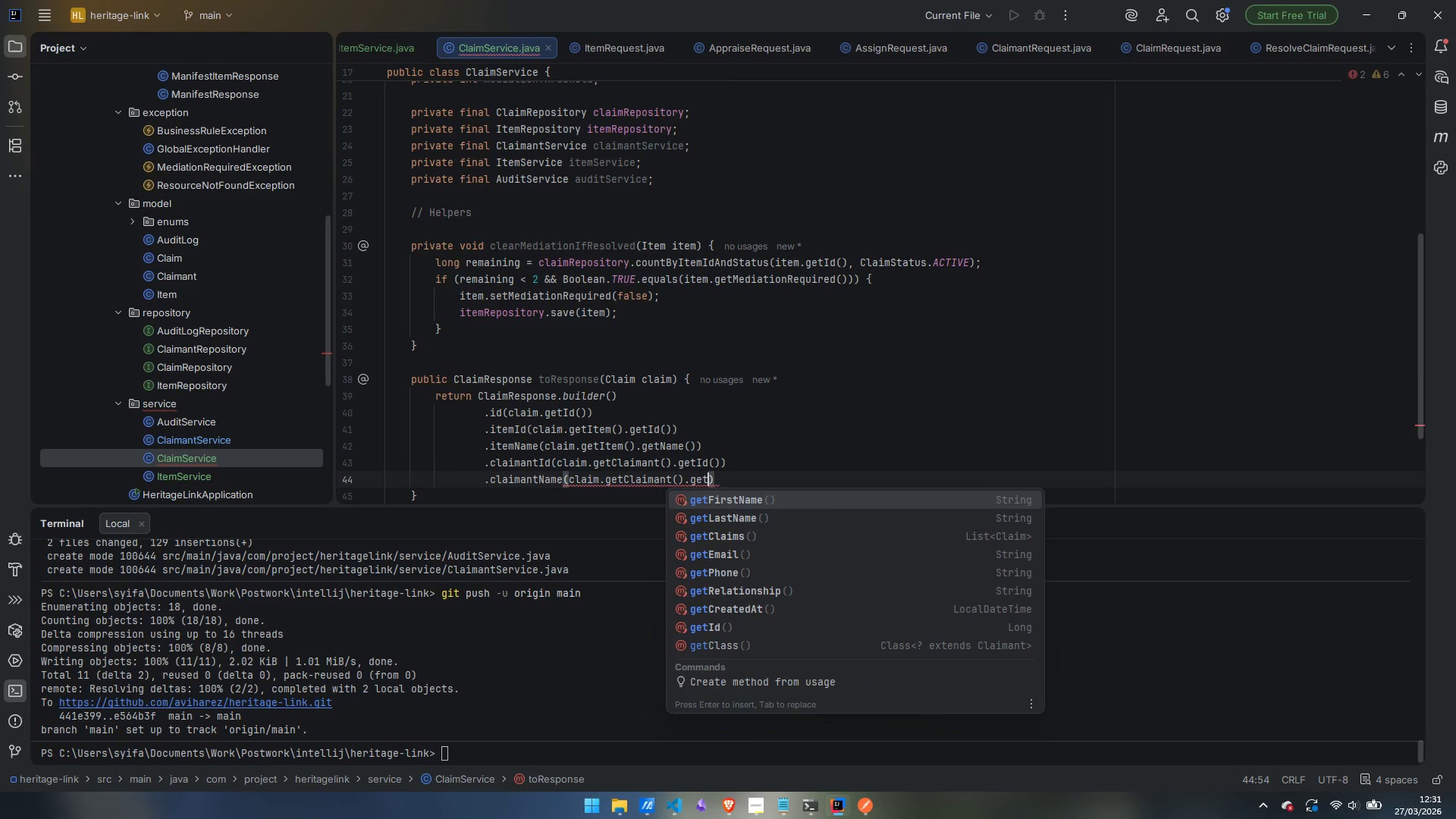 
hold_key(key=ShiftLeft, duration=1.5)
 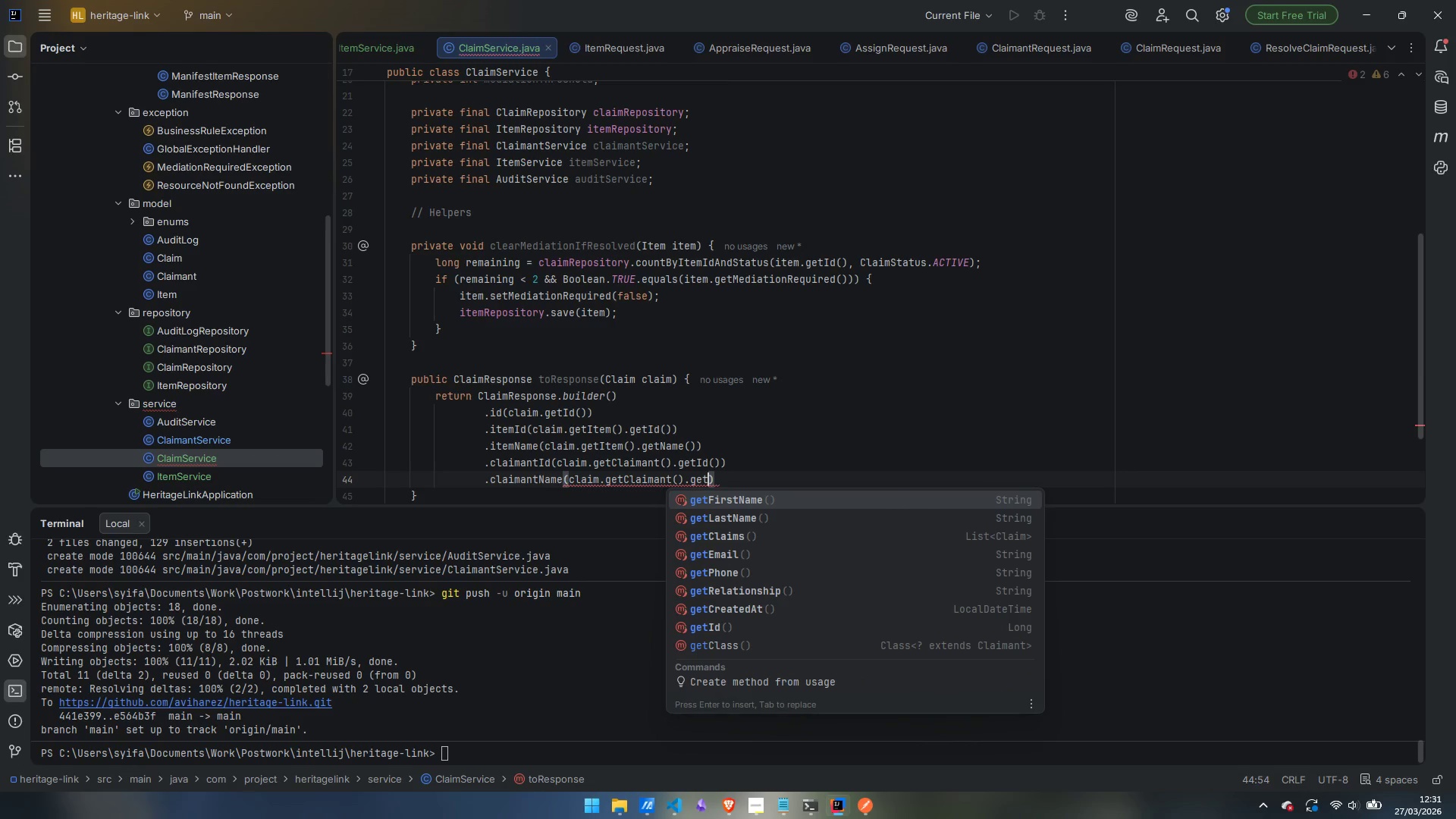 
hold_key(key=ShiftLeft, duration=1.5)
 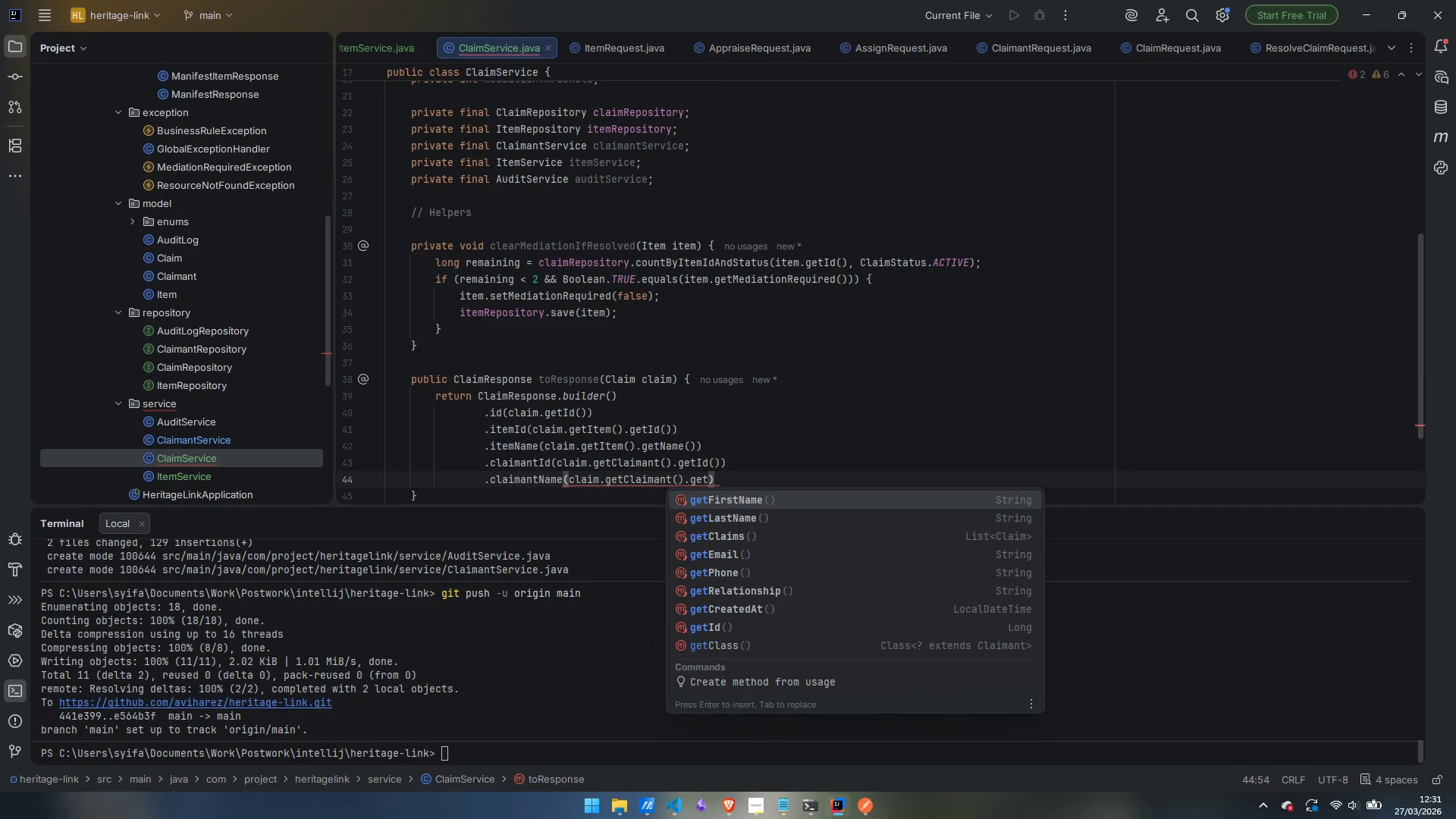 
type(FirstName)
 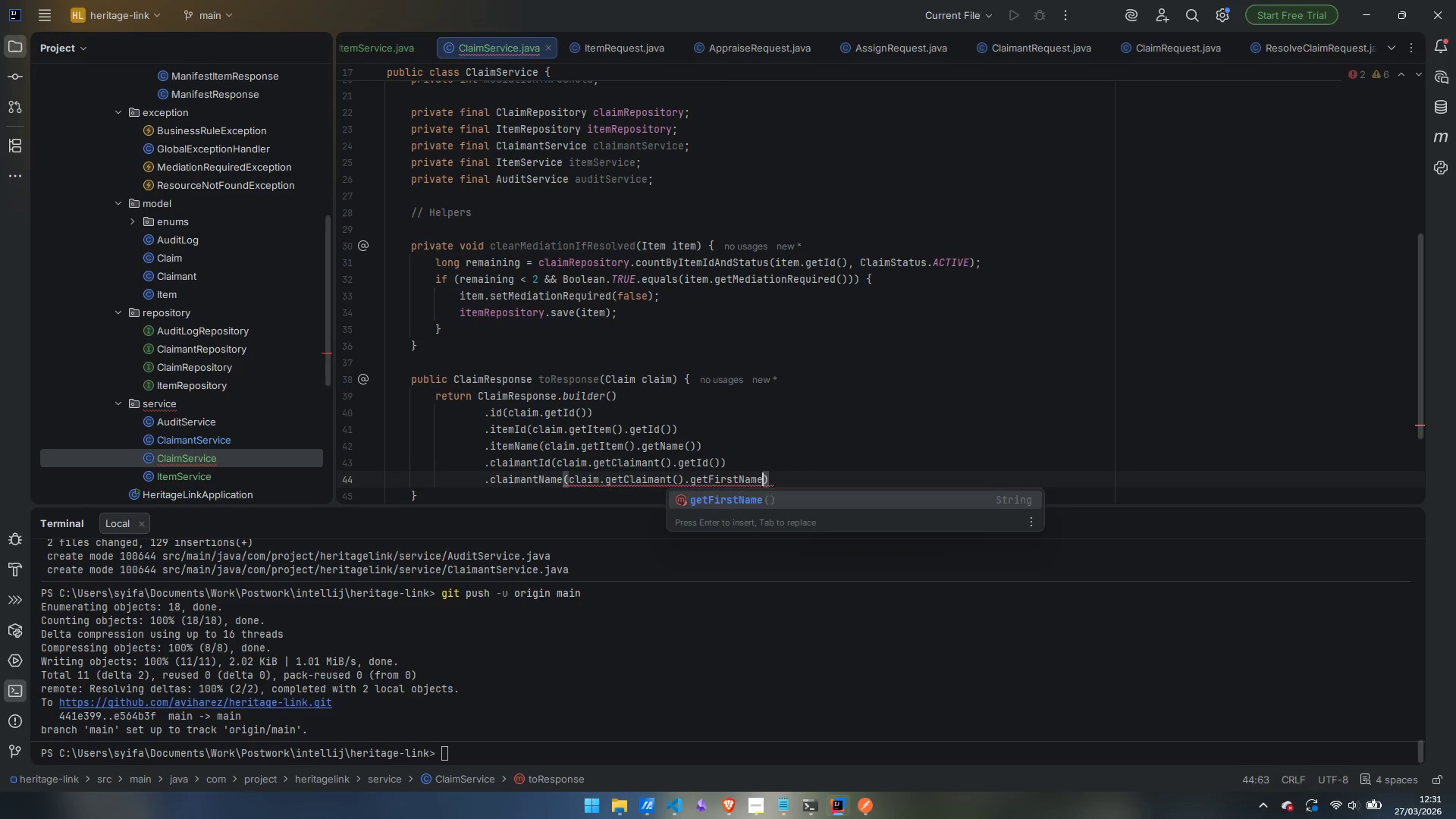 
key(Enter)
 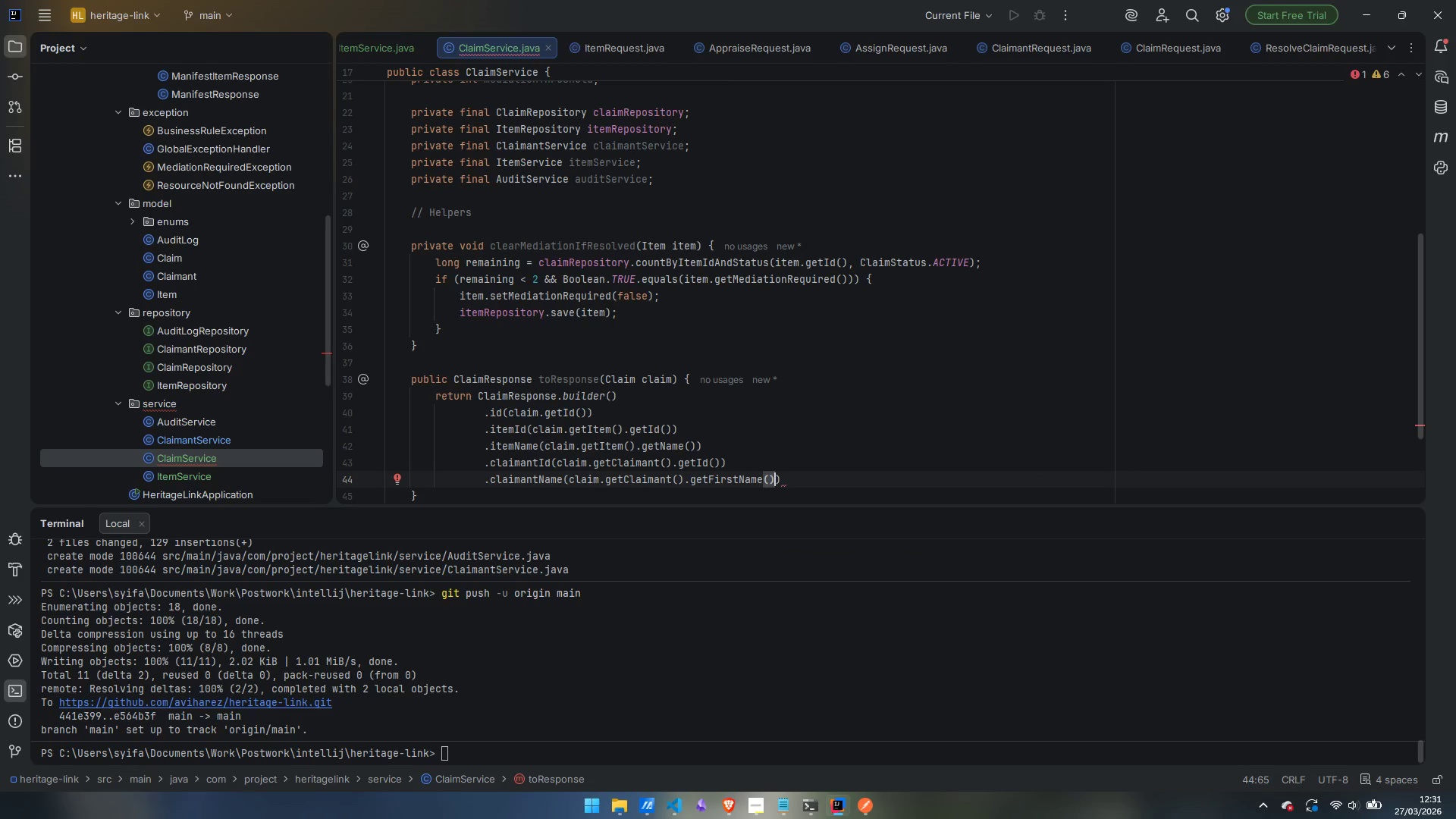 
key(Space)
 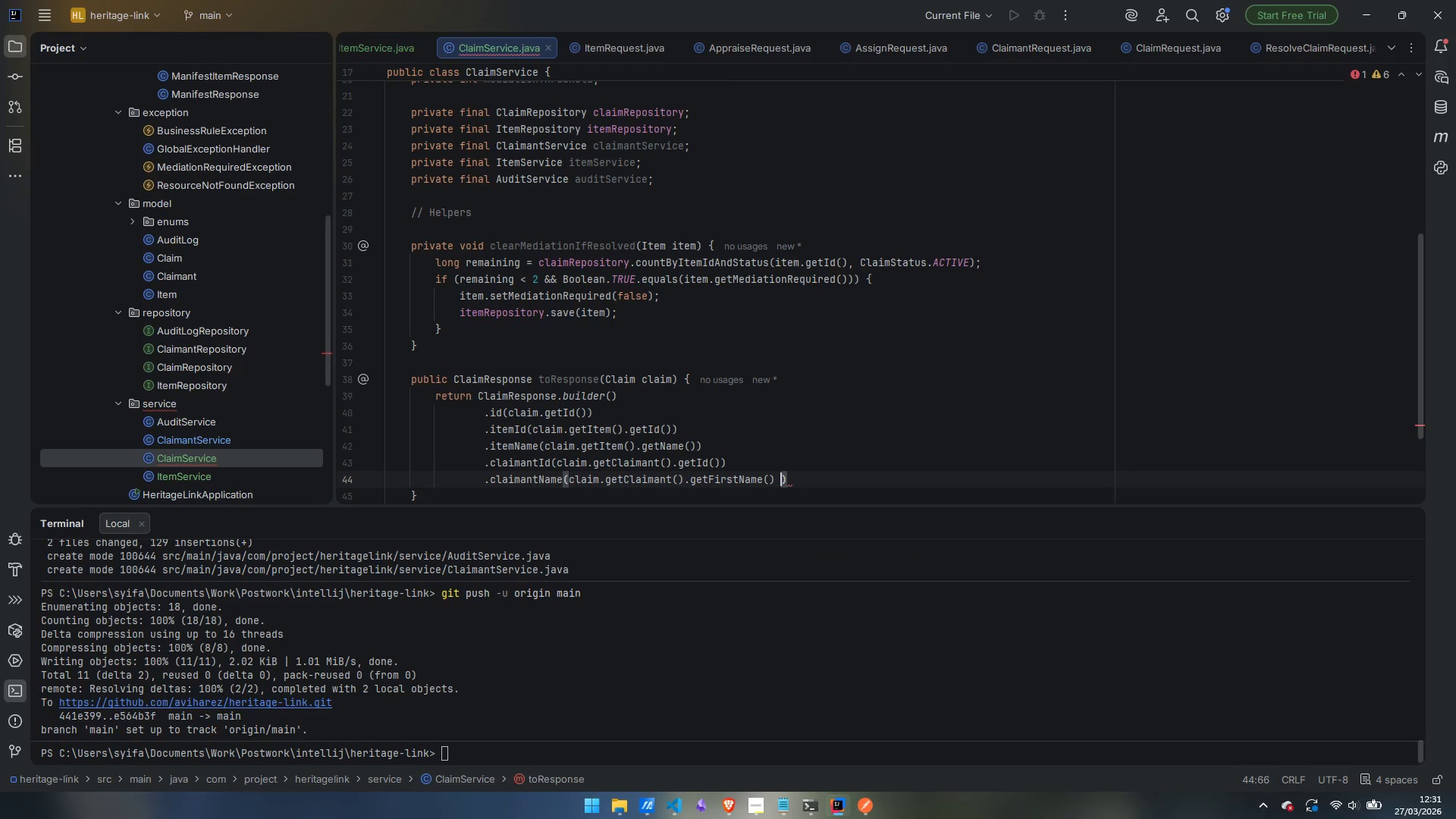 
key(Shift+ShiftLeft)
 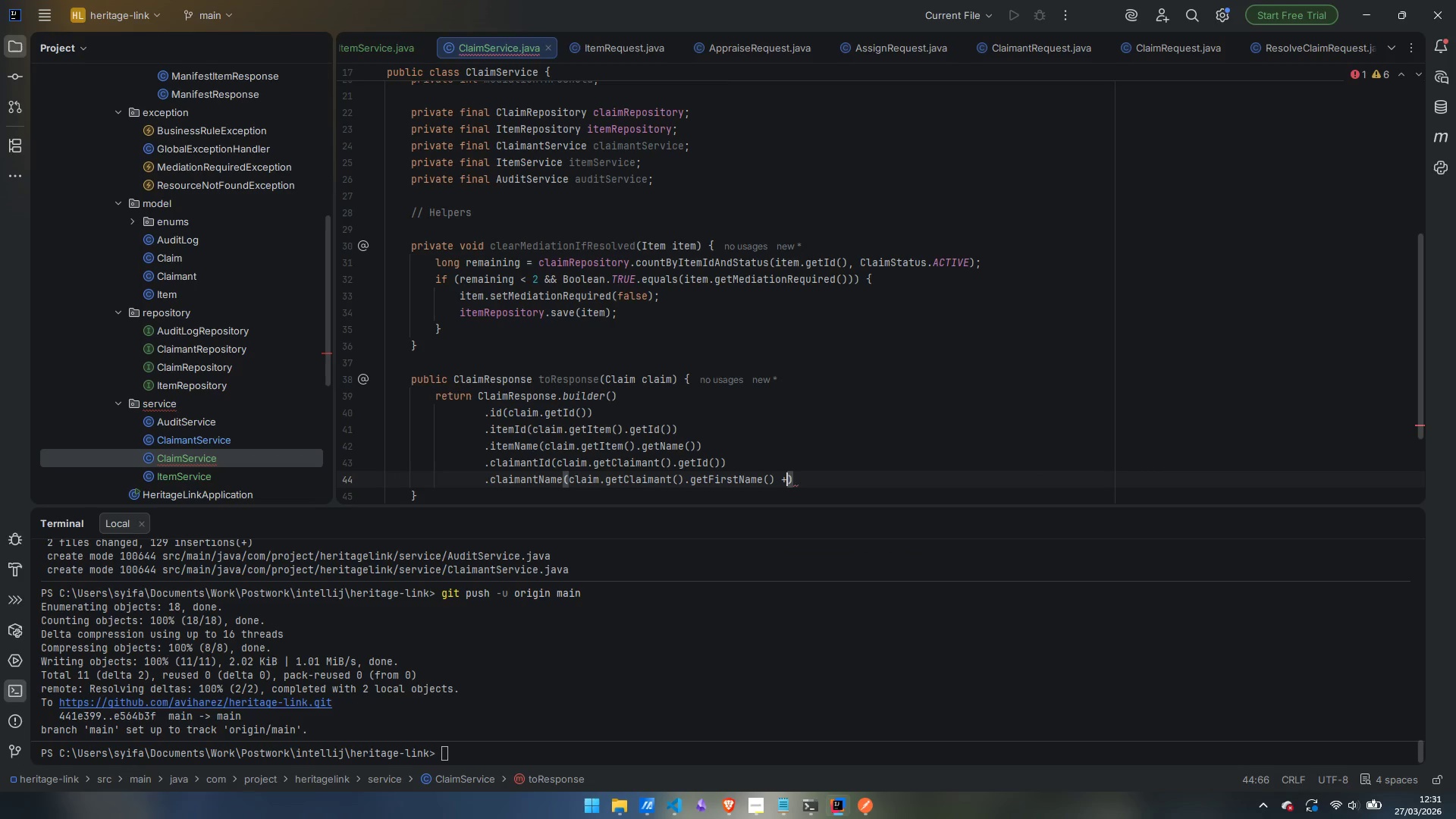 
key(Shift+Equal)
 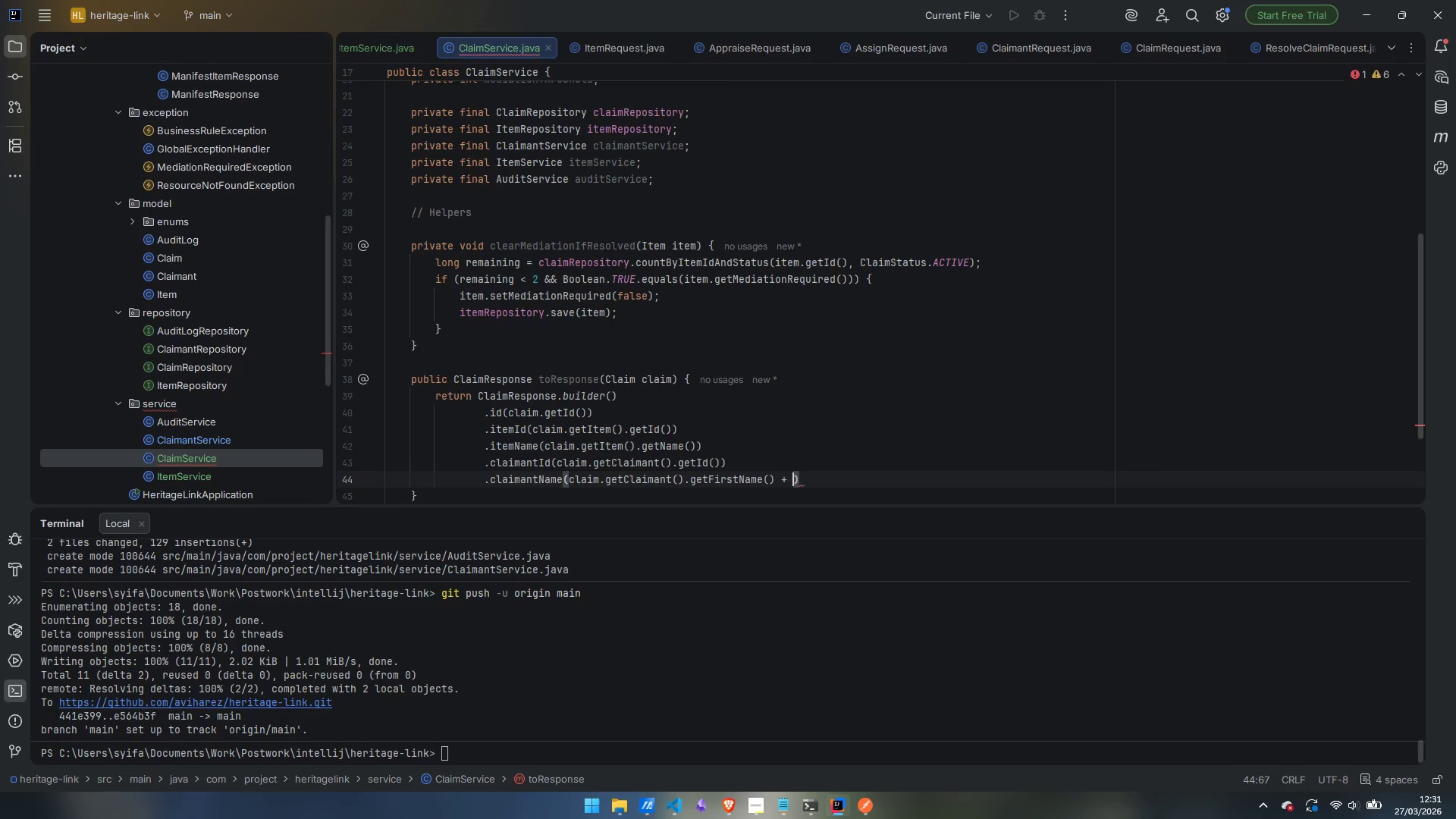 
key(Space)
 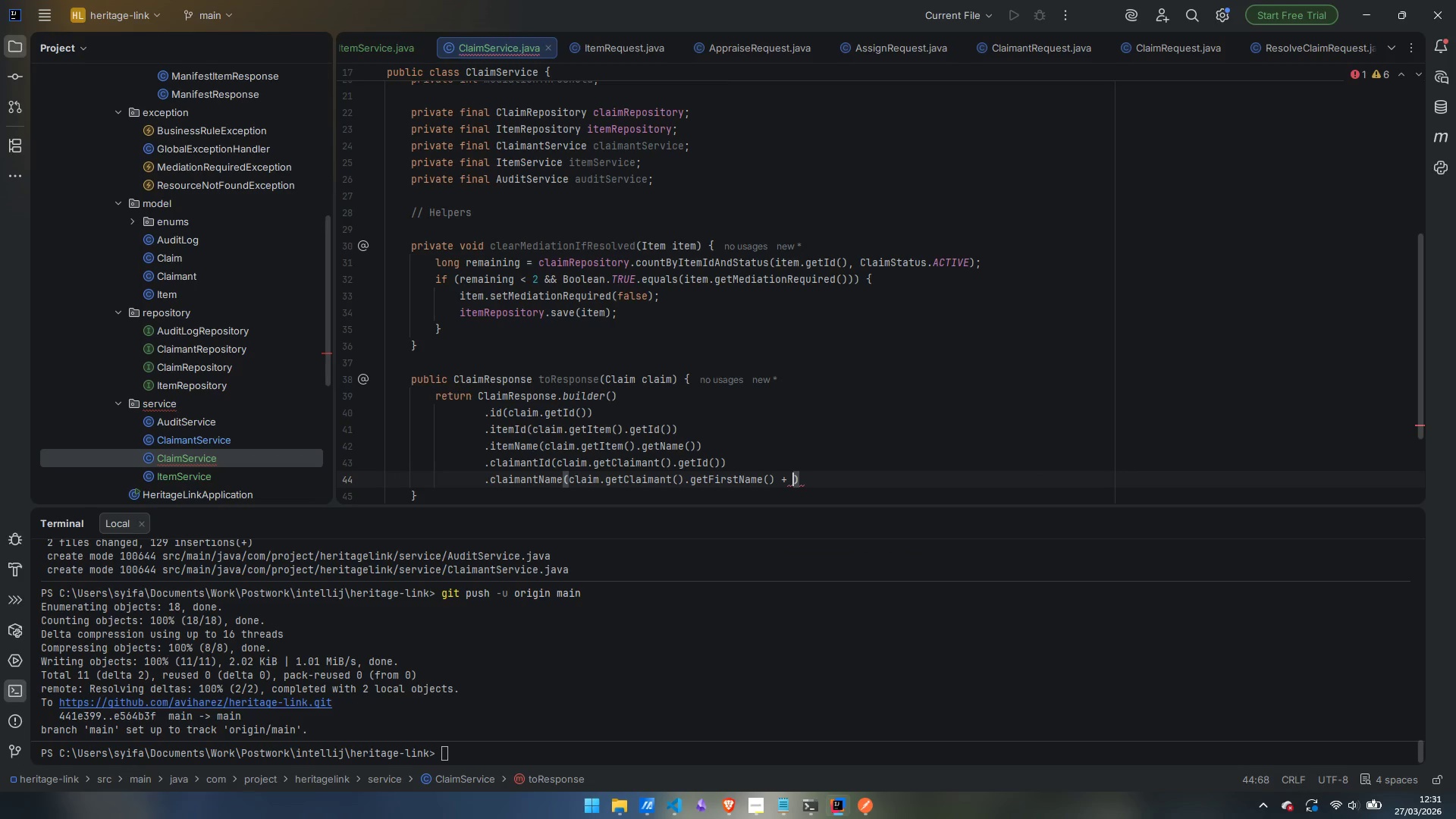 
key(Shift+Quote)
 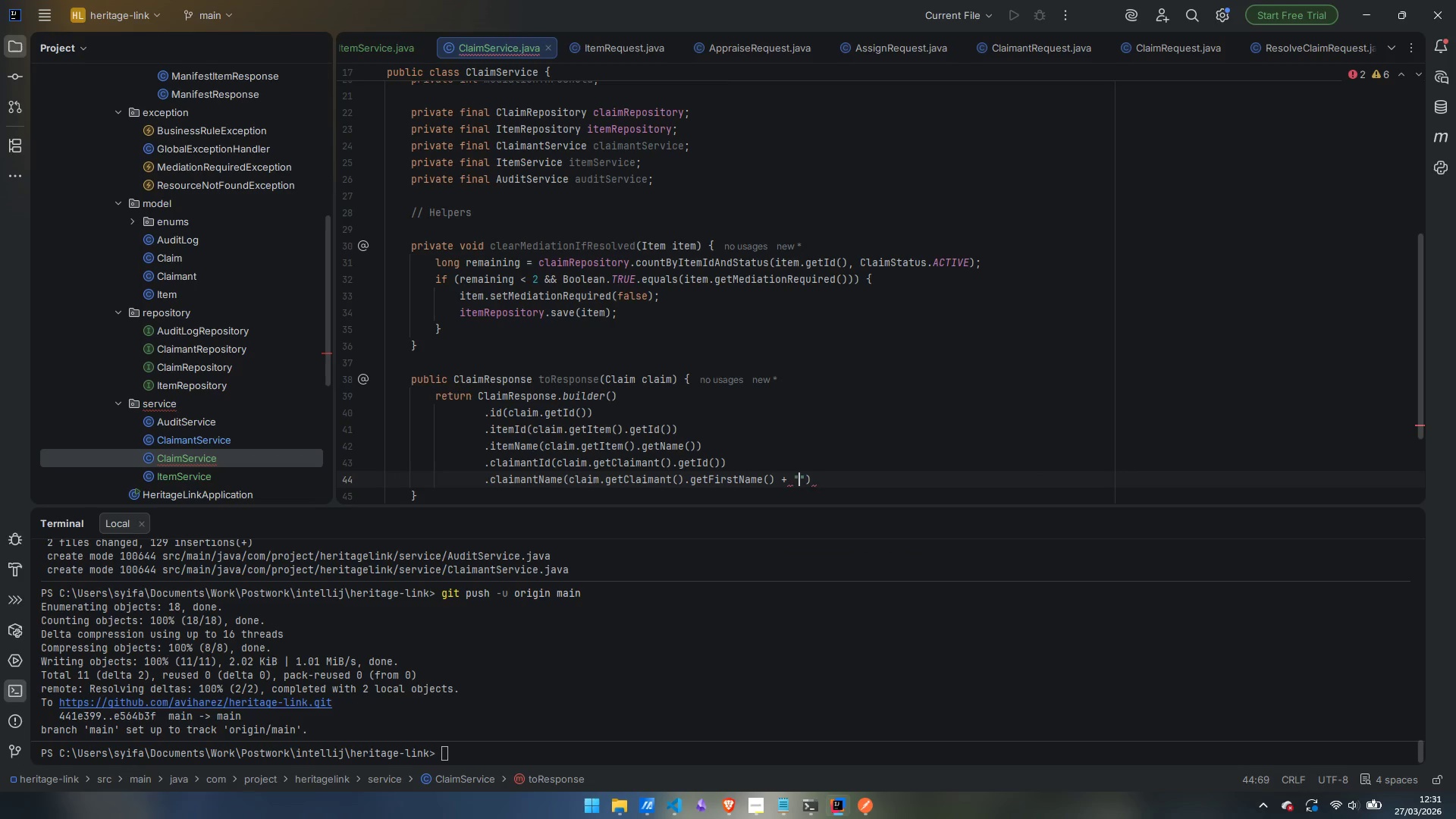 
key(Space)
 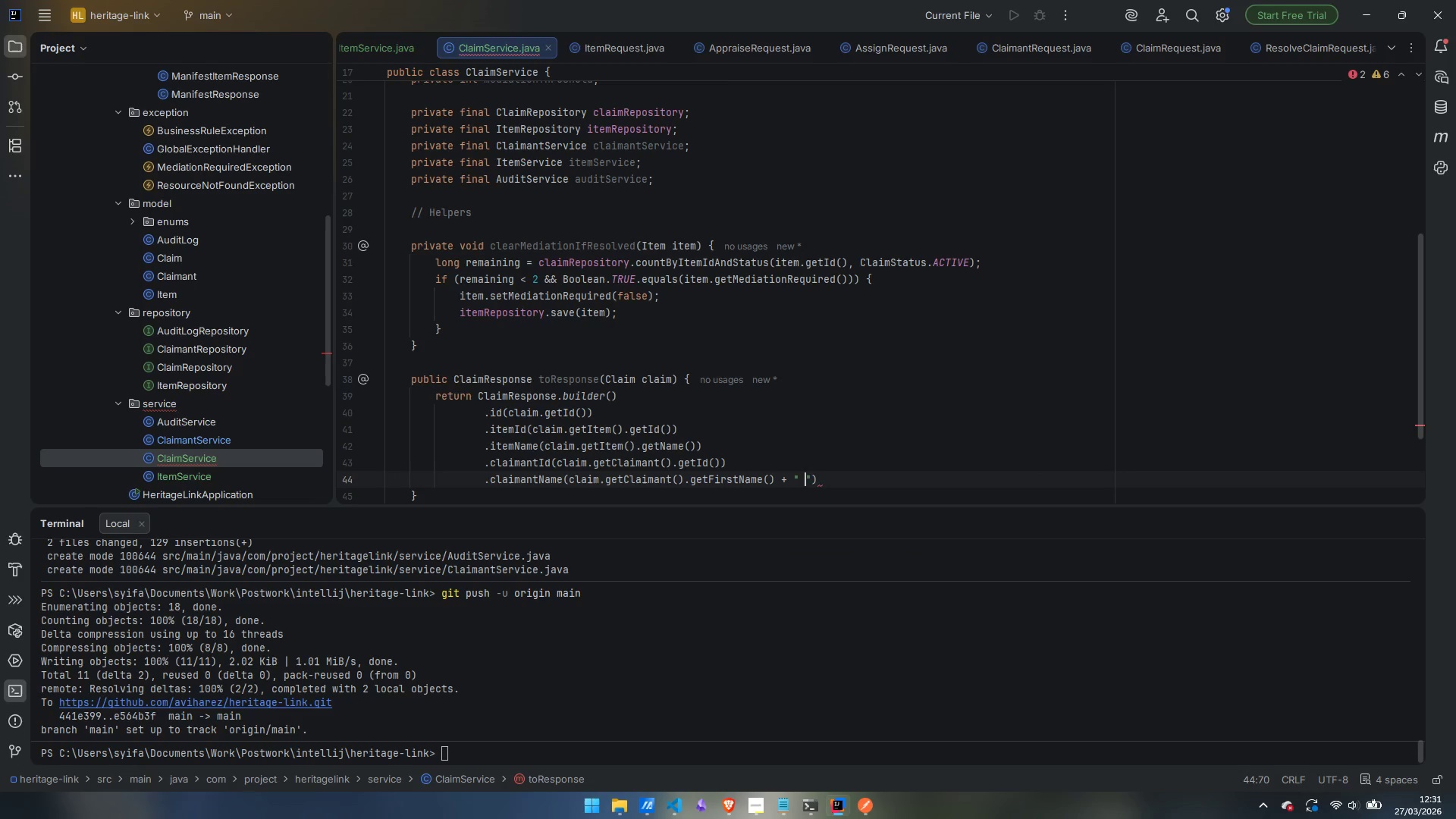 
key(ArrowRight)
 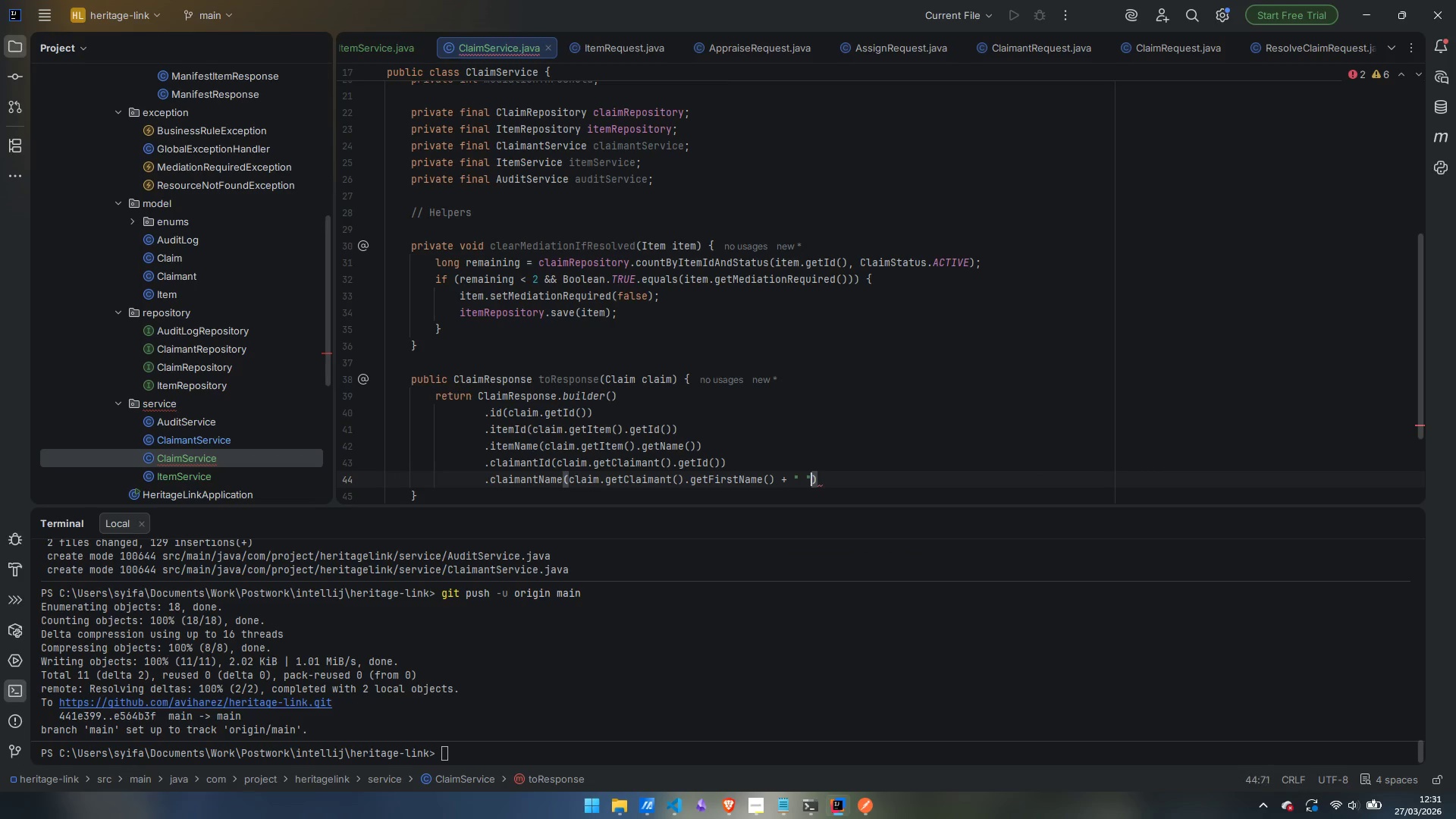 
type( + claim.getClaimant)
 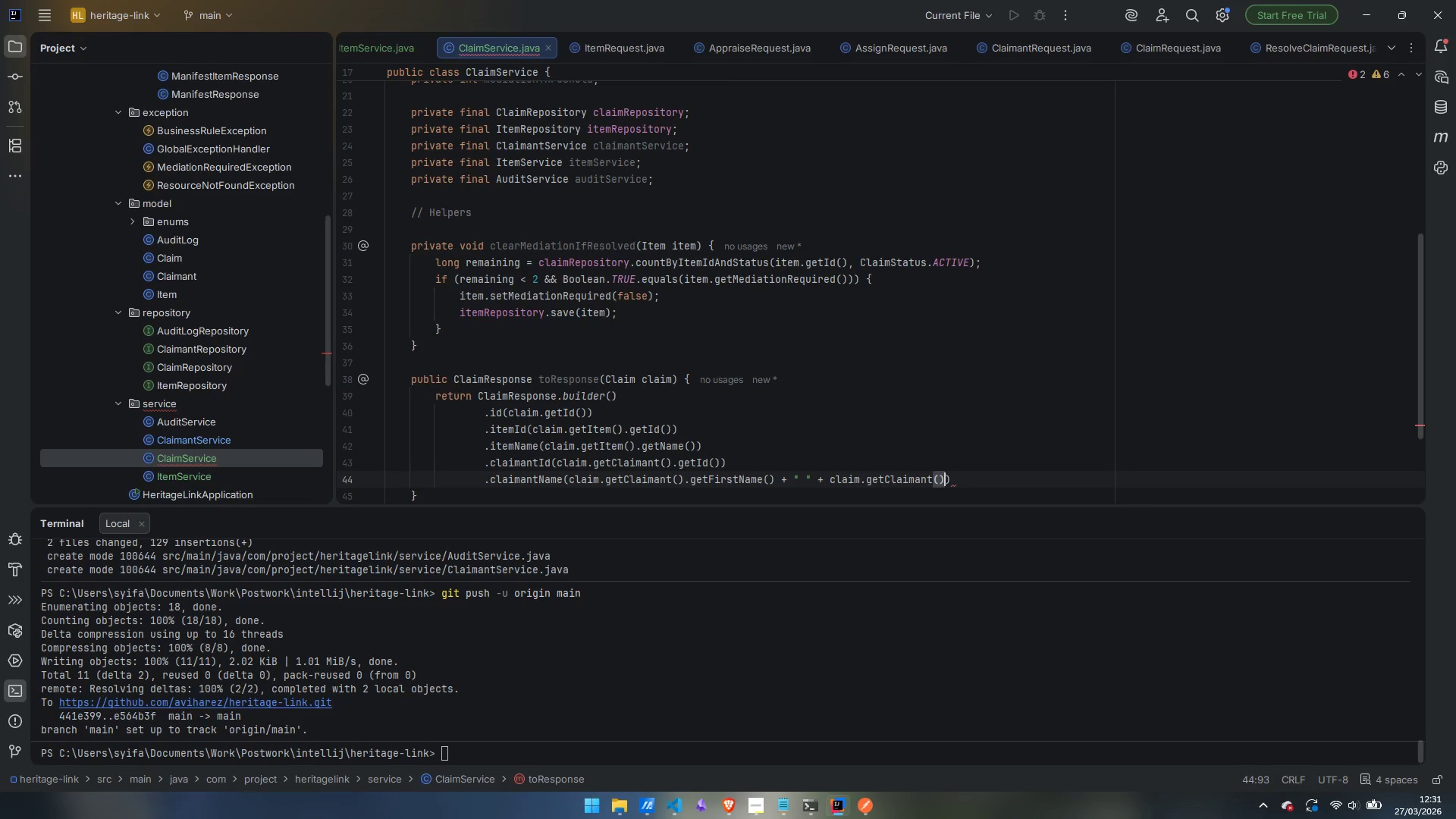 
 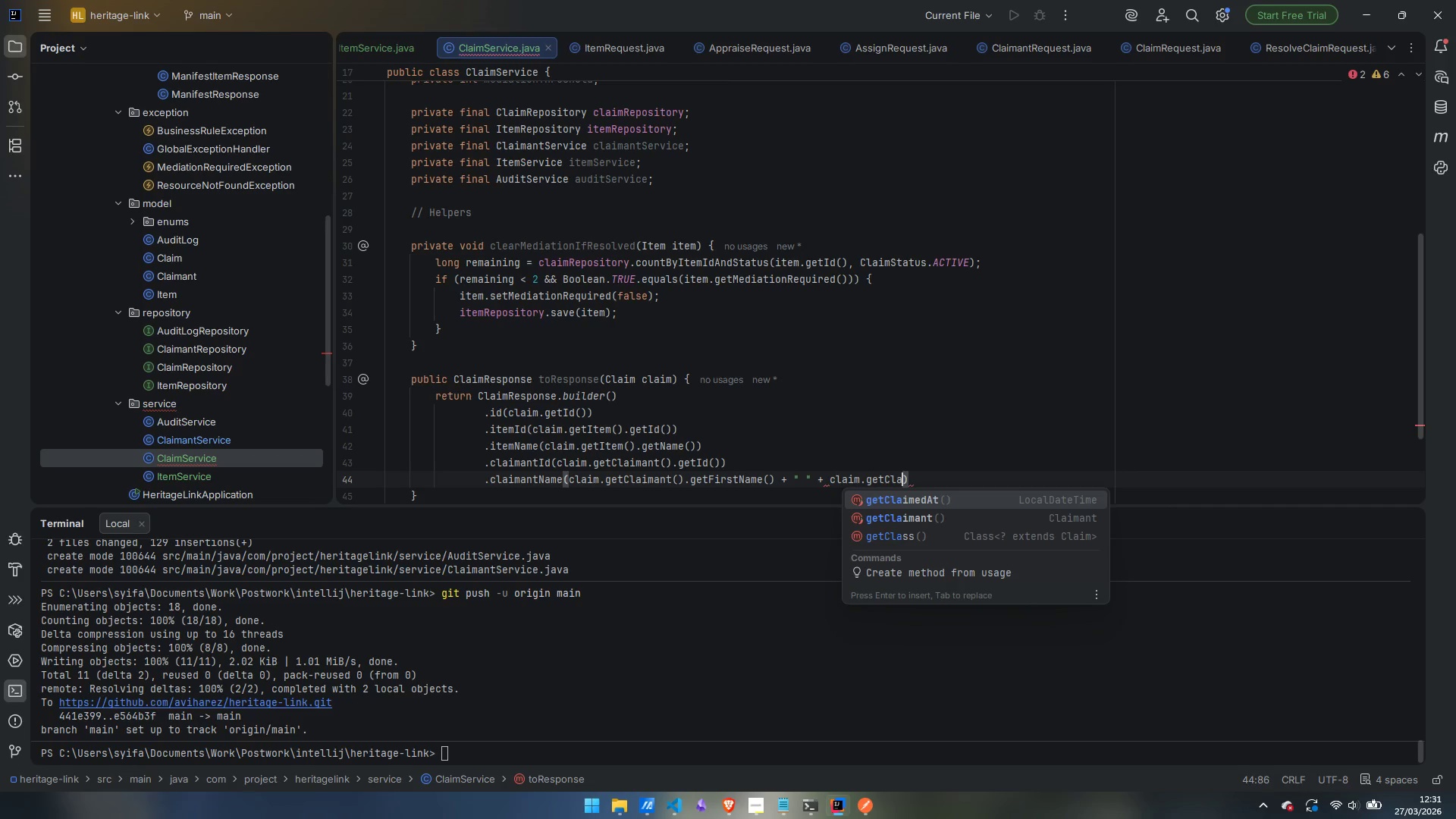 
key(Enter)
 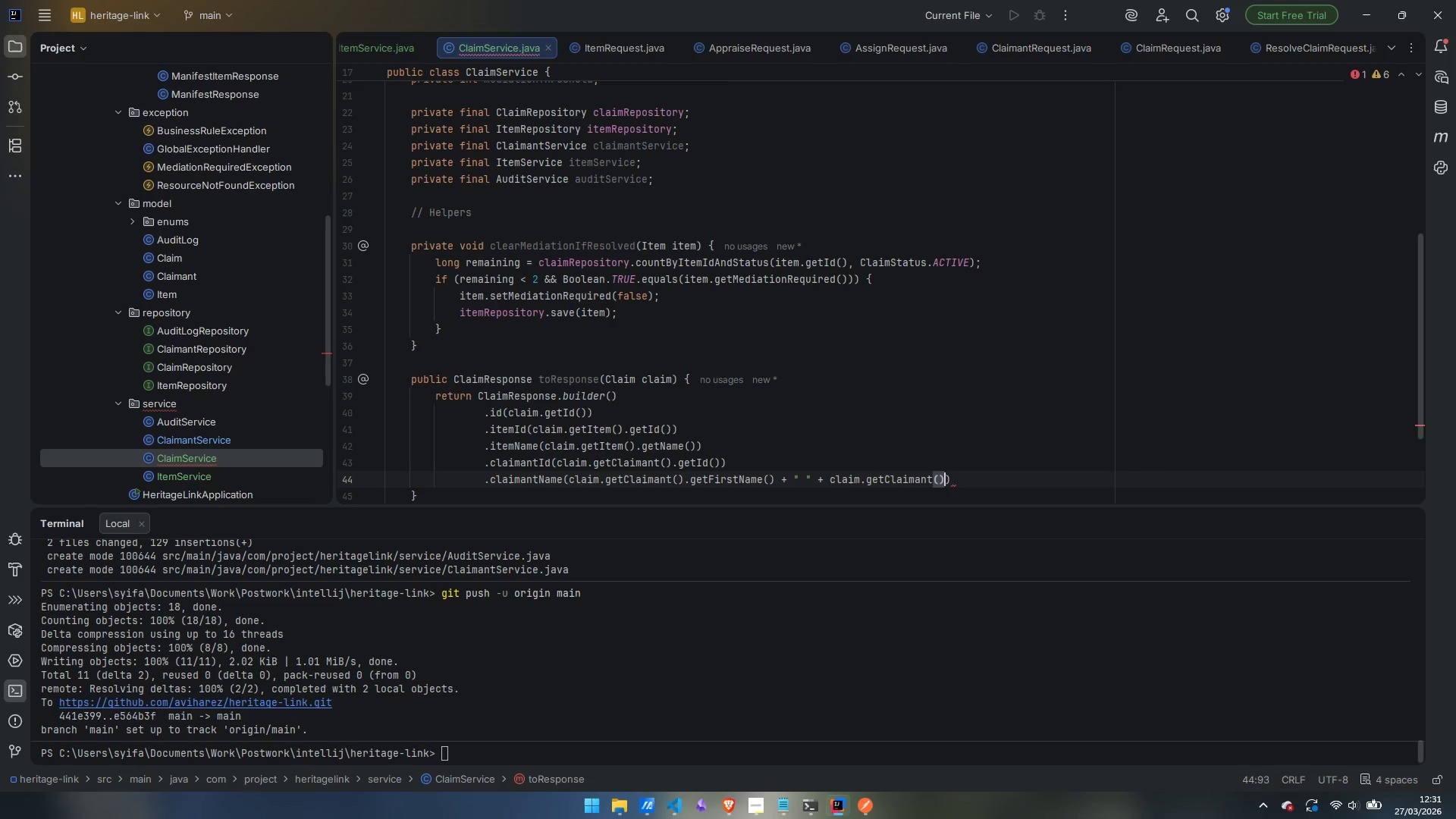 
type(.getLastName)
 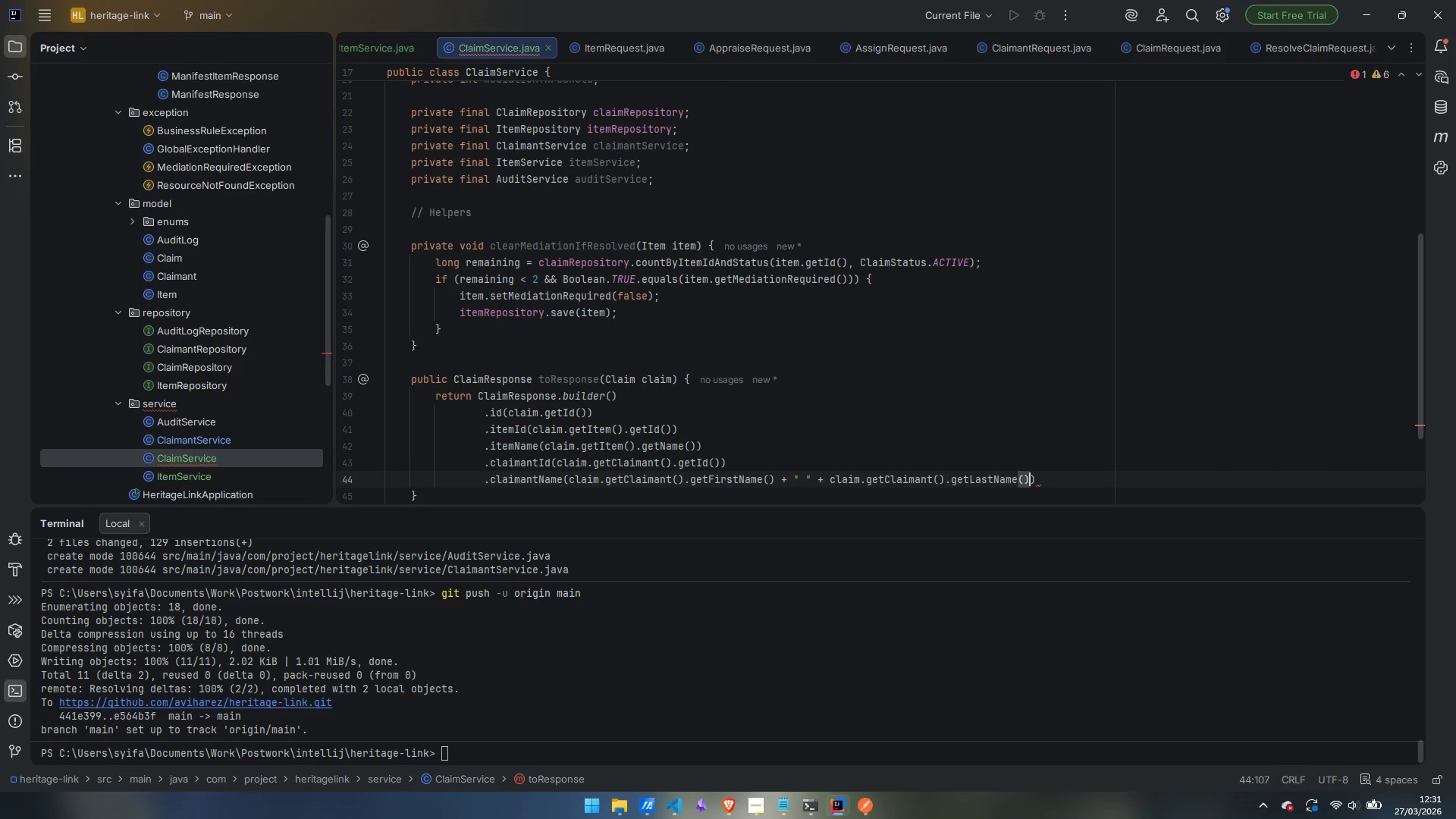 
 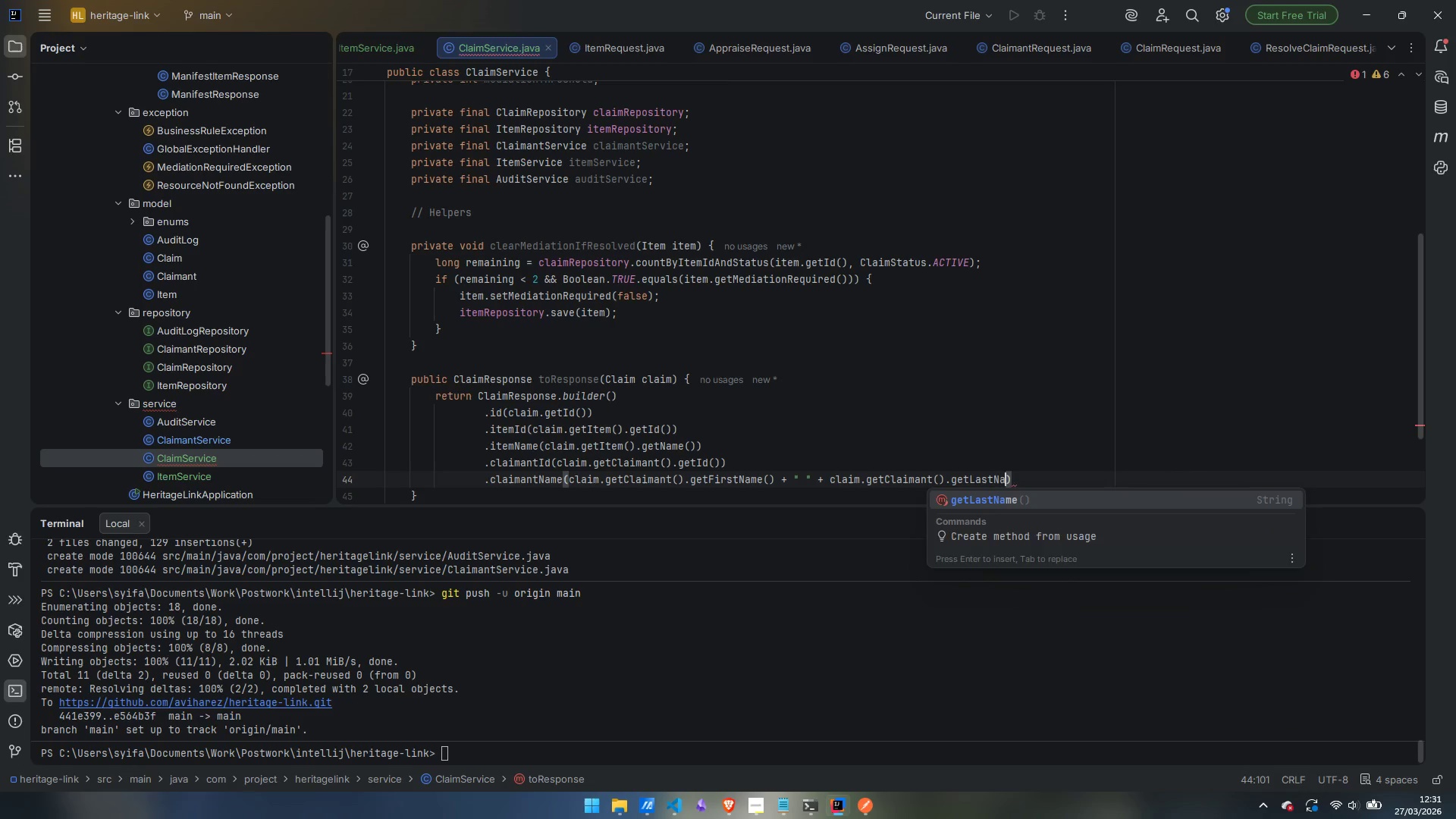 
key(Enter)
 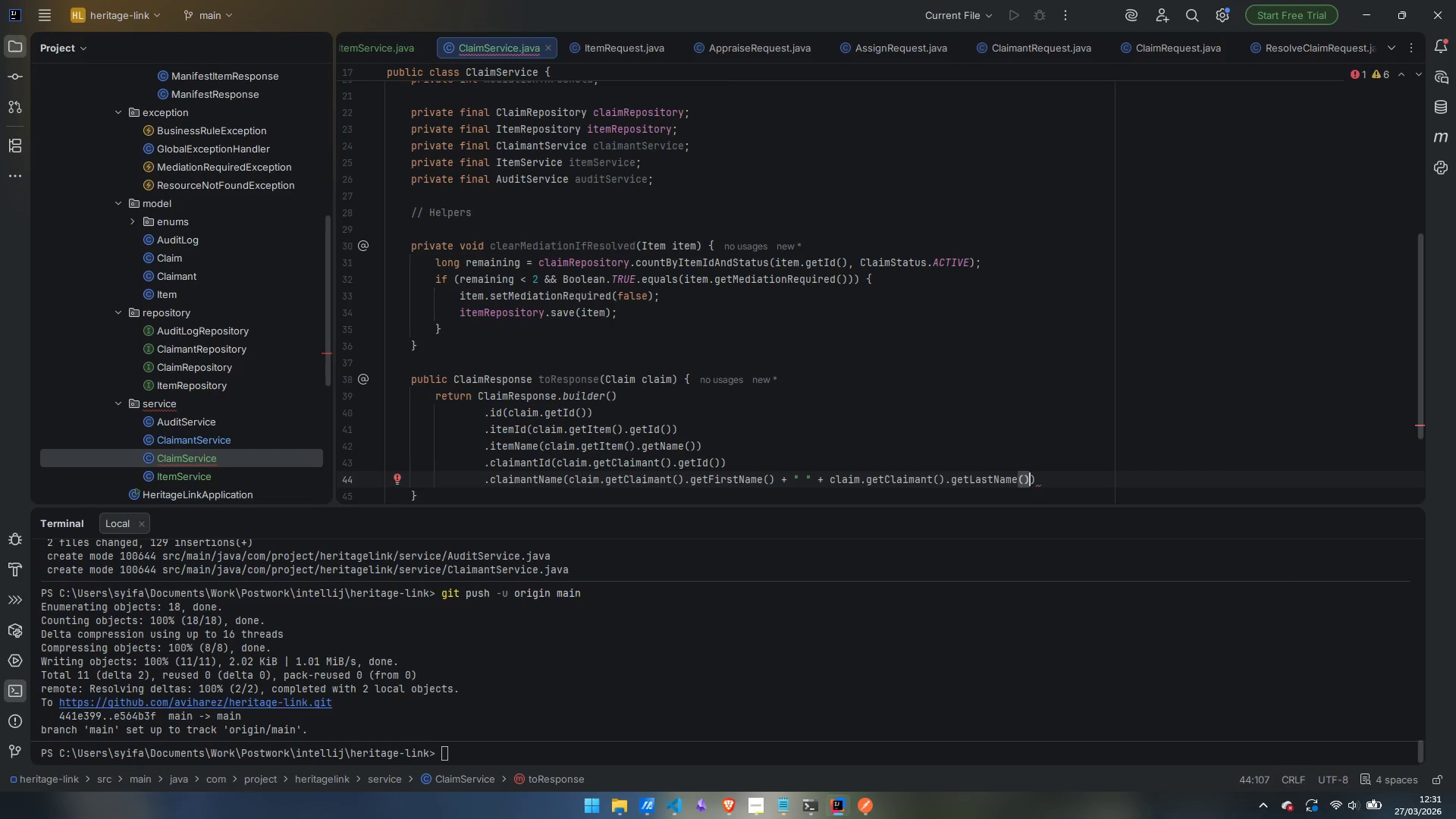 
key(ArrowRight)
 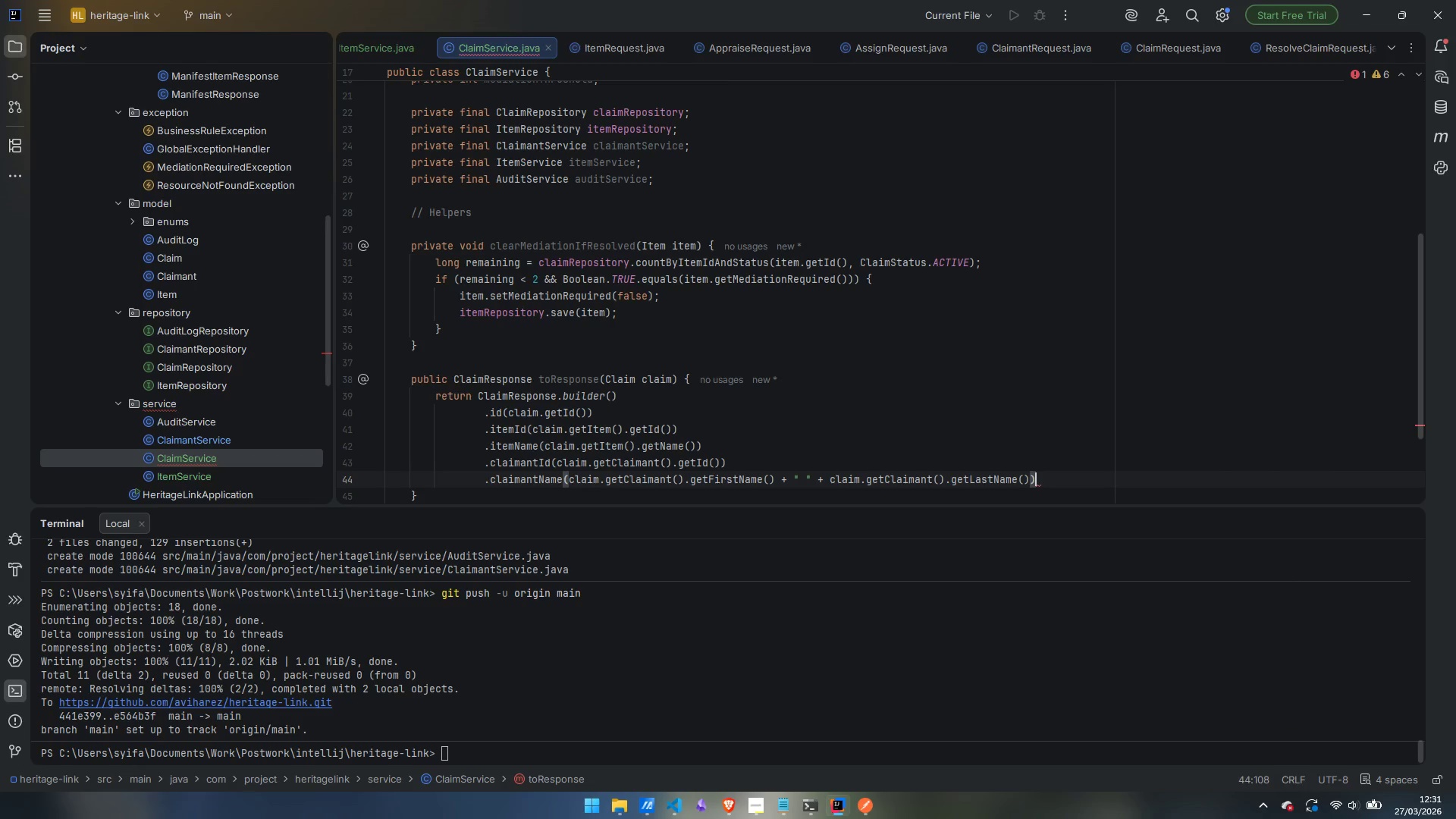 
key(Enter)
 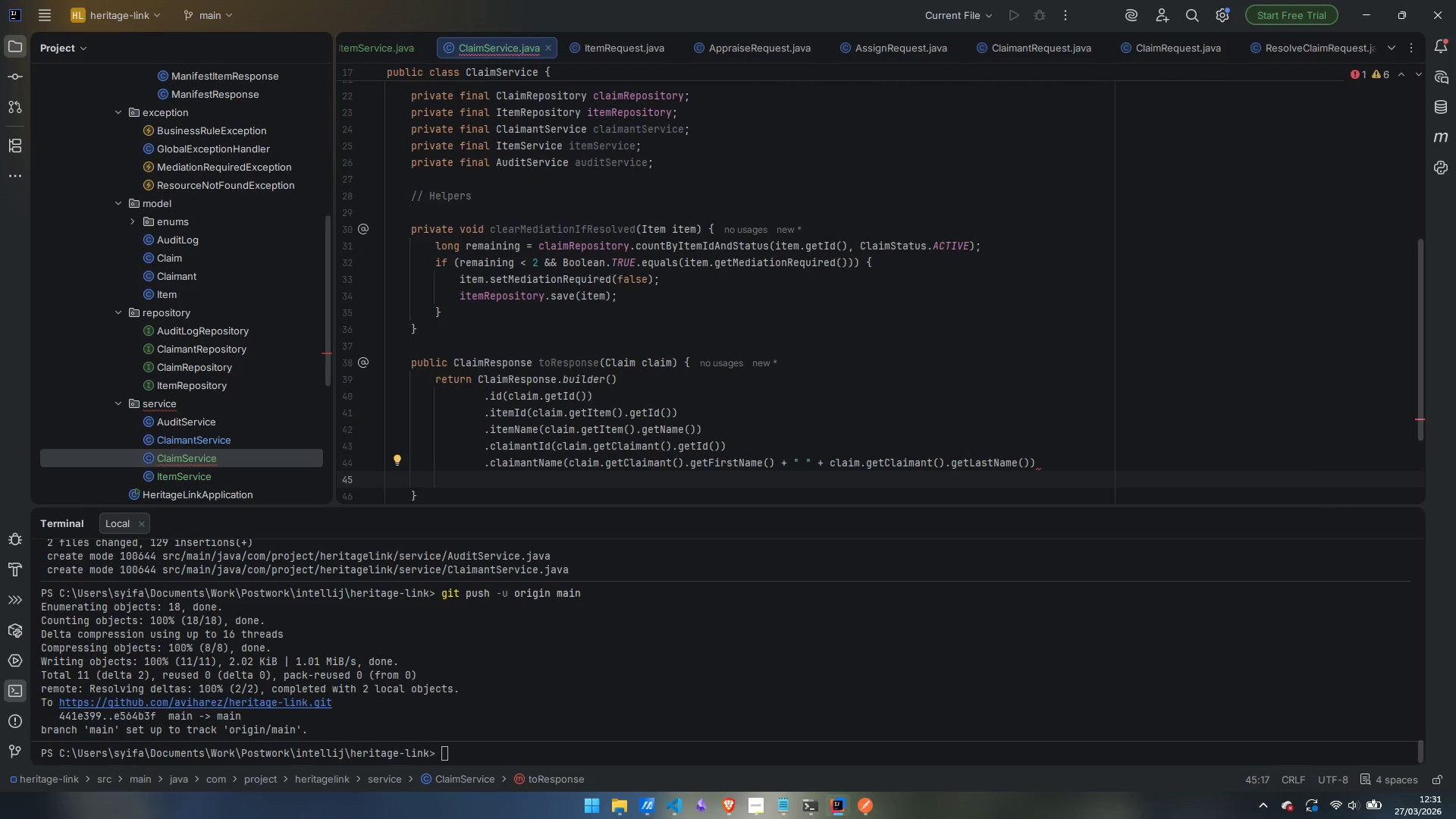 
type(.reason)
 